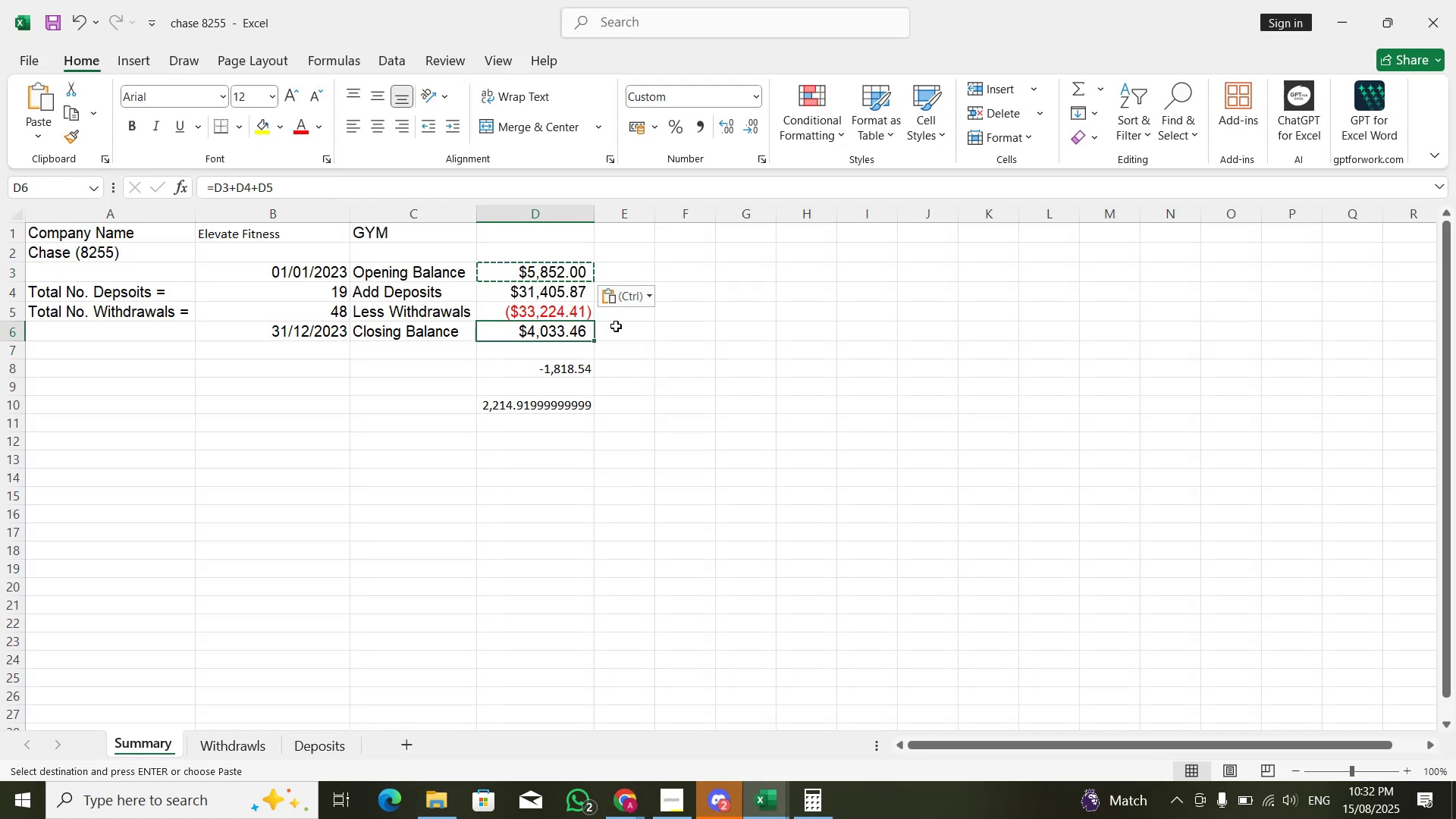 
key(Alt+Tab)
 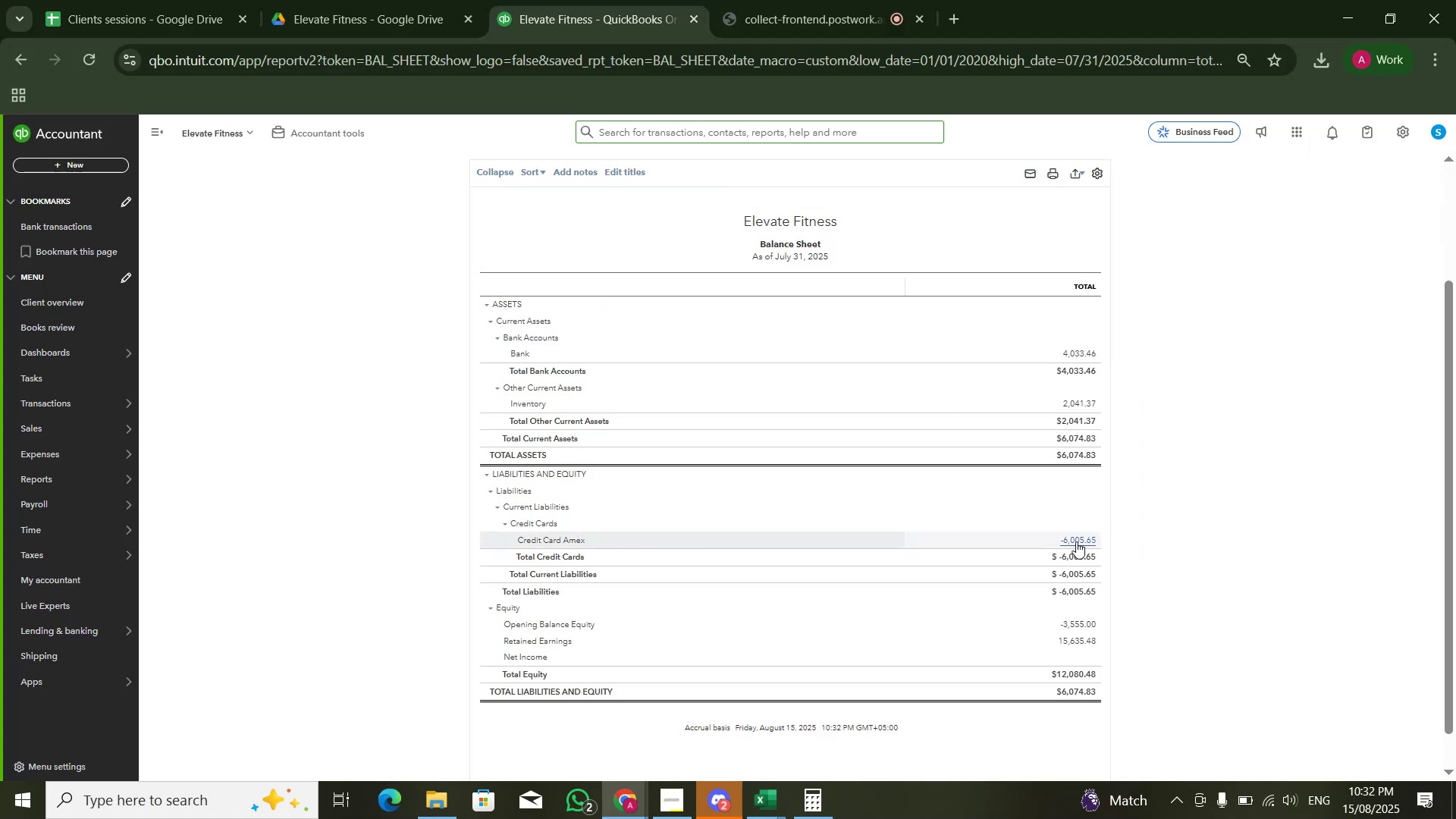 
key(Alt+Tab)
 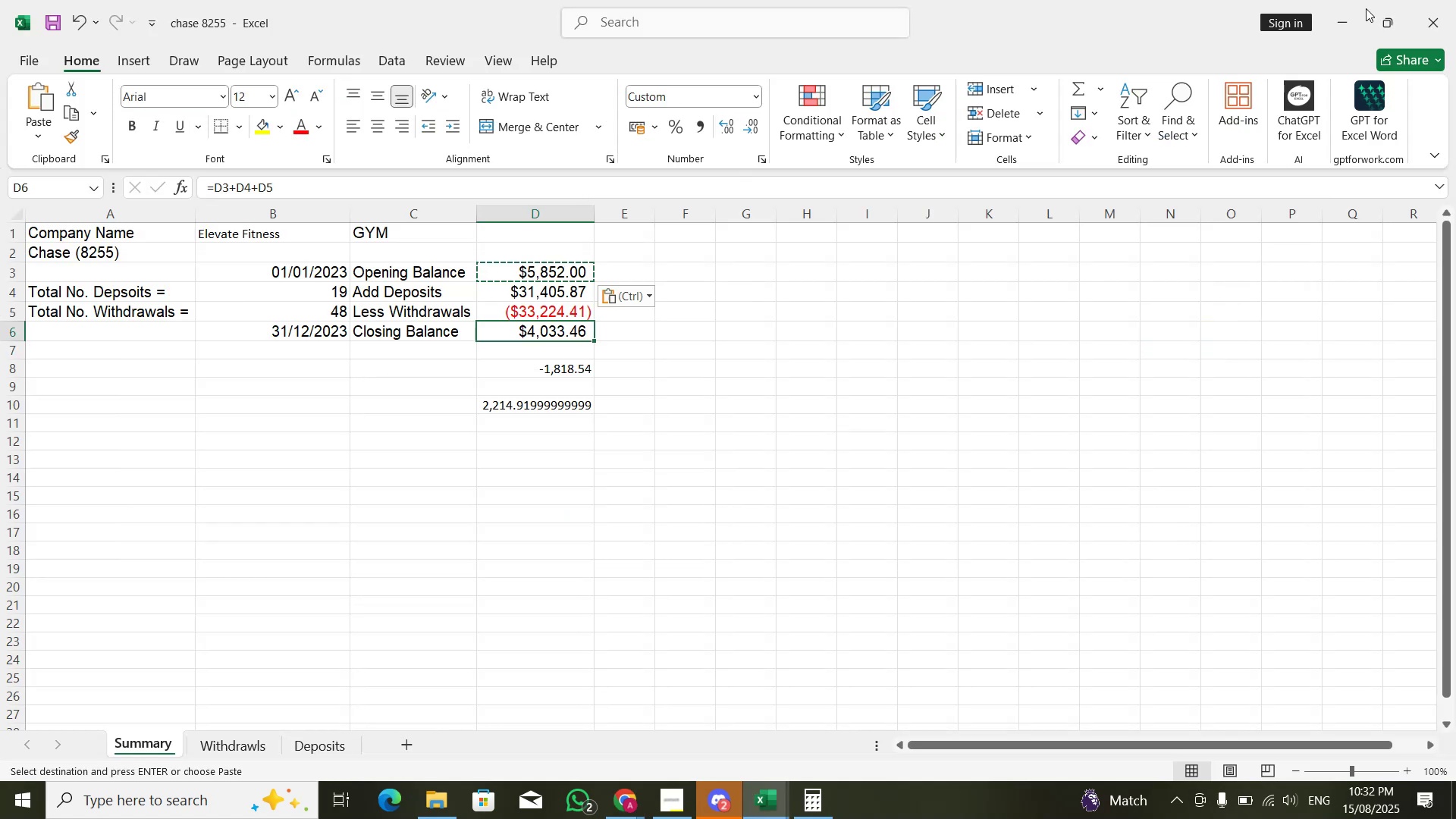 
left_click([1422, 20])
 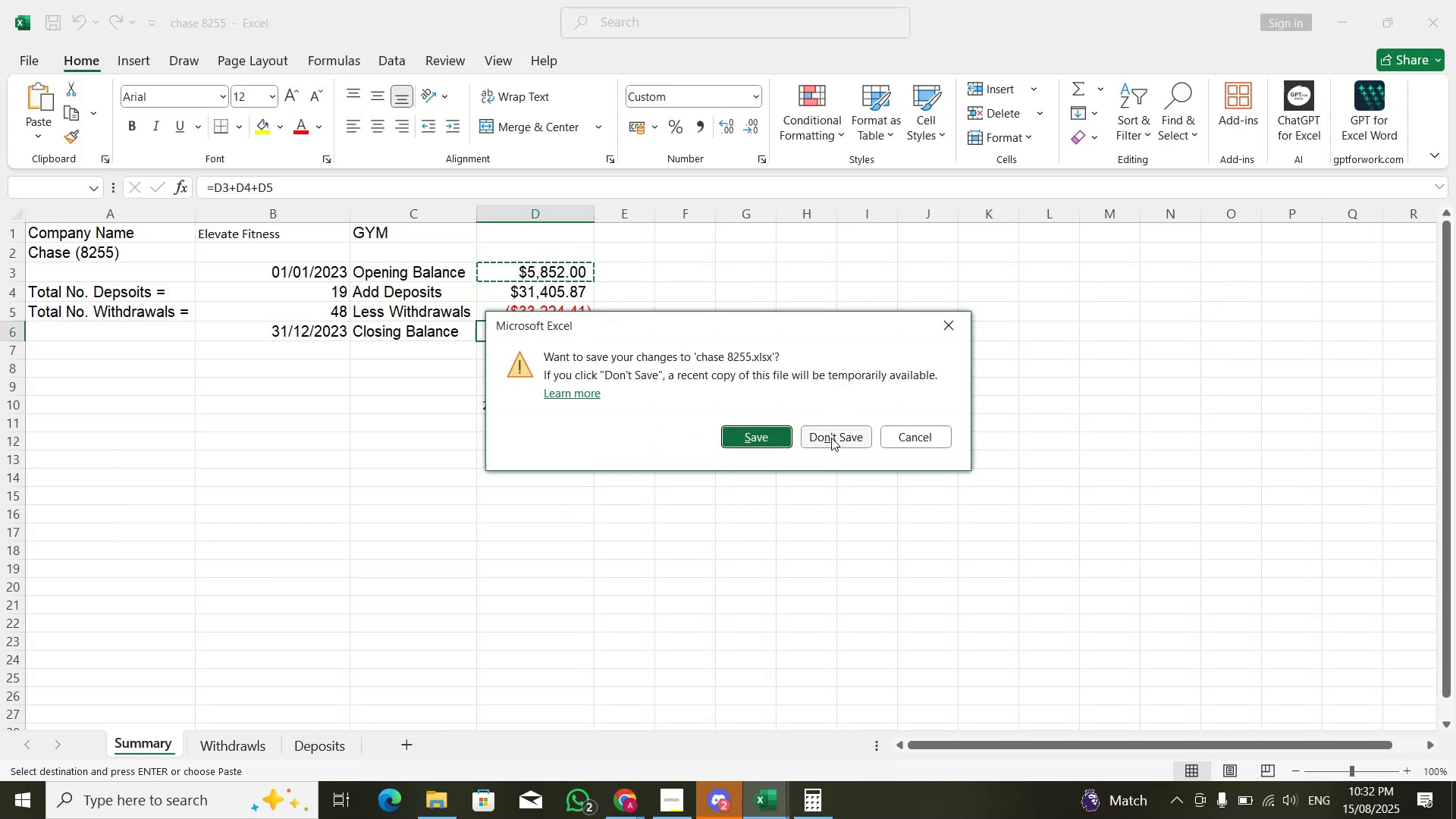 
left_click([831, 438])
 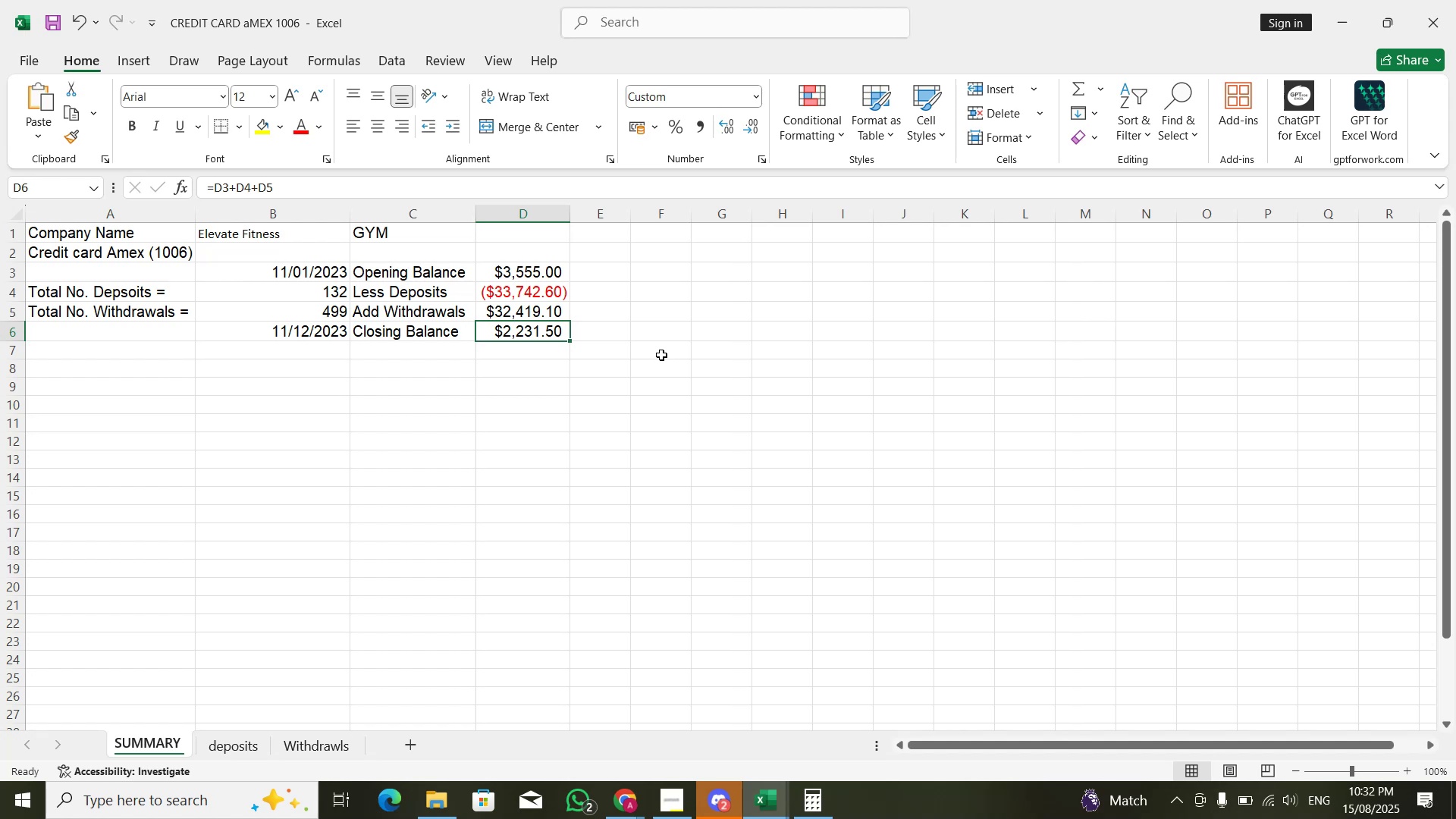 
left_click([563, 375])
 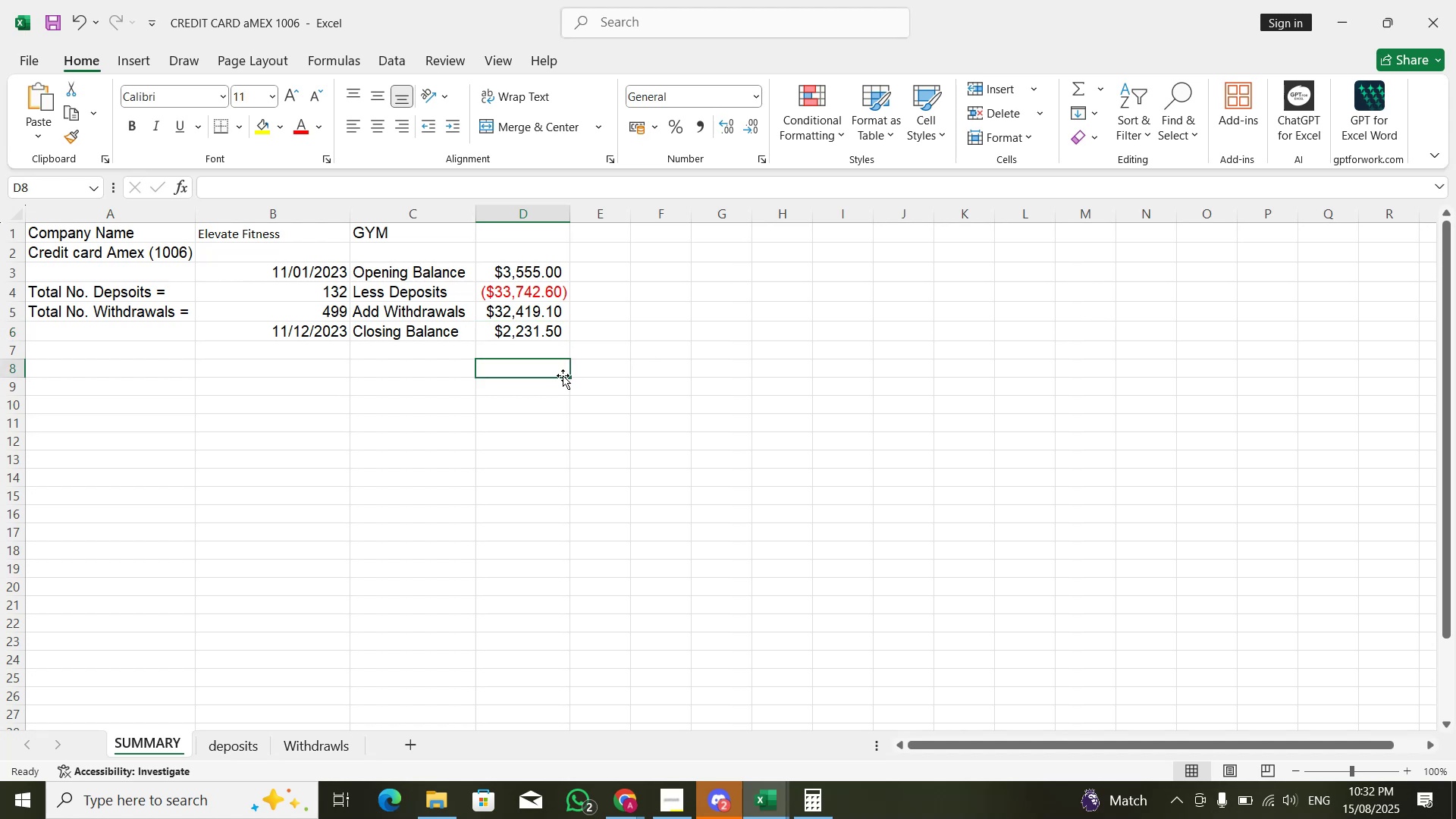 
key(Alt+Tab)
 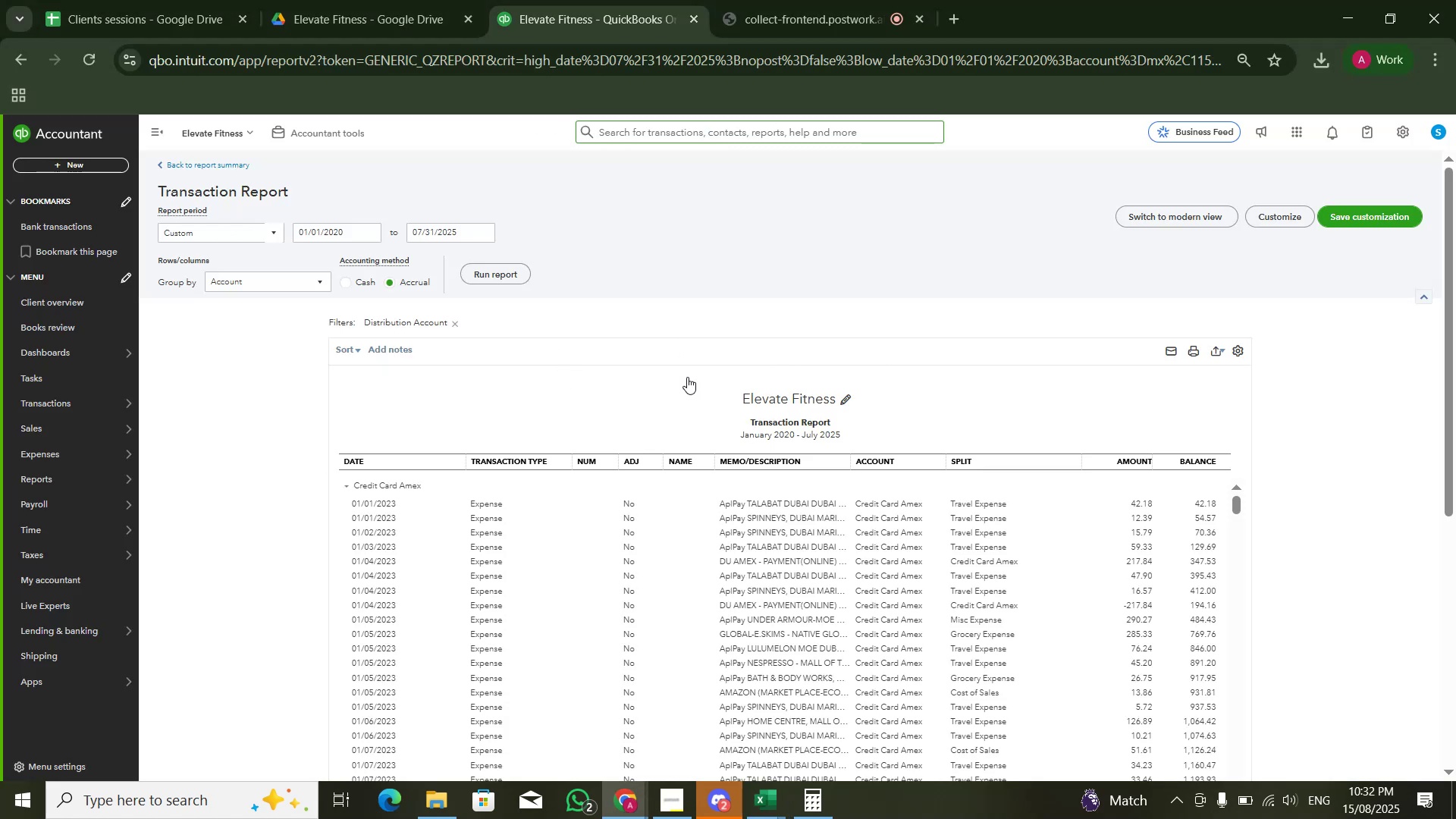 
scroll: coordinate [780, 534], scroll_direction: up, amount: 2.0
 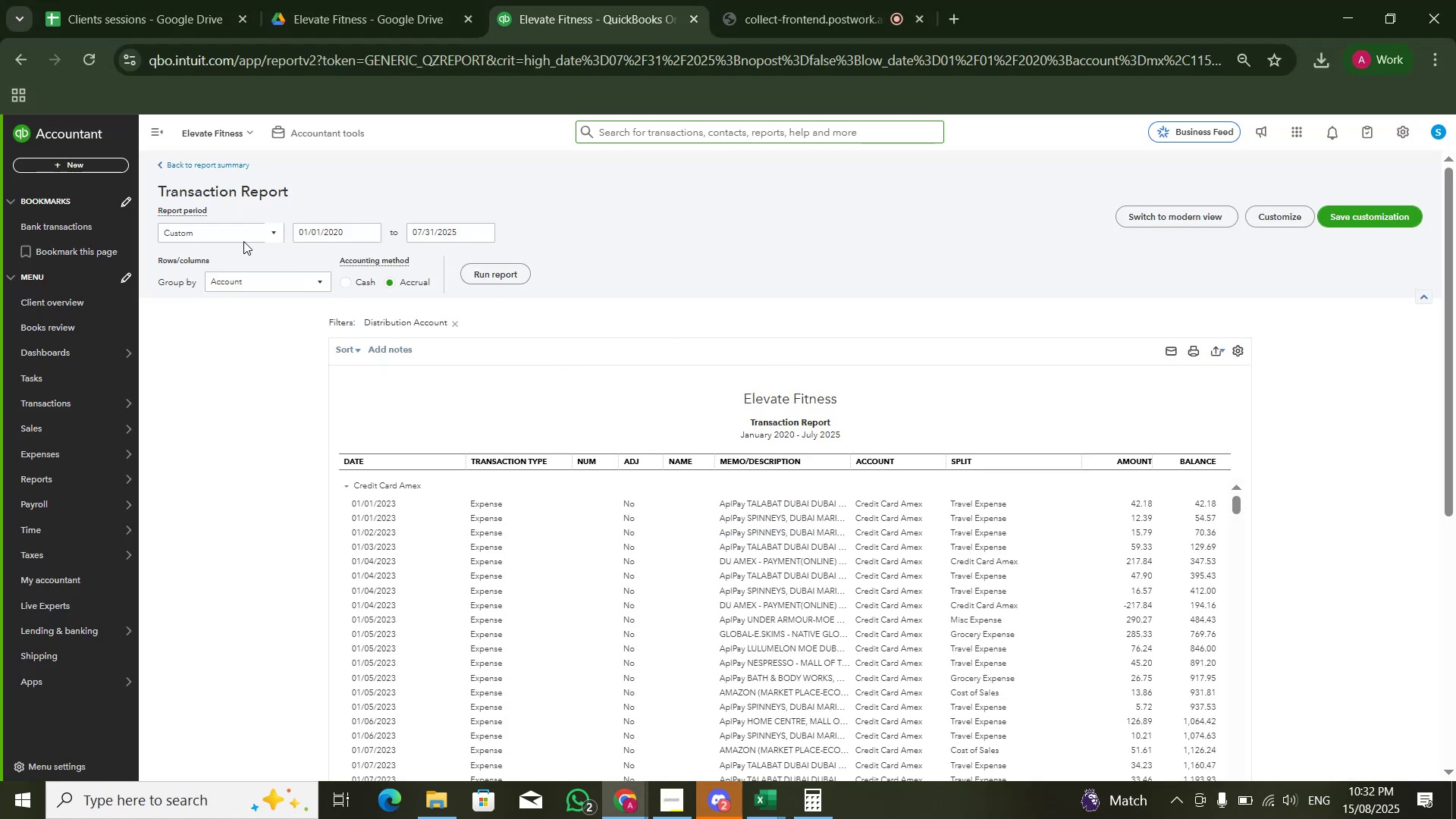 
left_click([71, 171])
 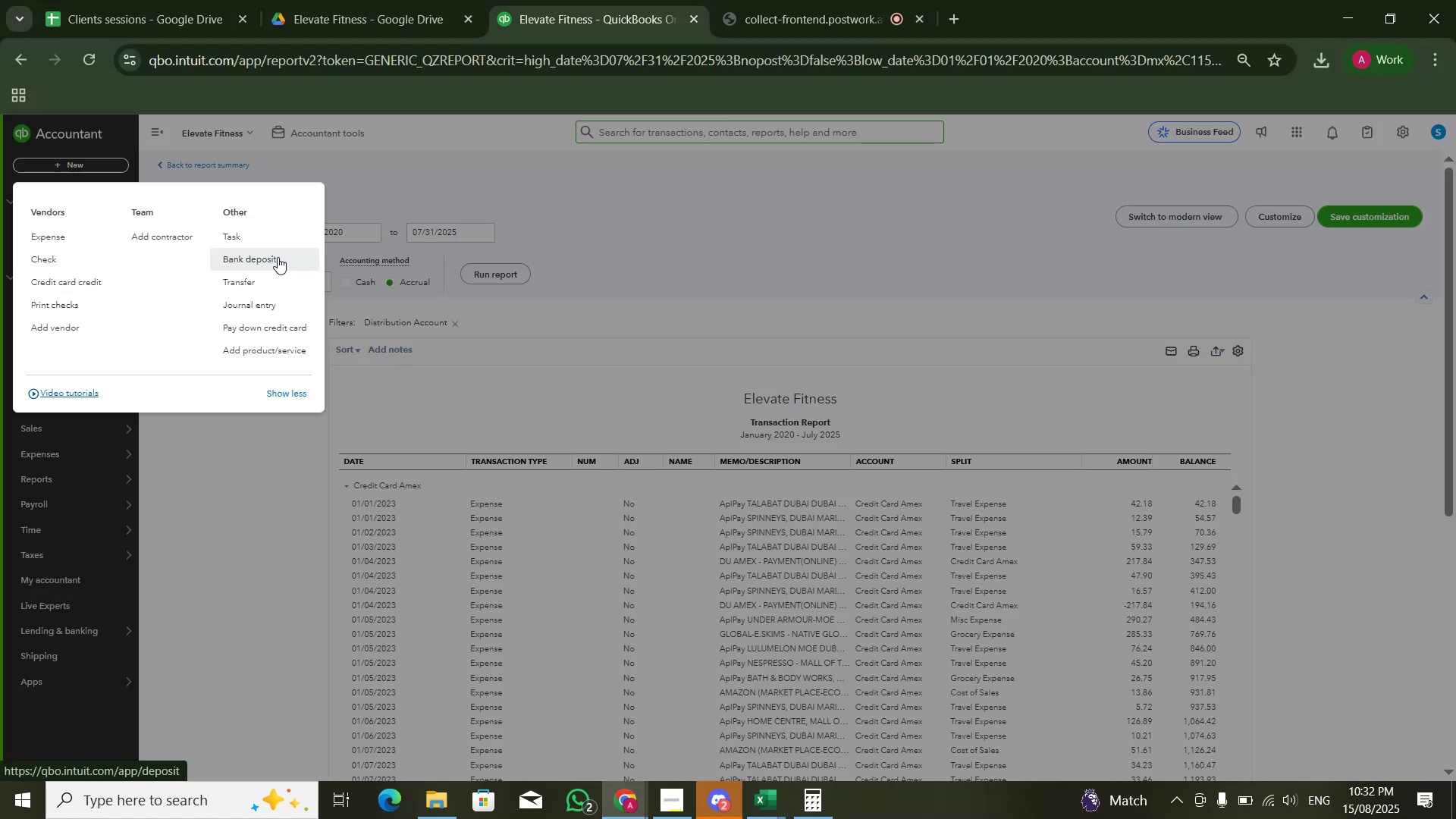 
double_click([278, 257])
 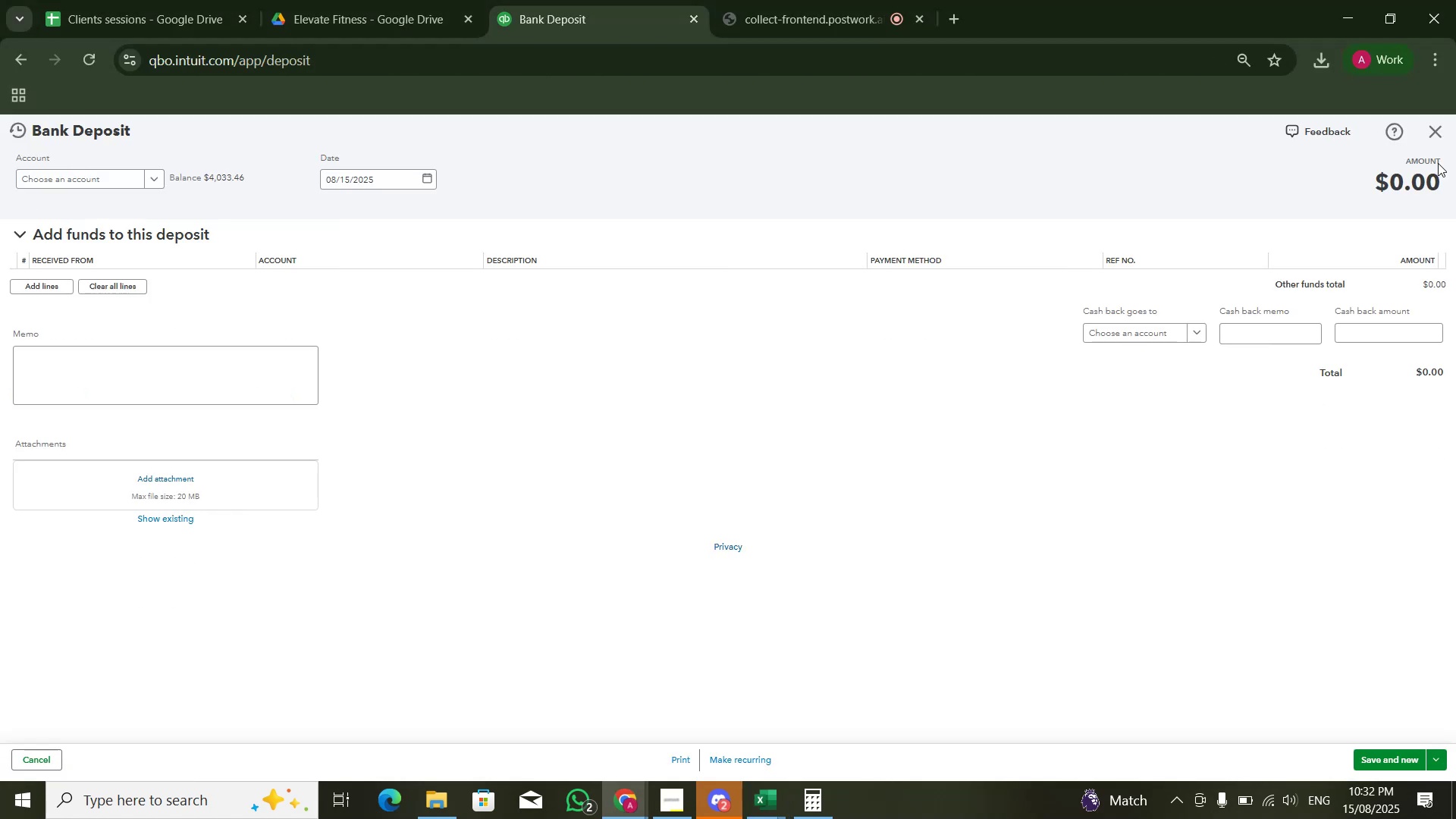 
left_click([1435, 127])
 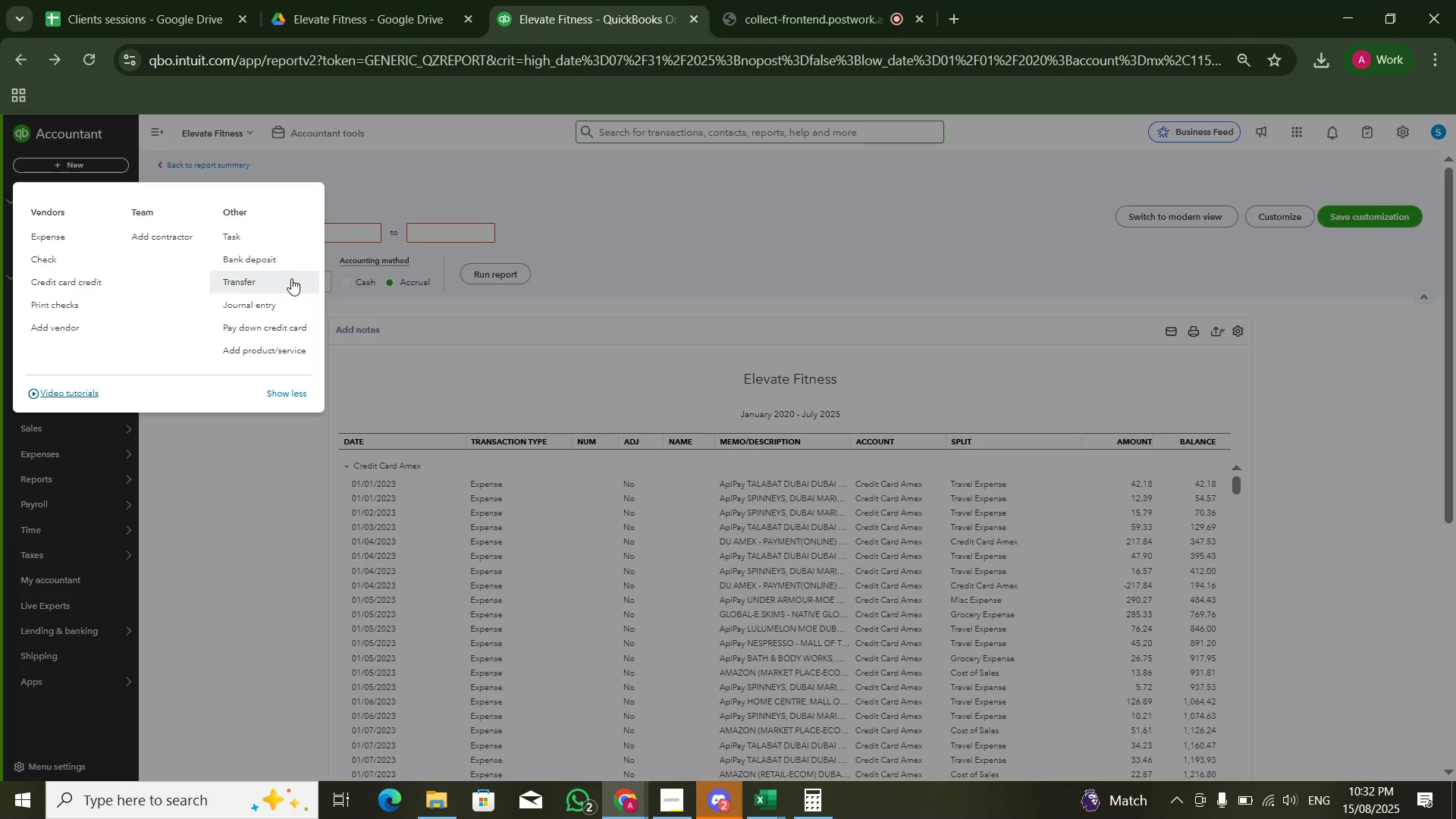 
left_click([272, 297])
 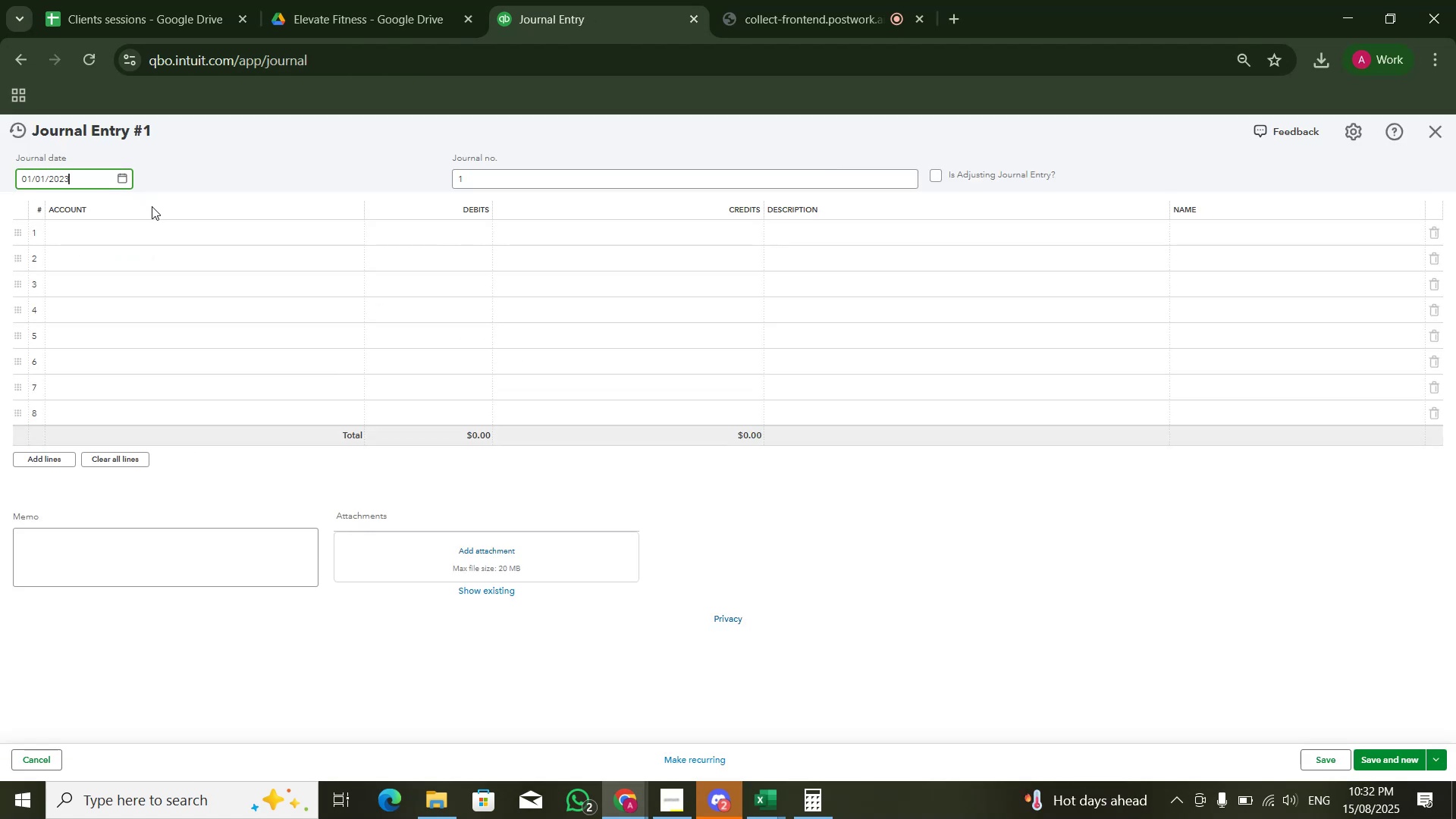 
wait(5.42)
 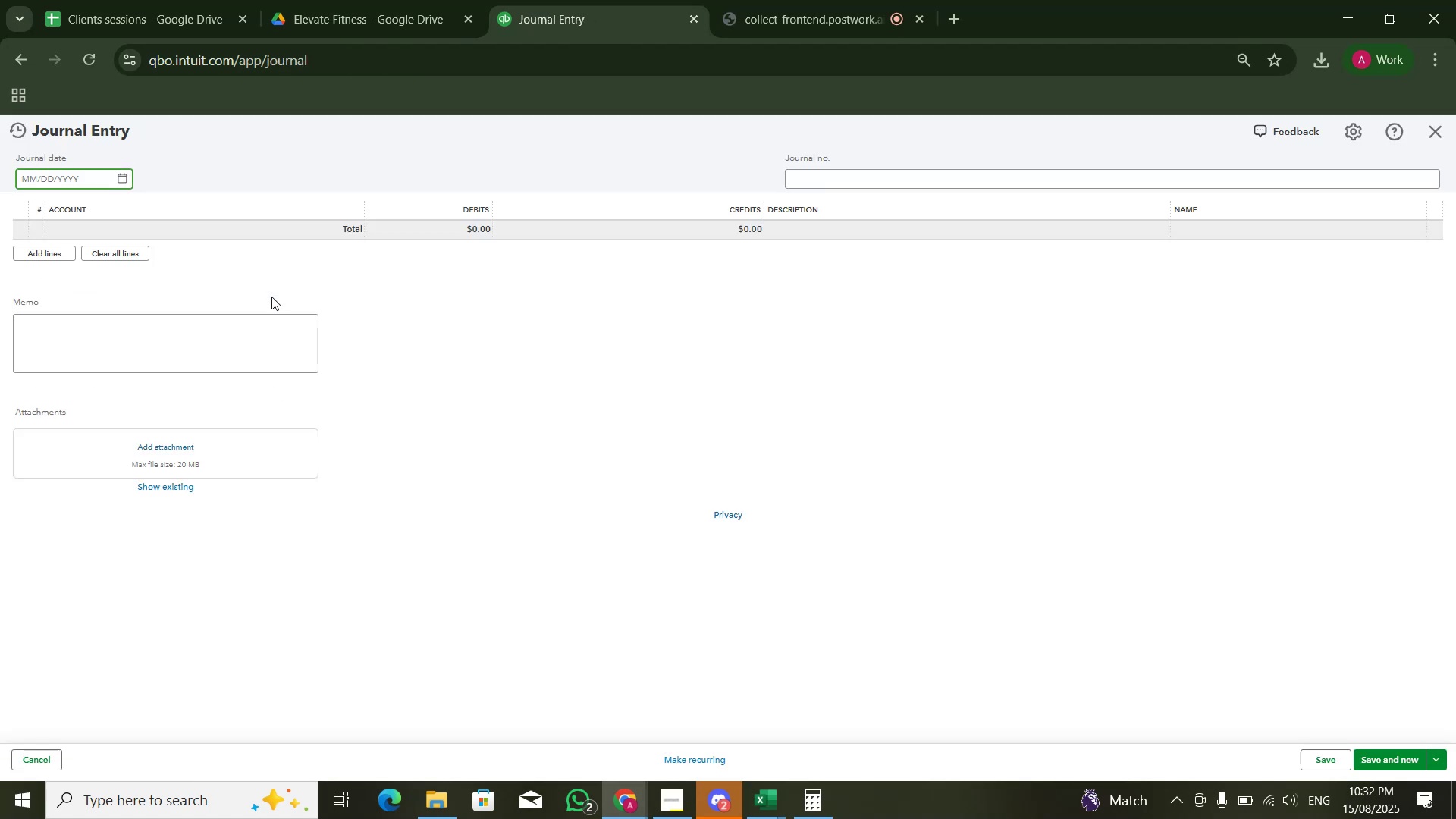 
left_click([150, 237])
 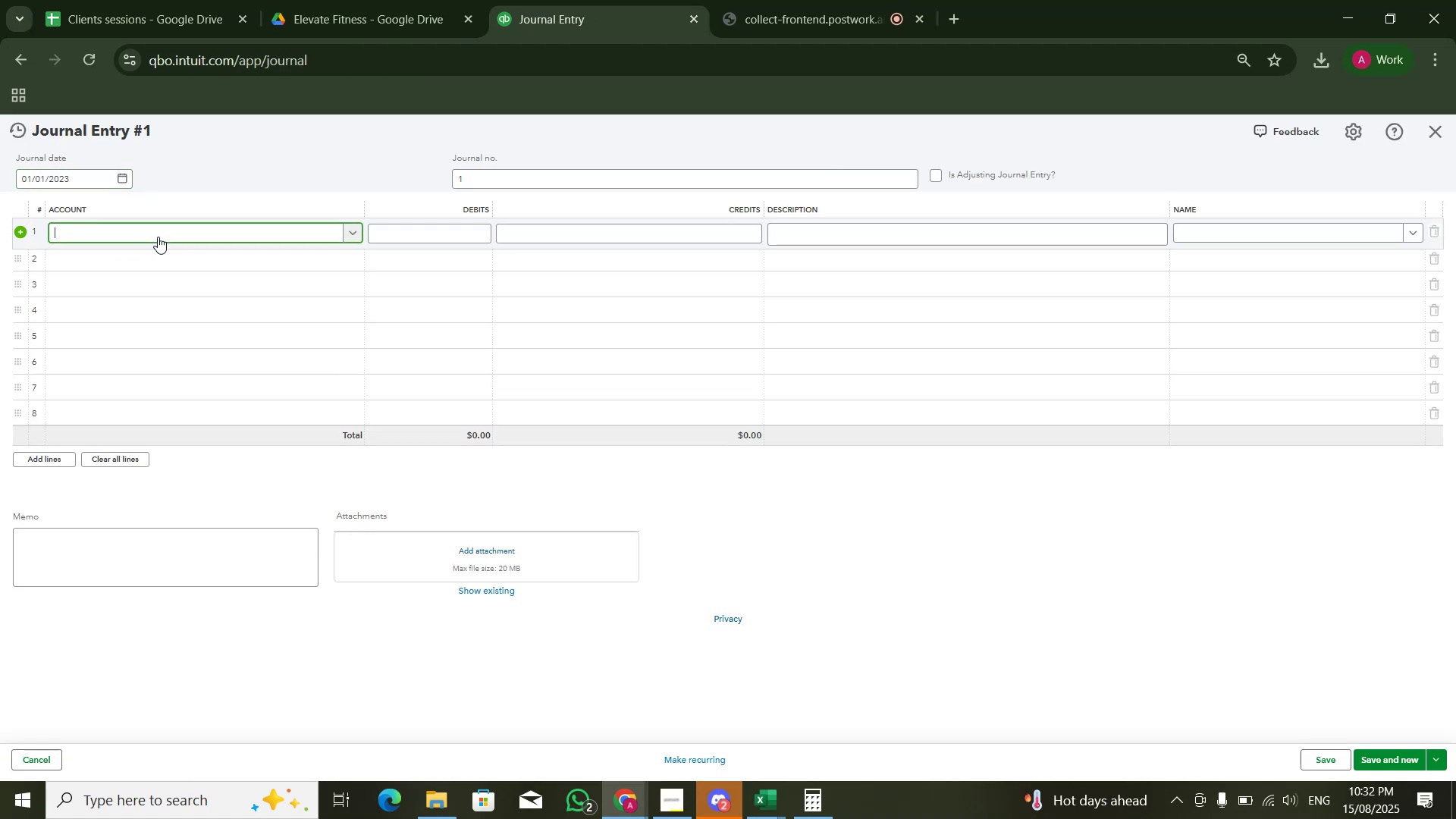 
left_click([158, 237])
 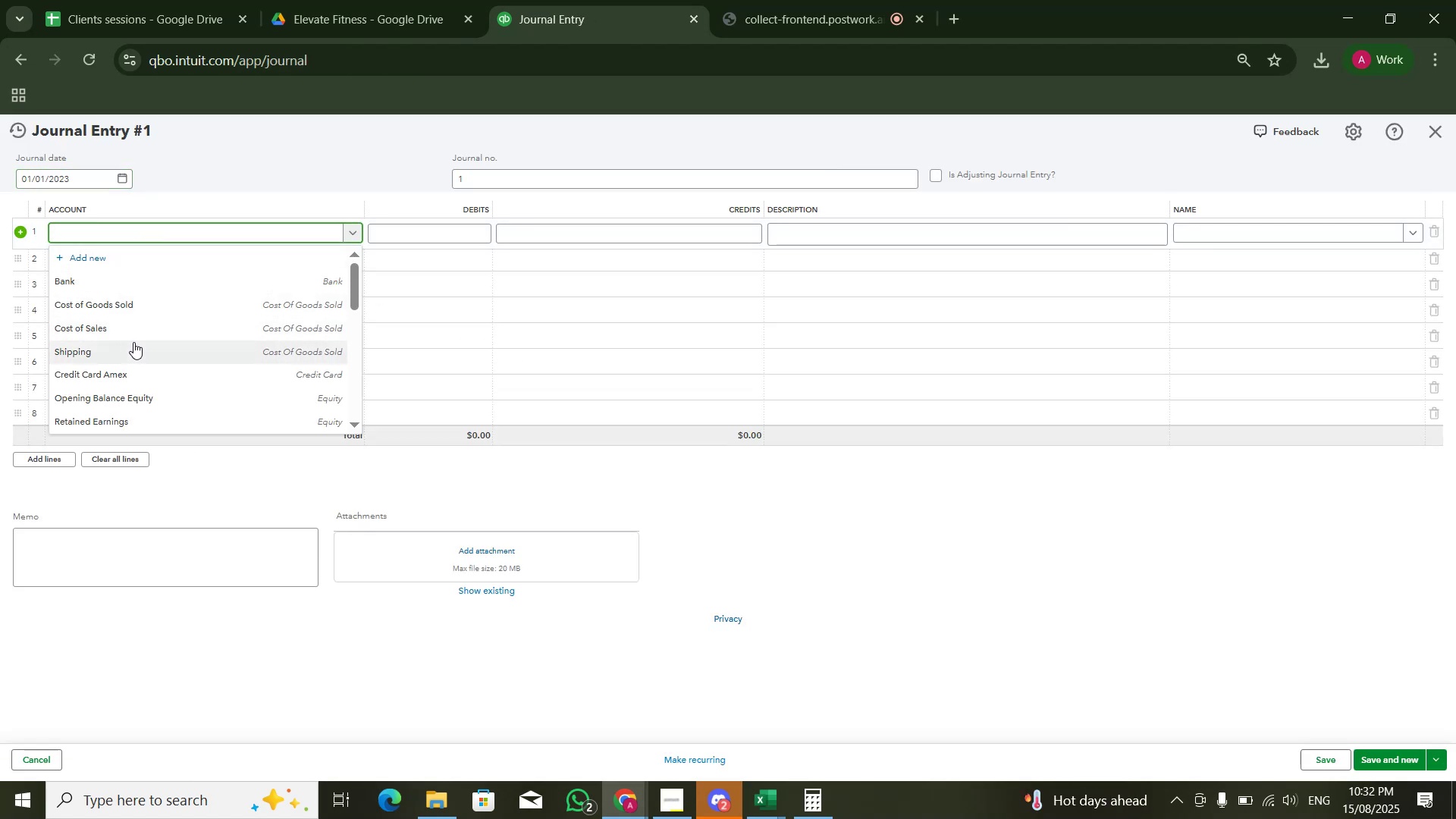 
left_click([138, 371])
 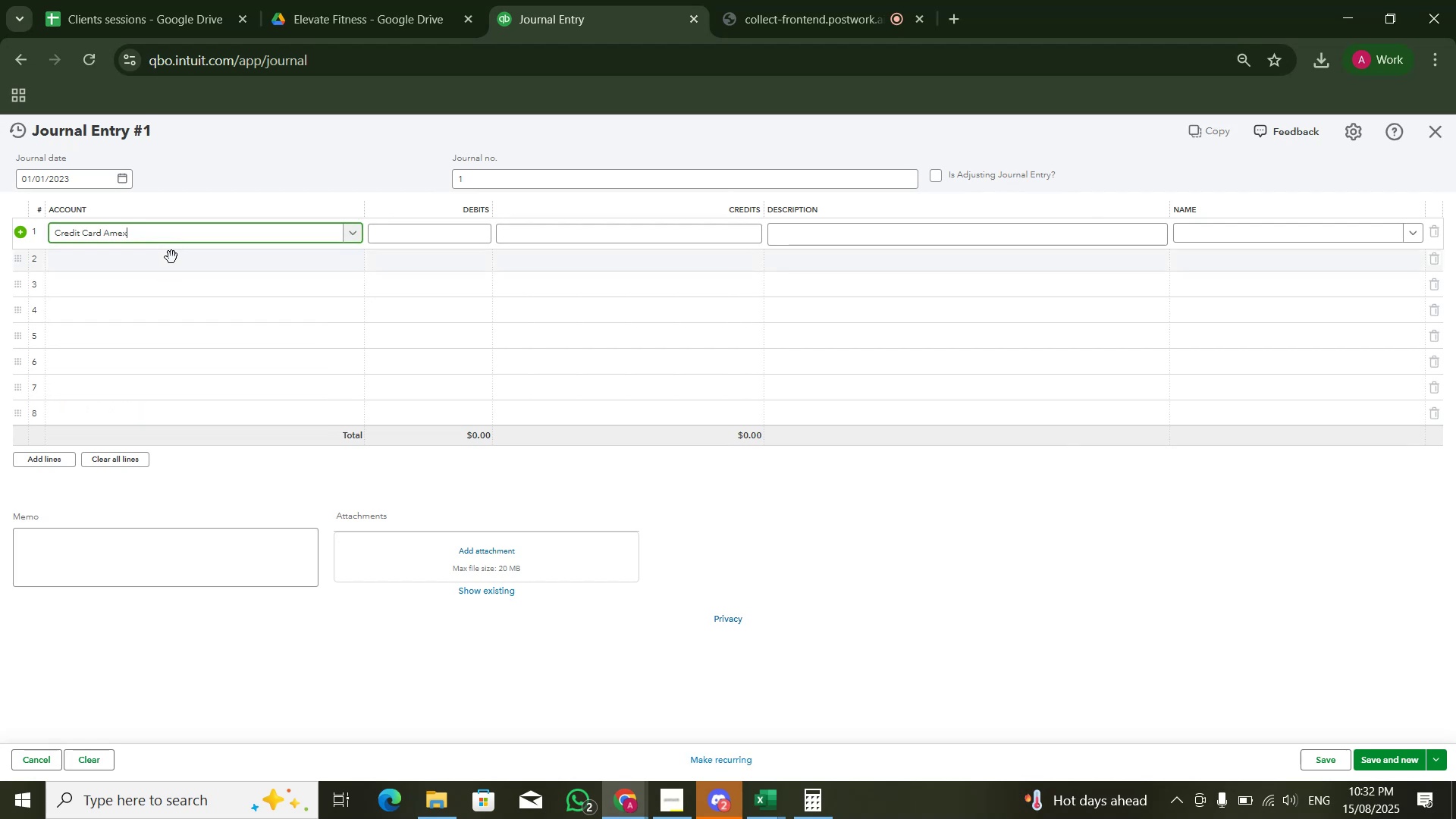 
left_click([172, 257])
 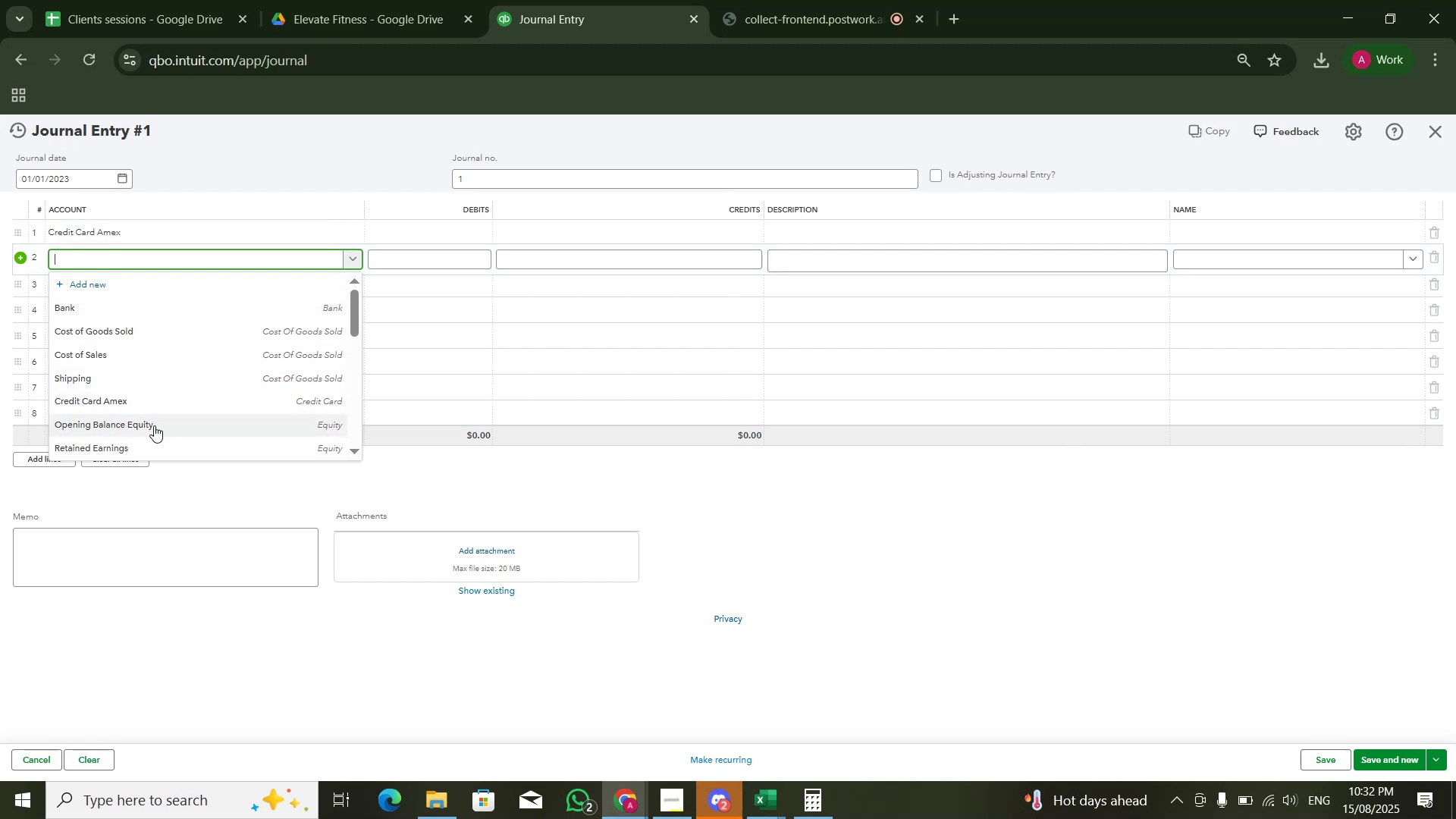 
left_click([154, 450])
 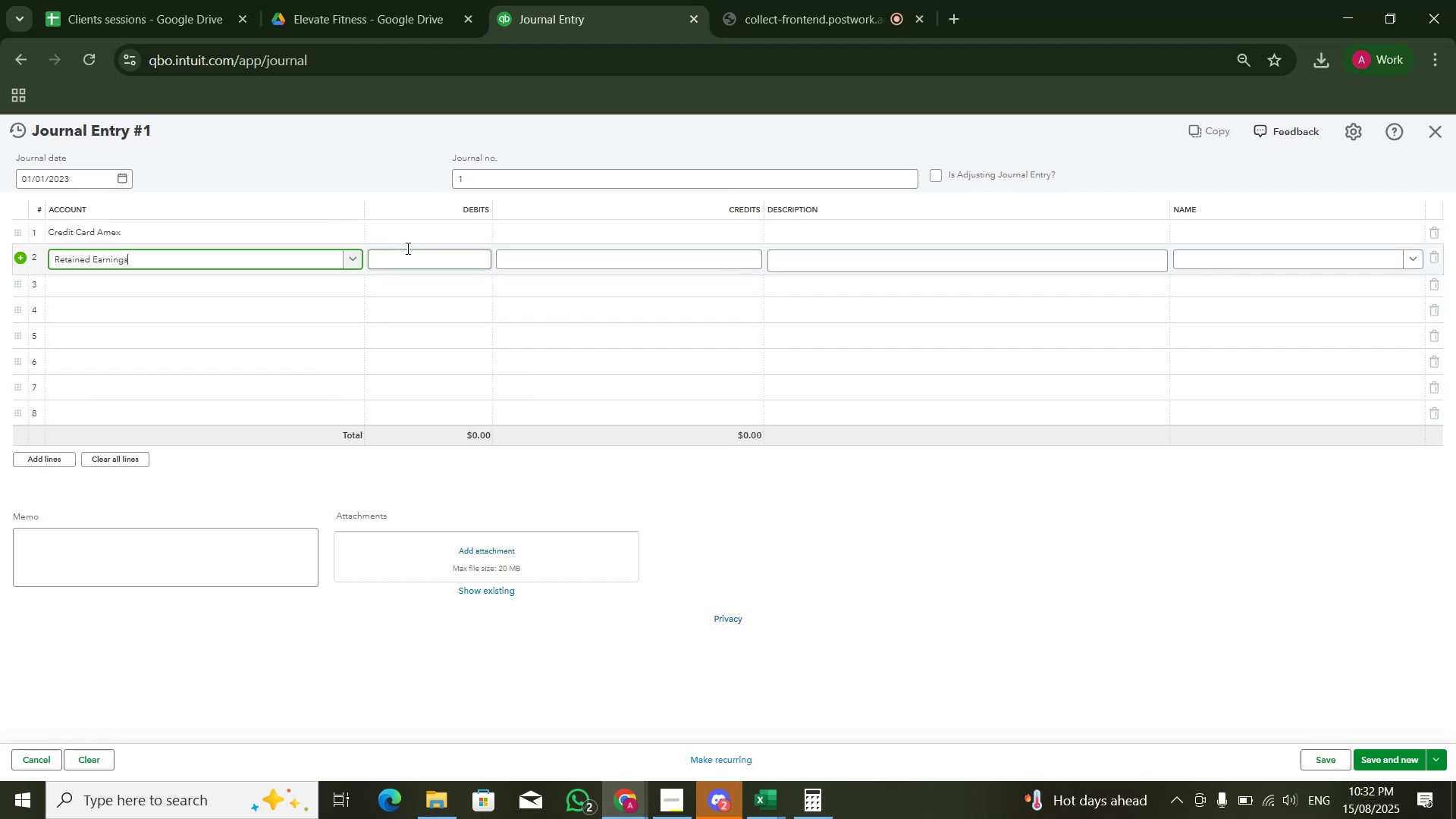 
left_click([419, 240])
 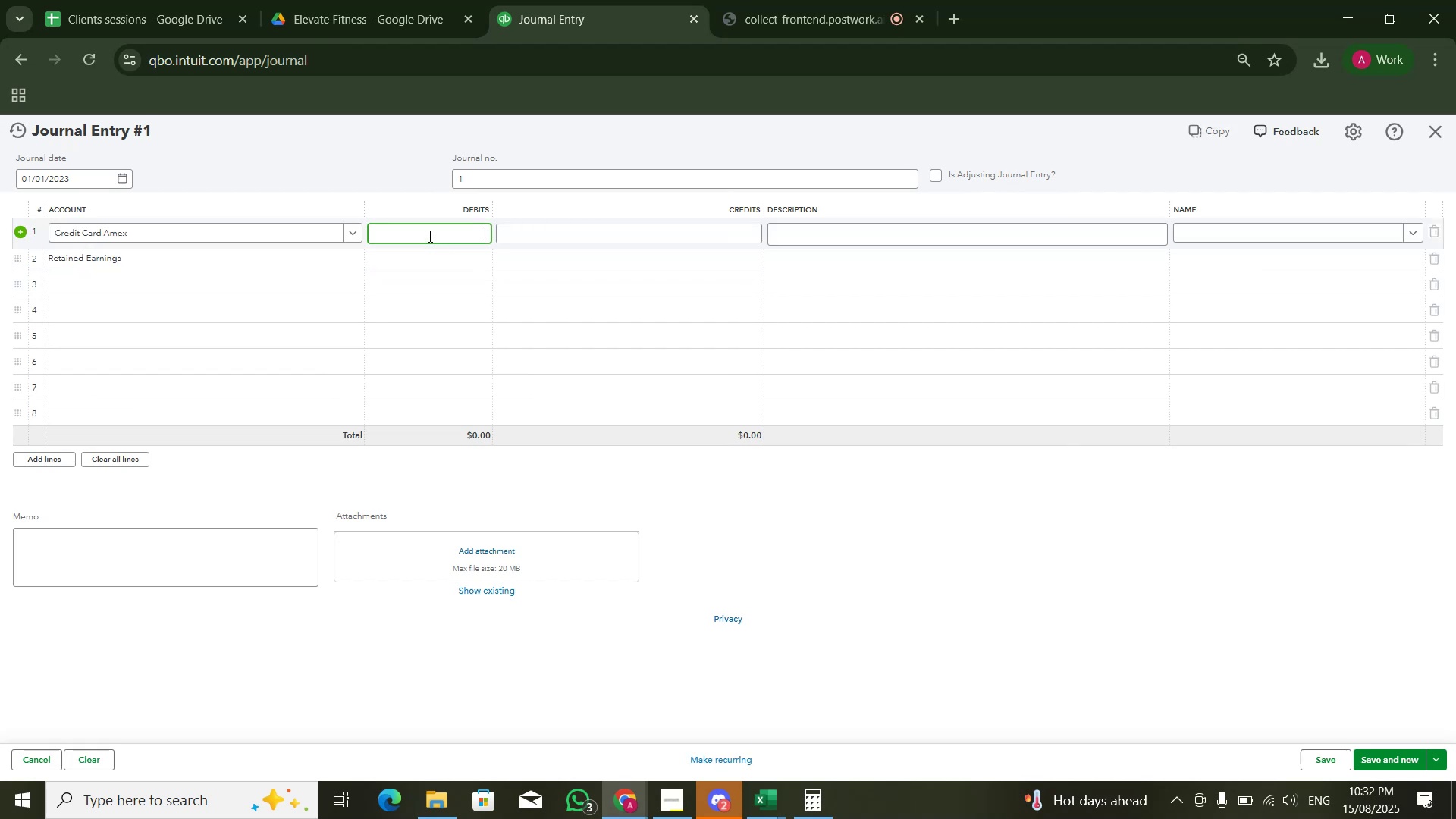 
key(Alt+AltLeft)
 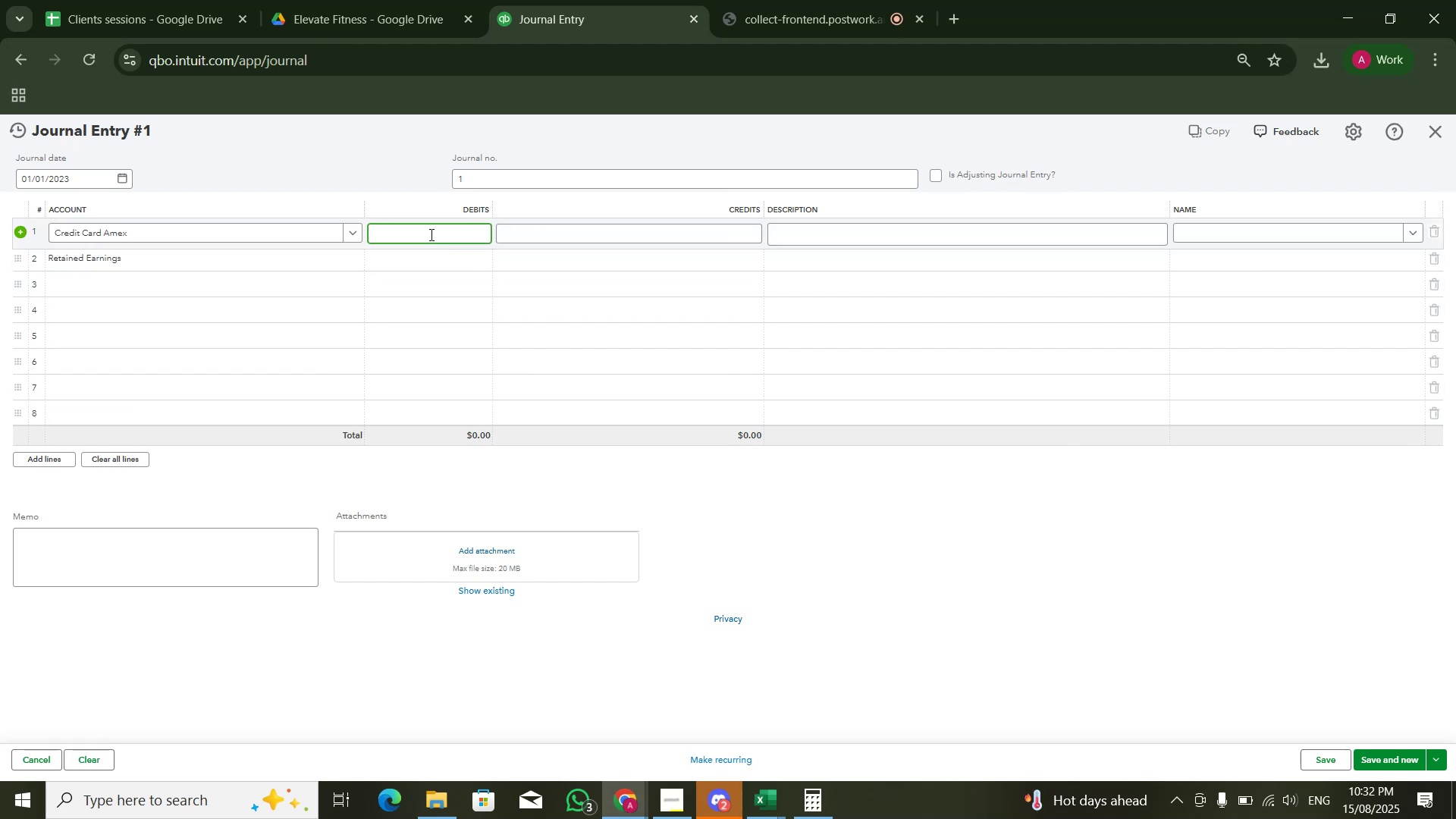 
key(Alt+Tab)
 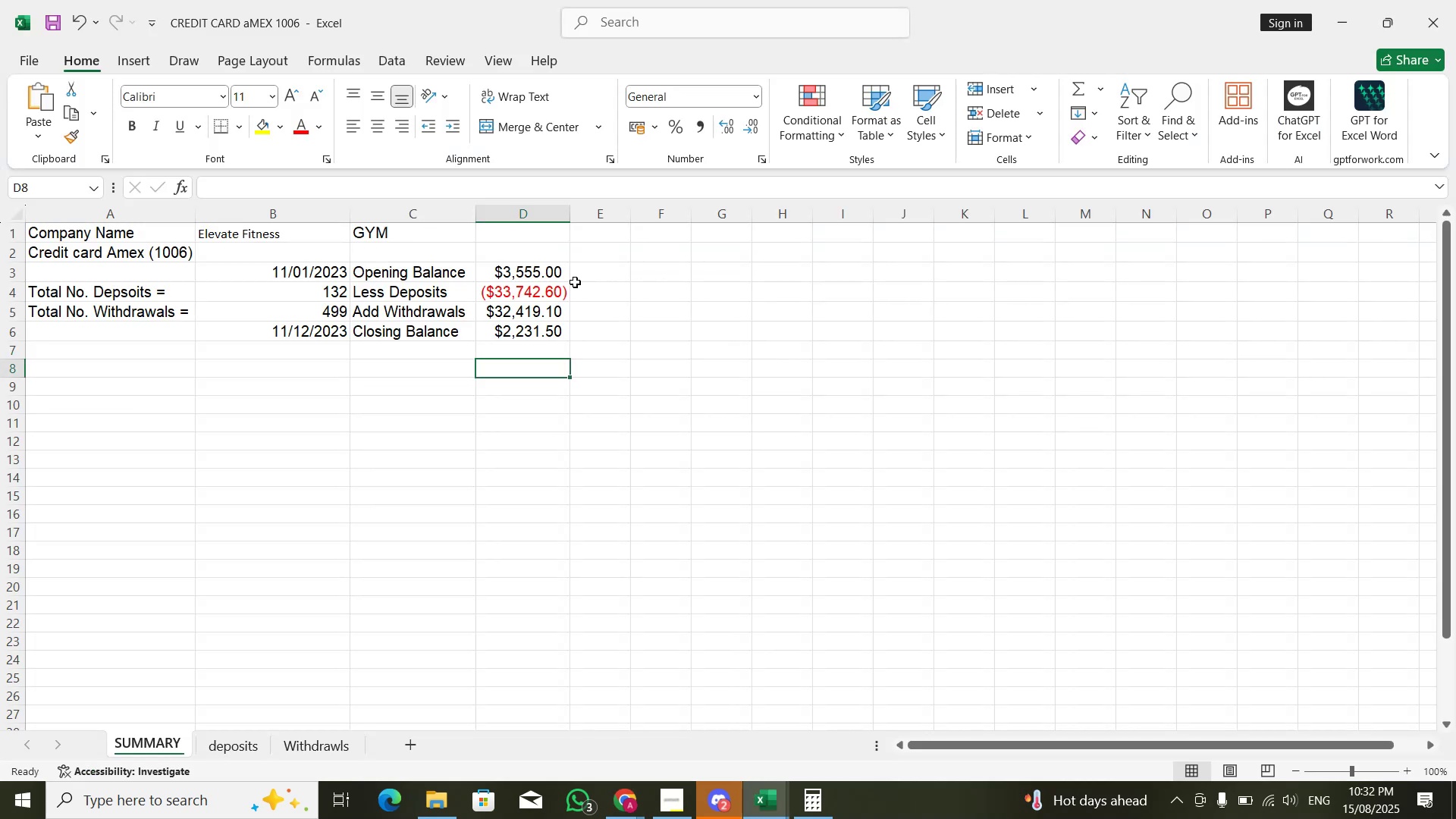 
left_click([526, 278])
 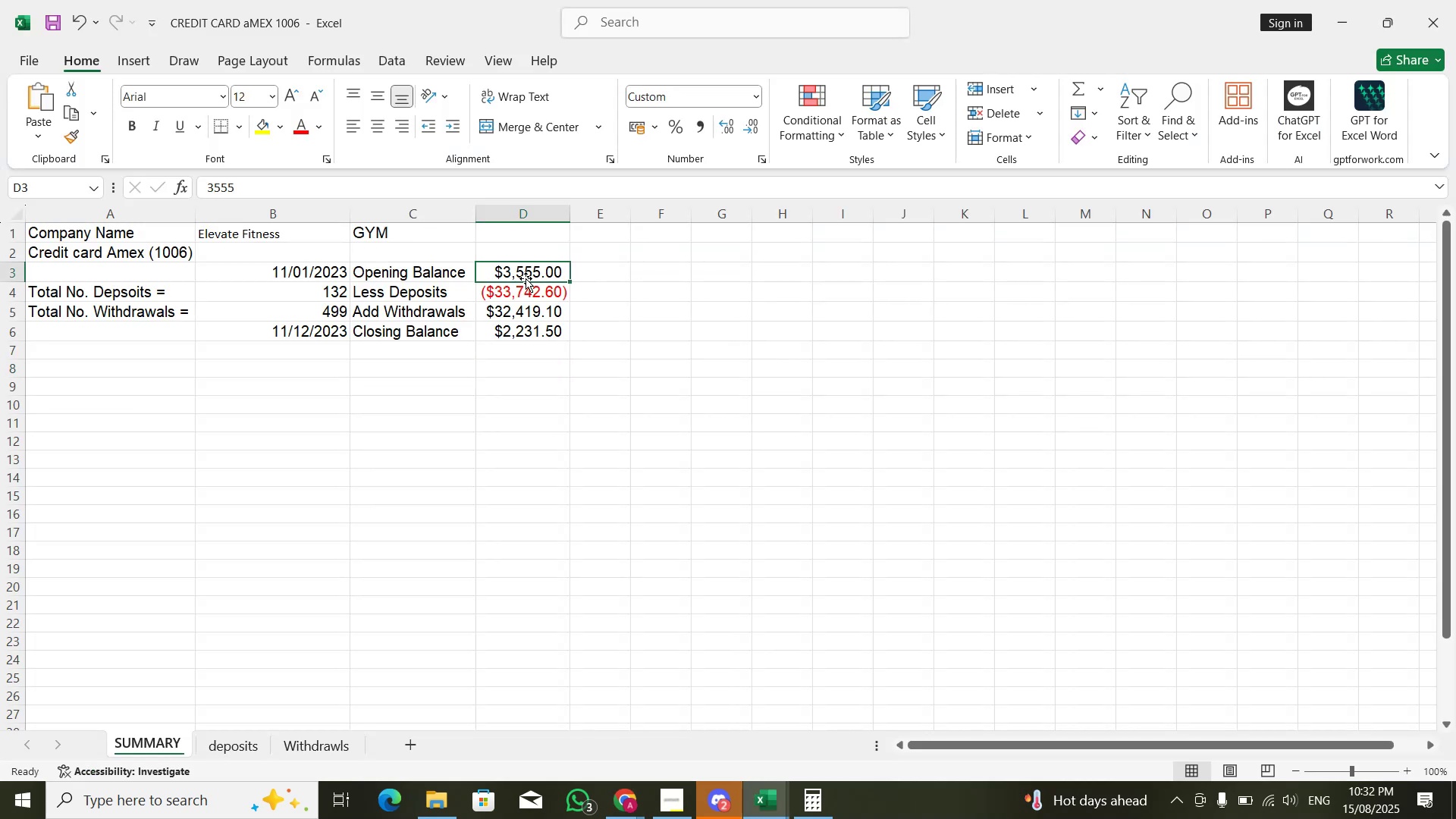 
hold_key(key=ControlLeft, duration=0.39)
 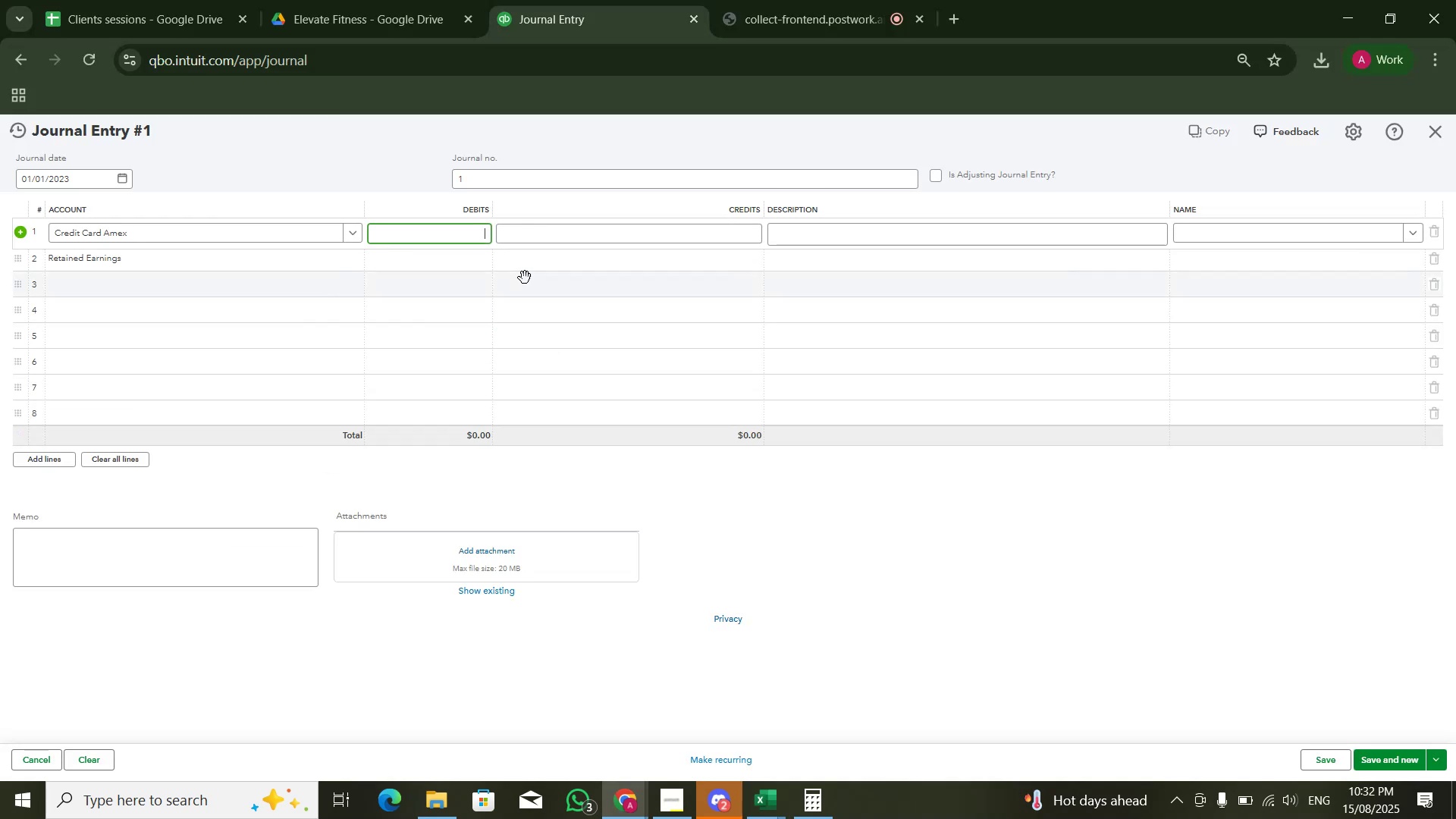 
key(Alt+AltLeft)
 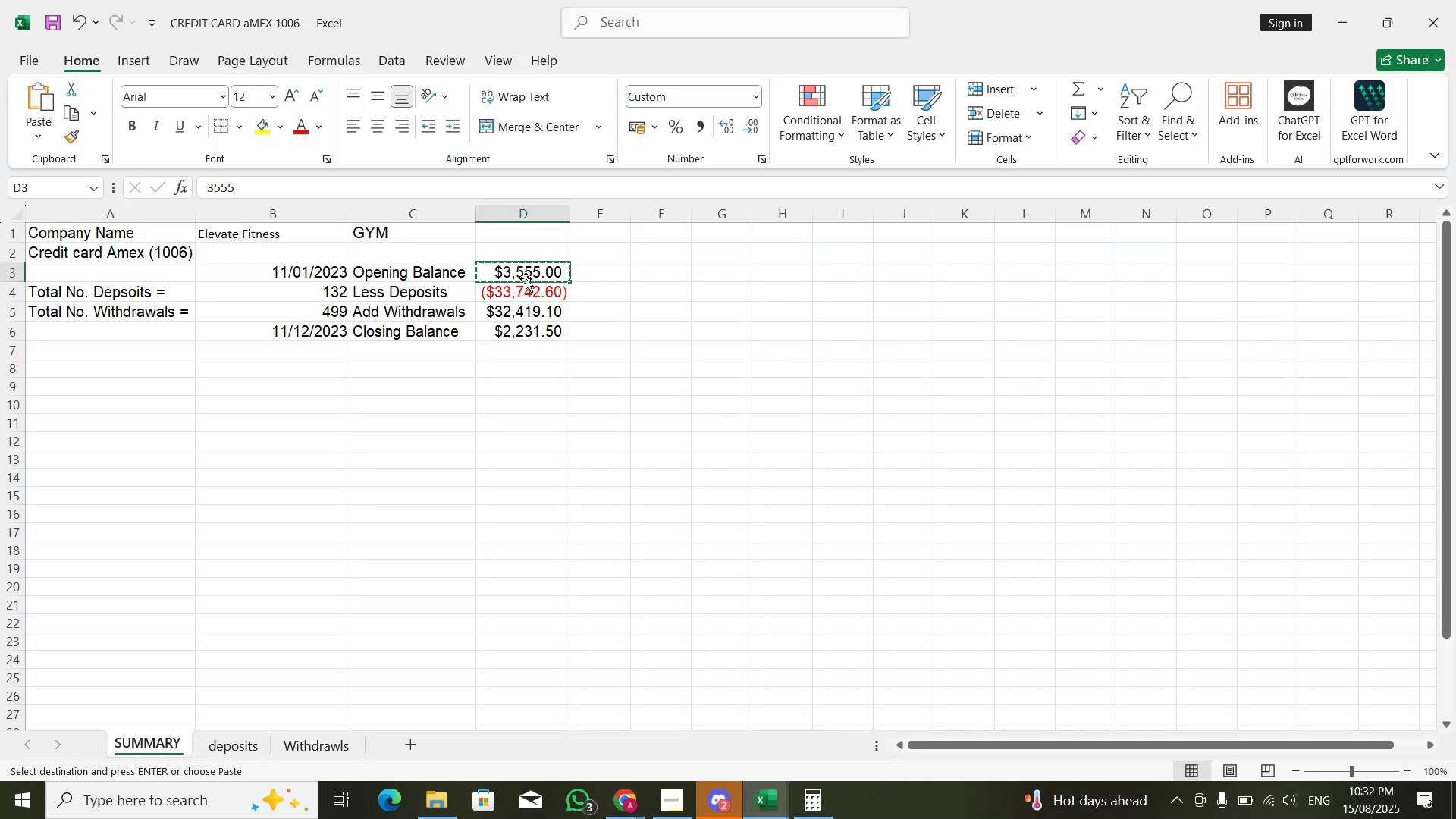 
key(Alt+Tab)
 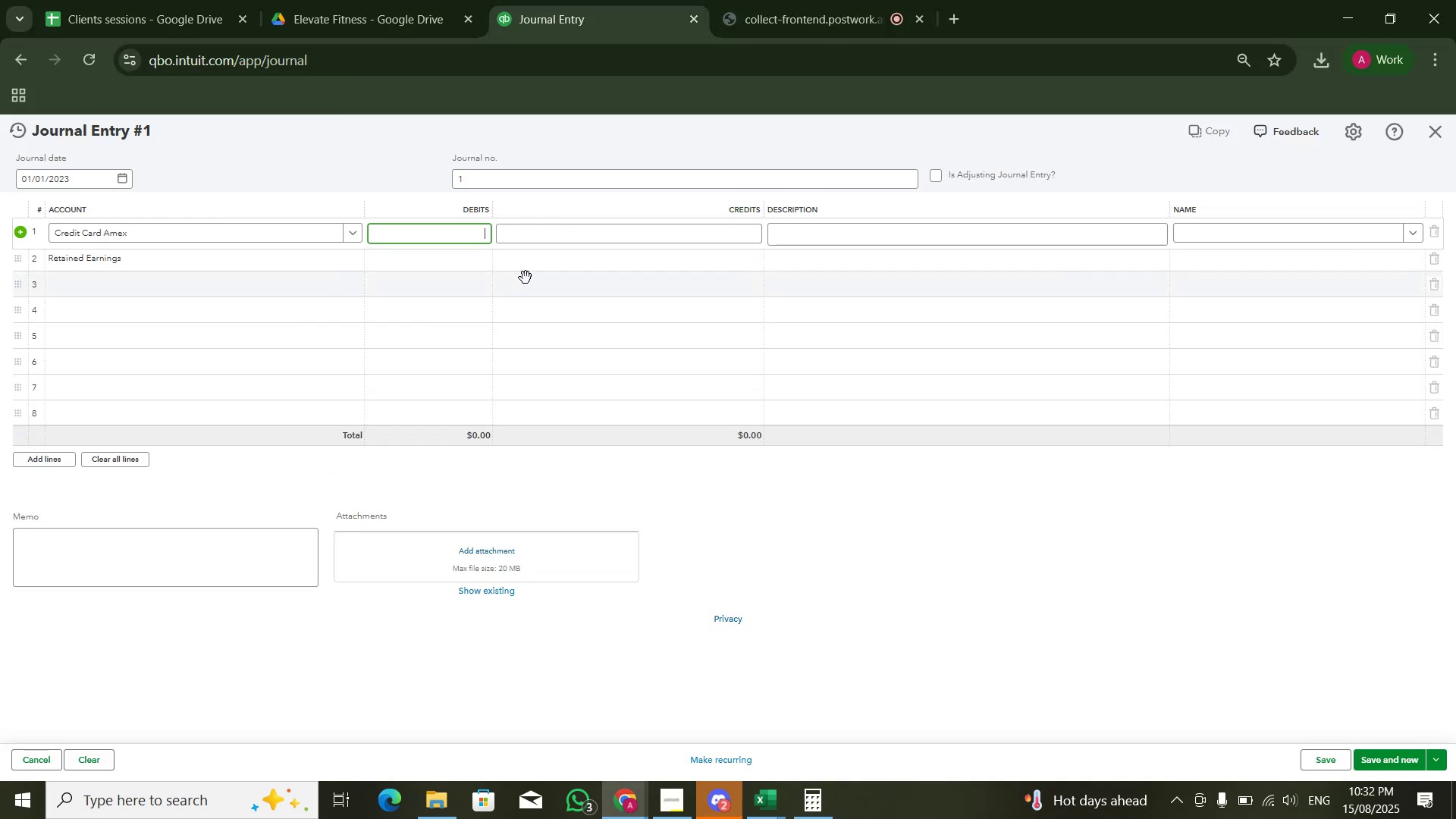 
key(Control+V)
 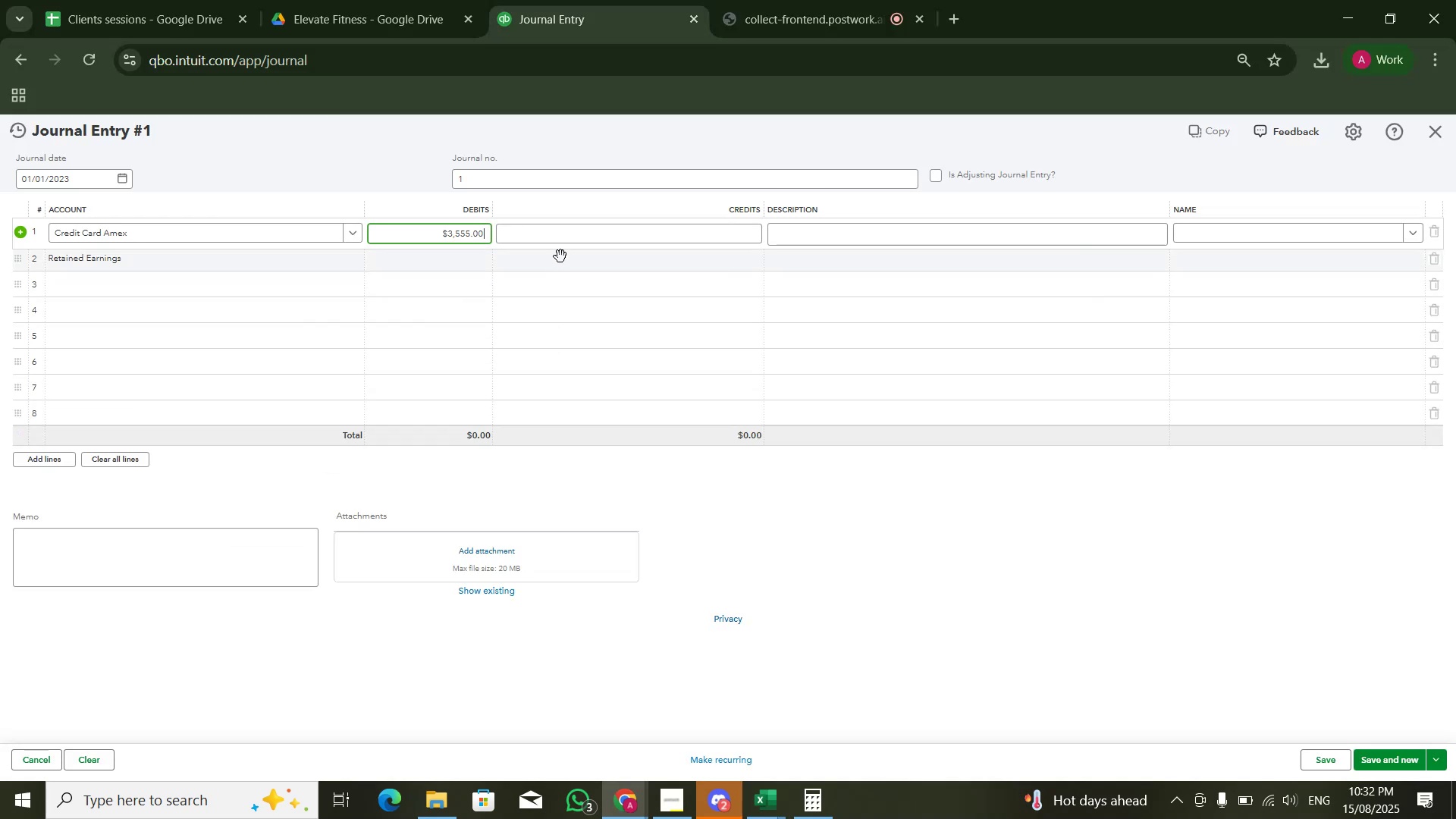 
left_click([561, 256])
 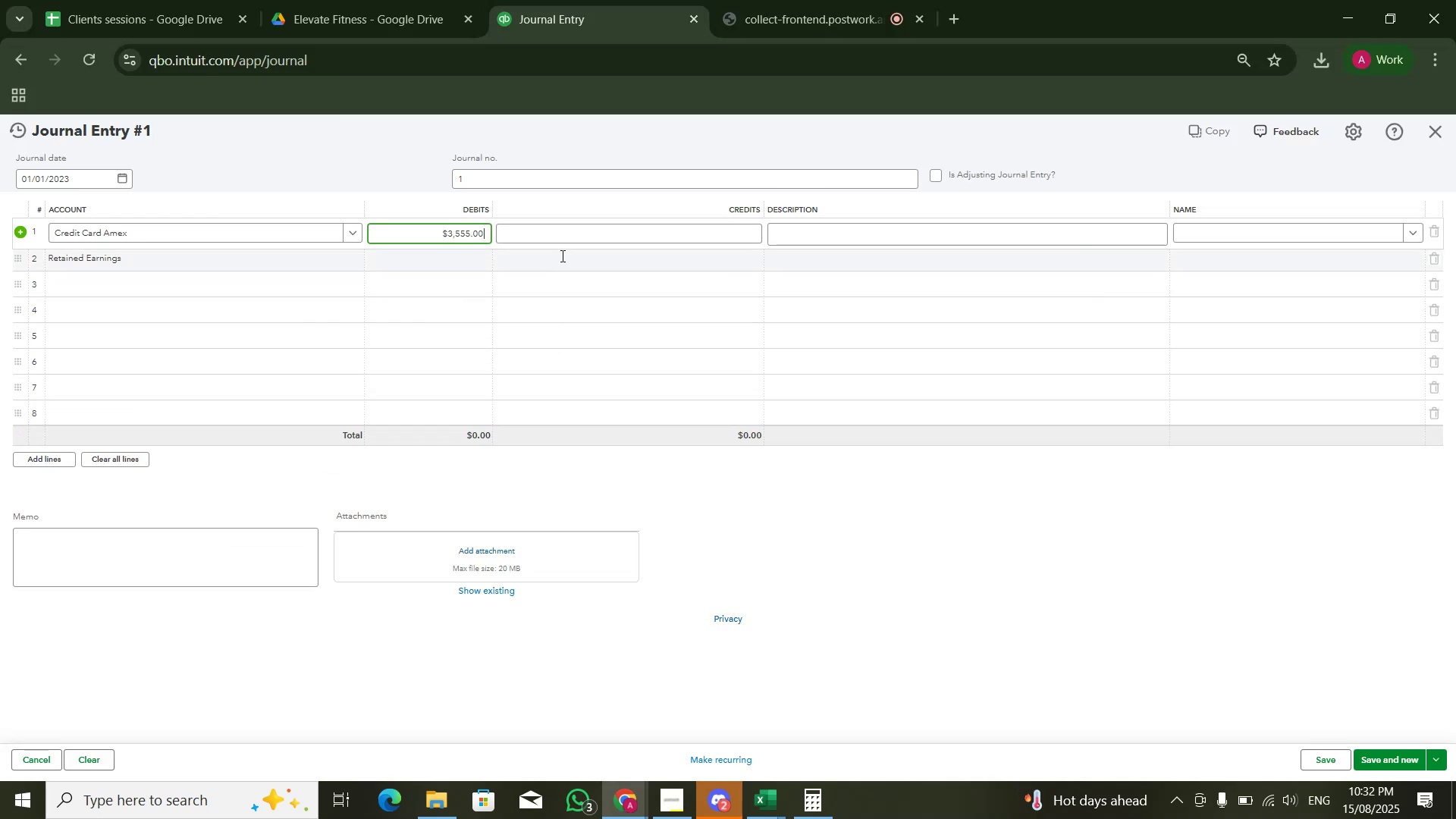 
key(Control+V)
 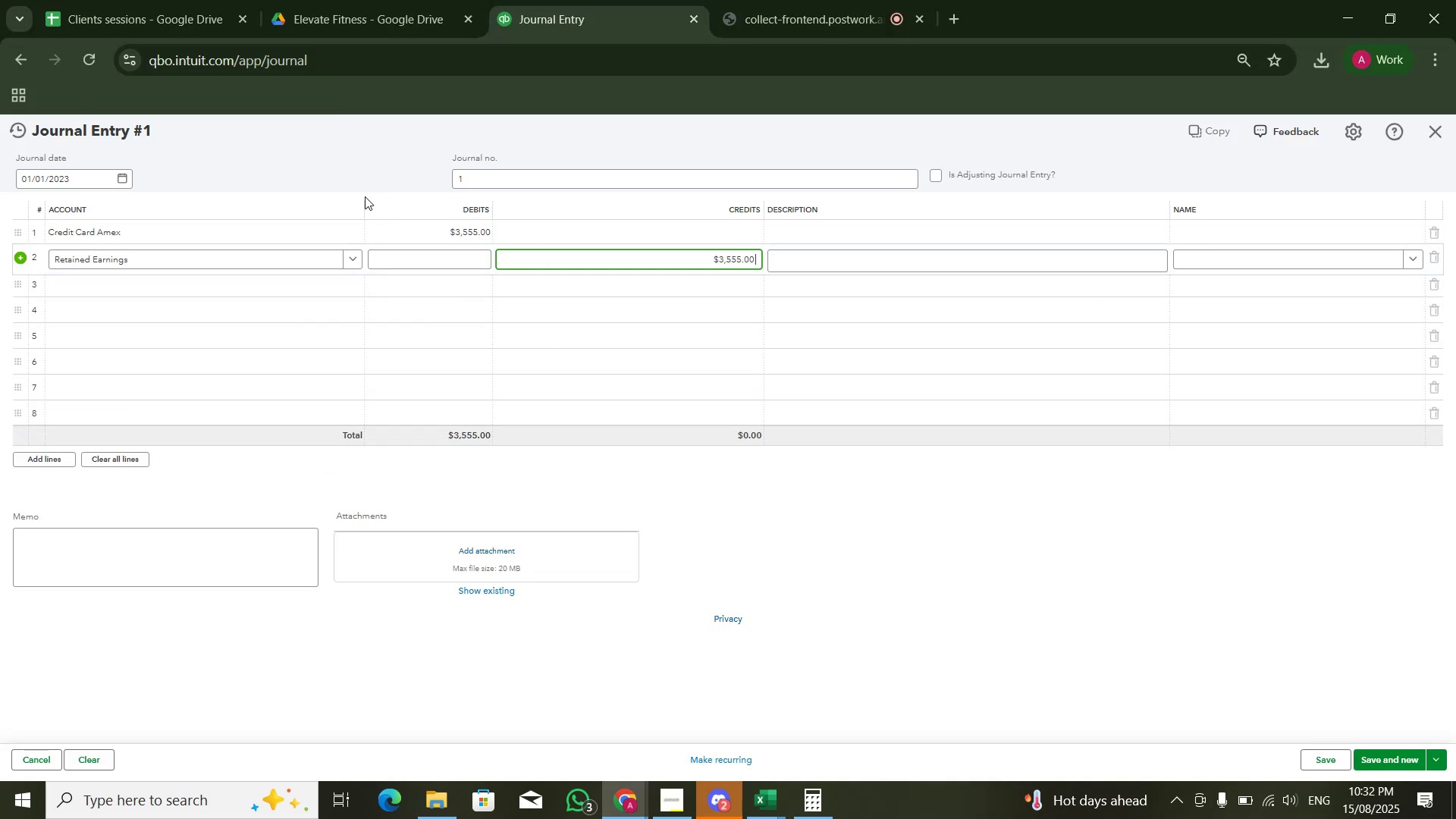 
left_click([361, 194])
 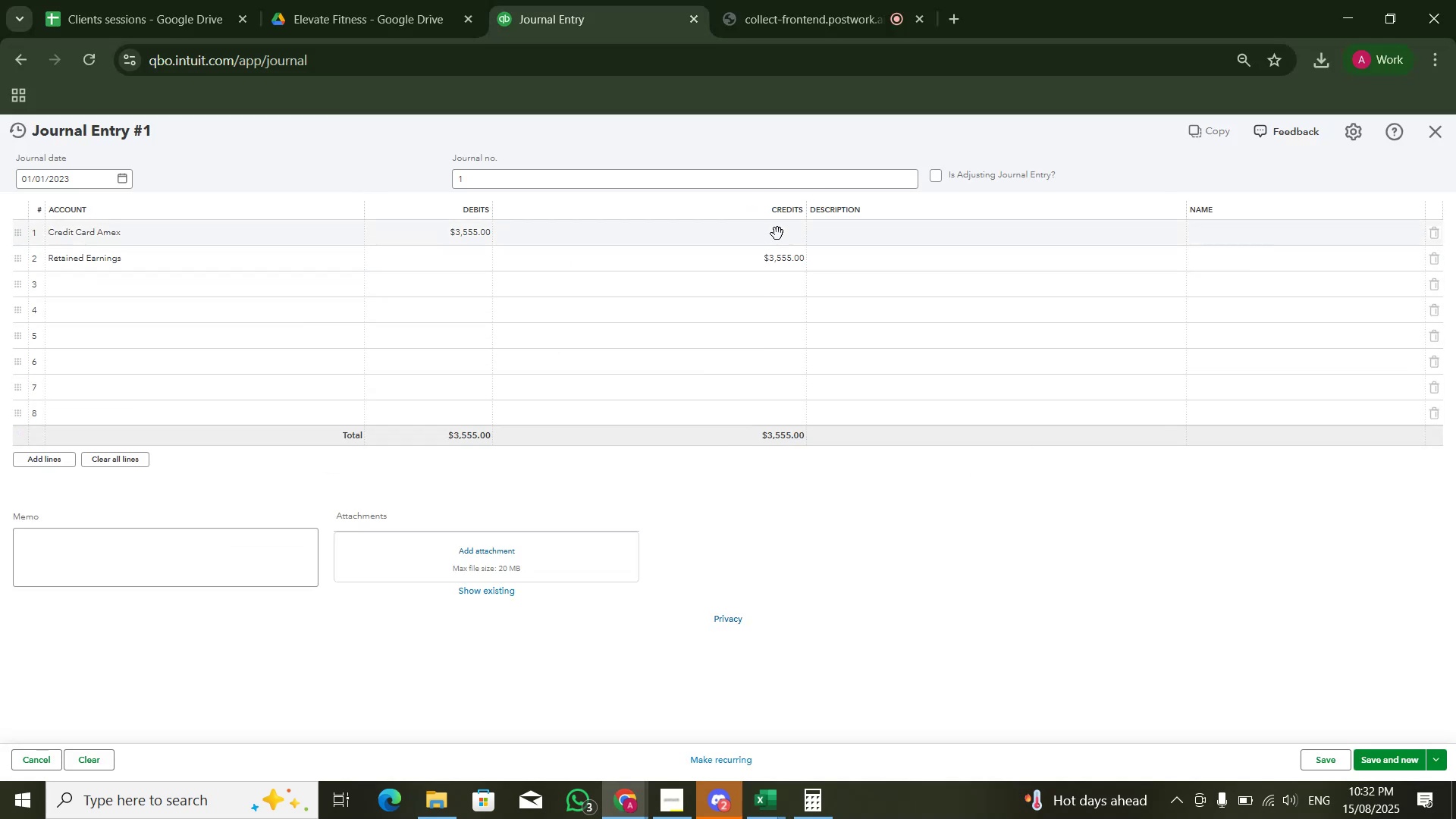 
left_click([758, 189])
 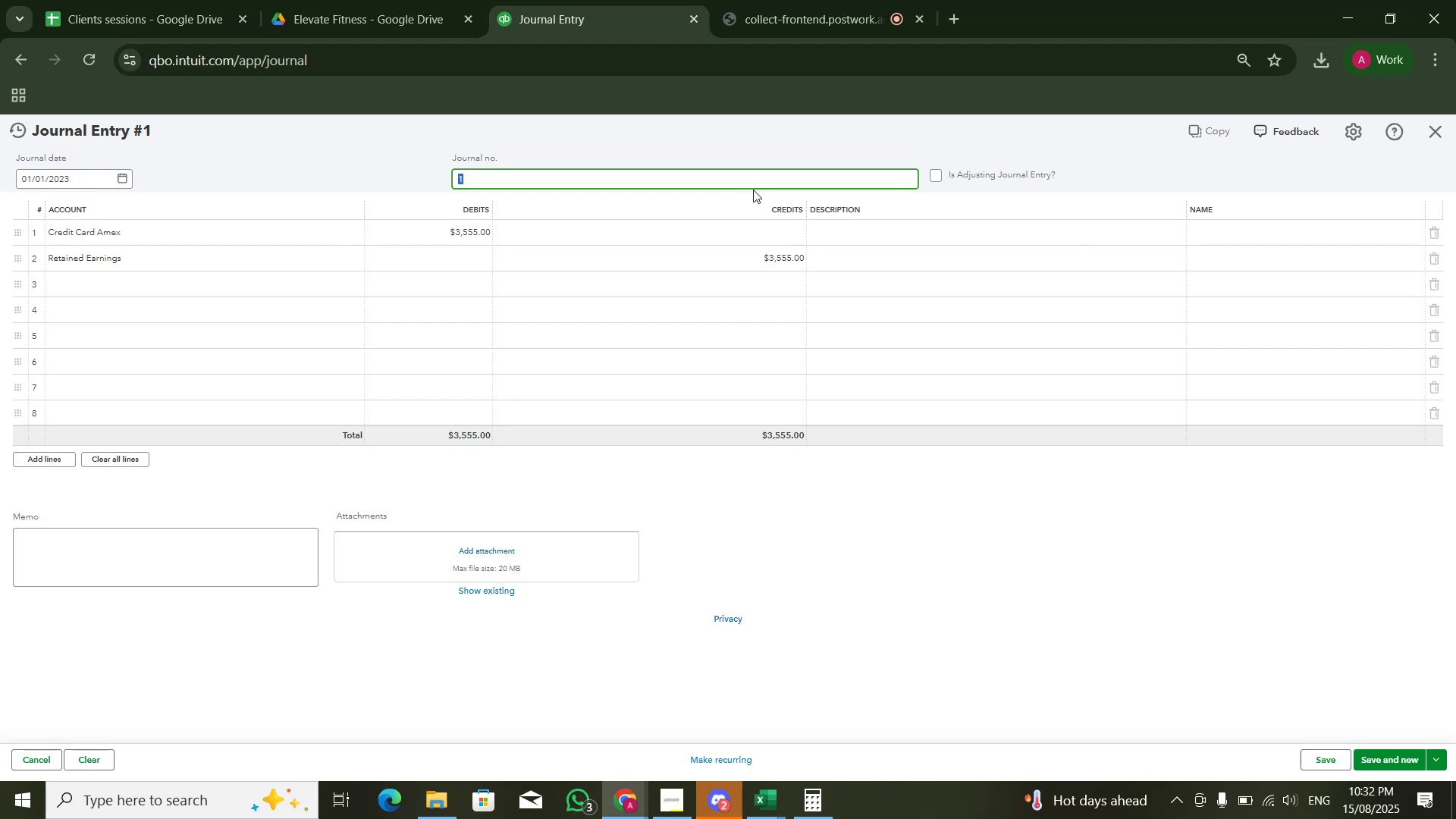 
type(Opening Entry)
 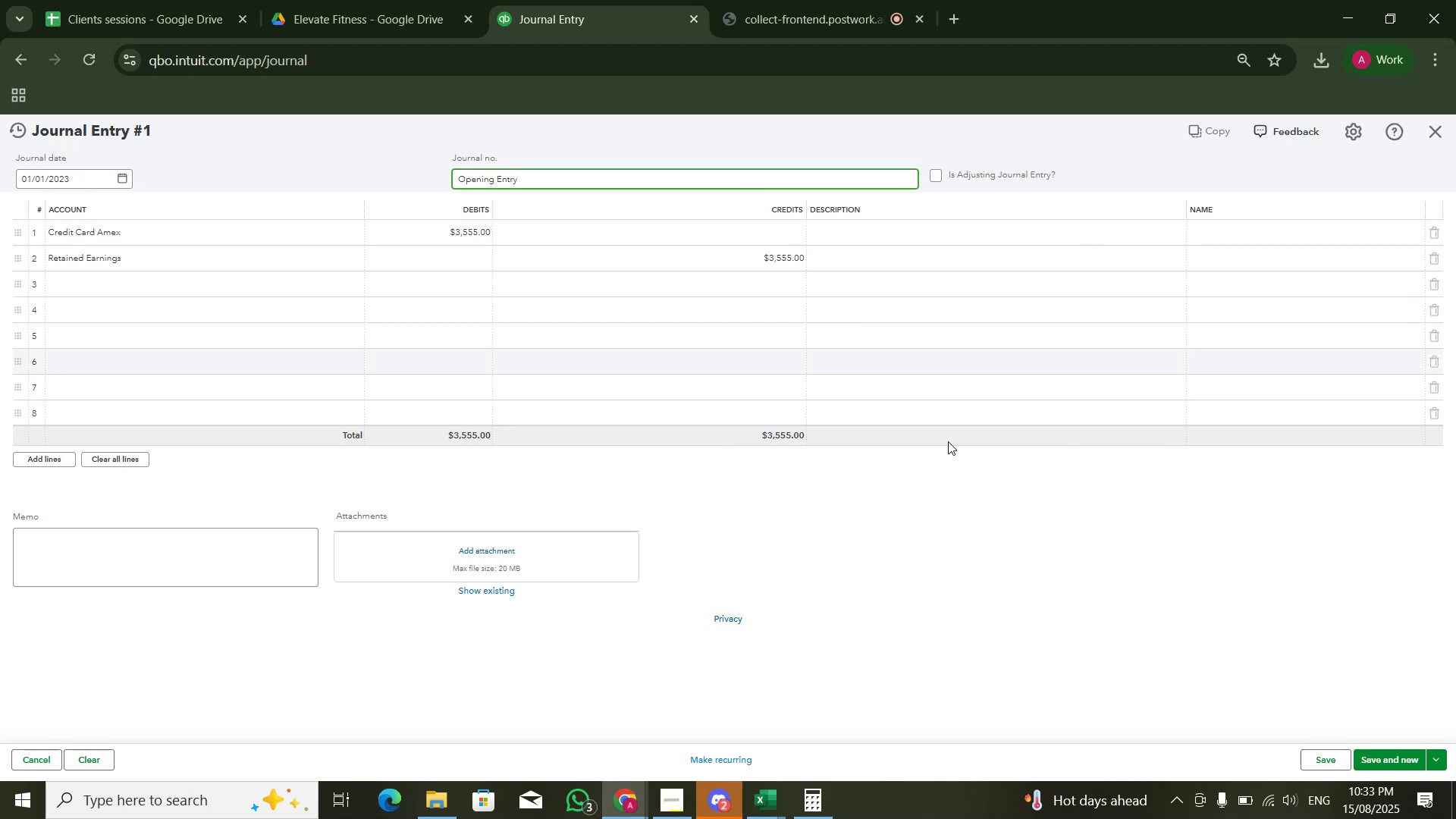 
left_click([1047, 557])
 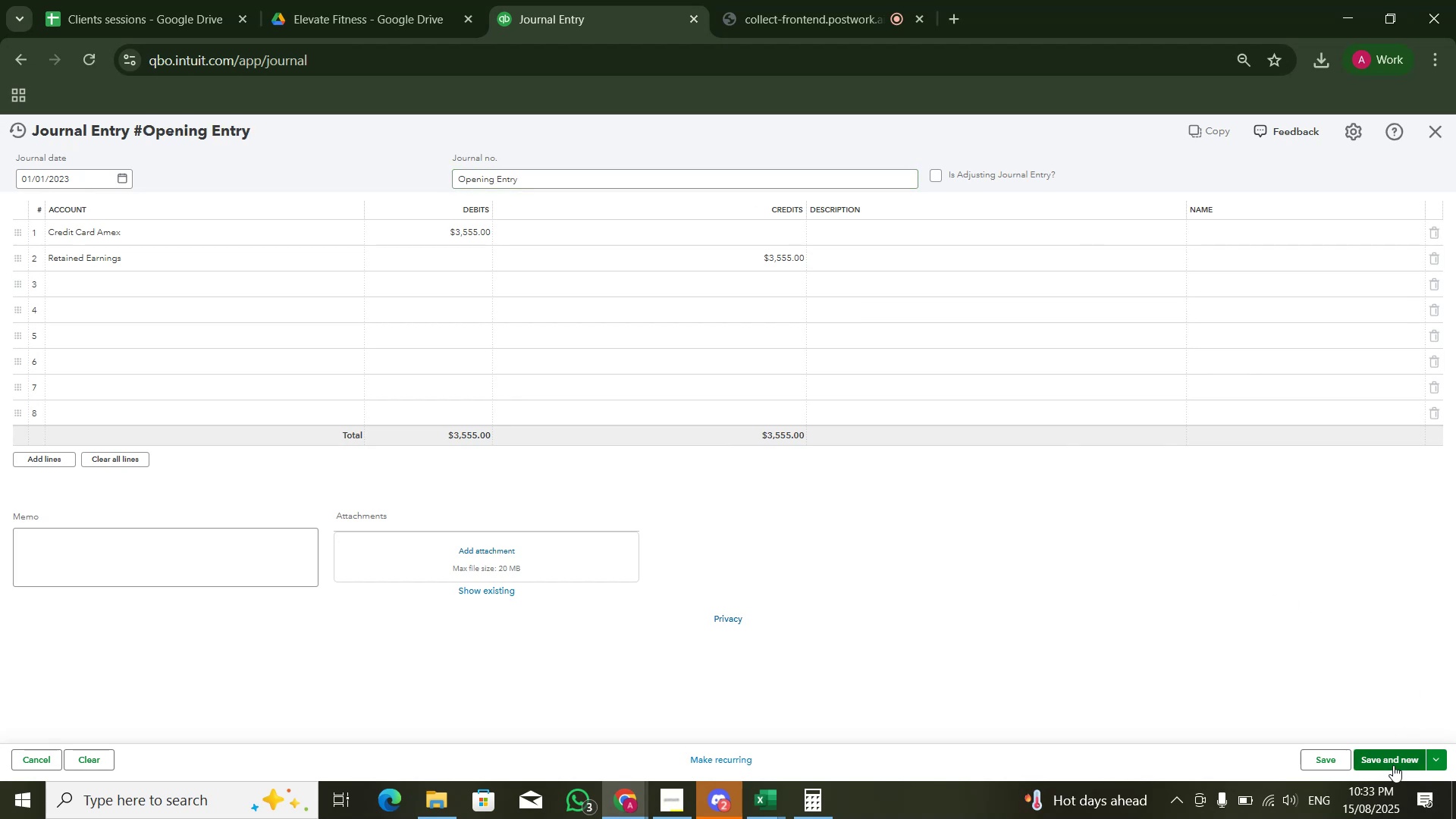 
left_click([1393, 765])
 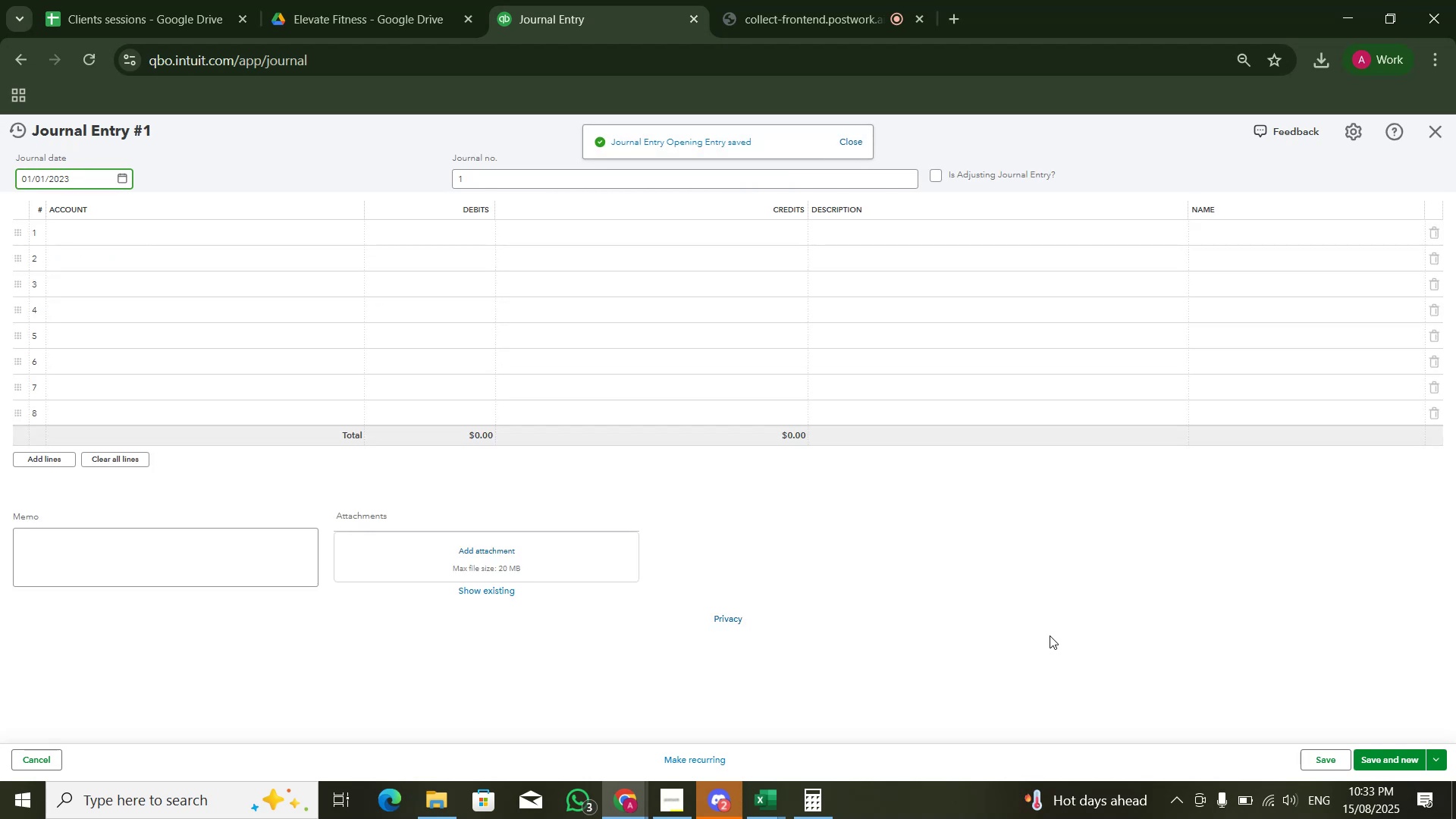 
left_click([1430, 128])
 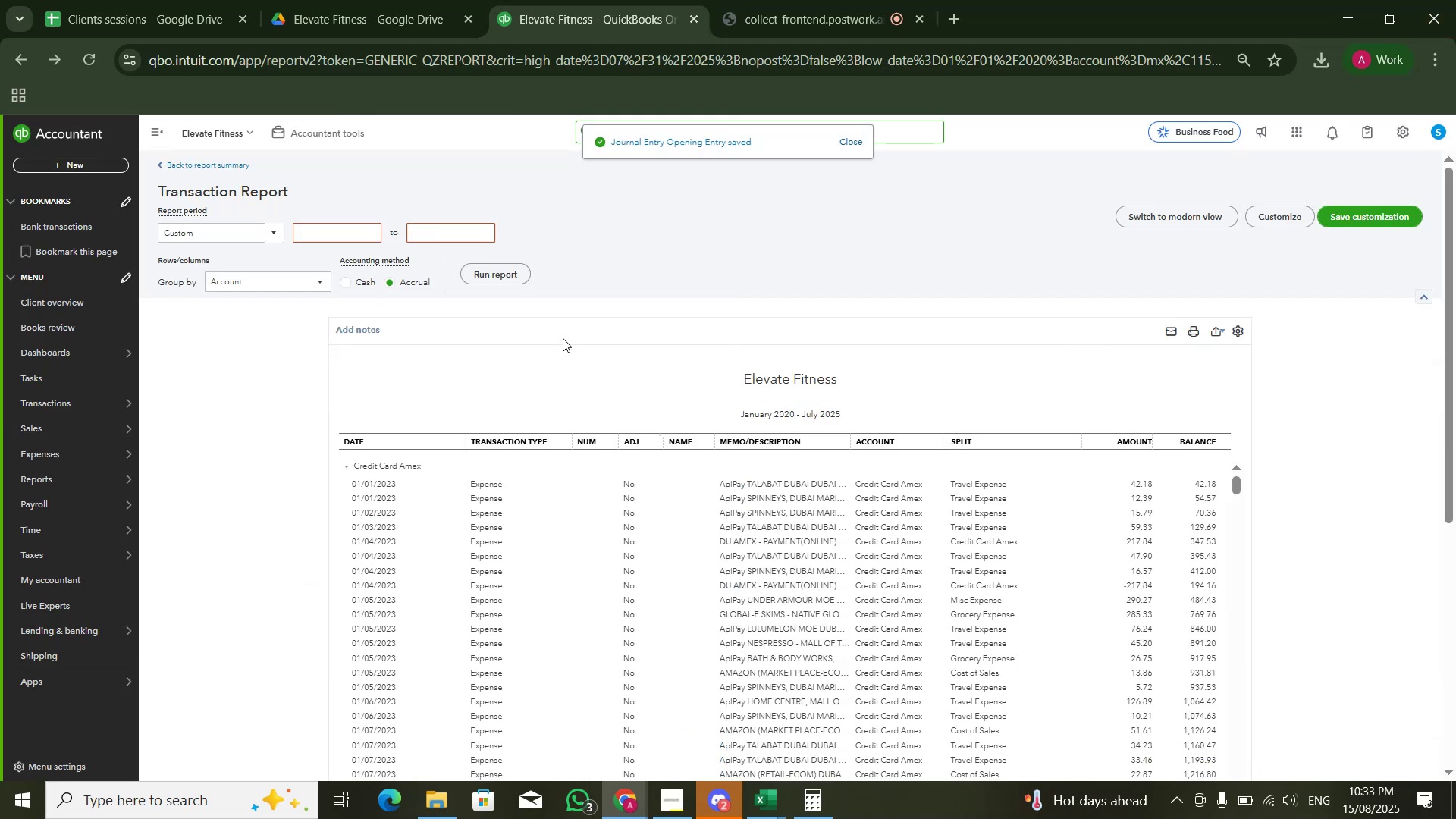 
scroll: coordinate [1200, 465], scroll_direction: down, amount: 32.0
 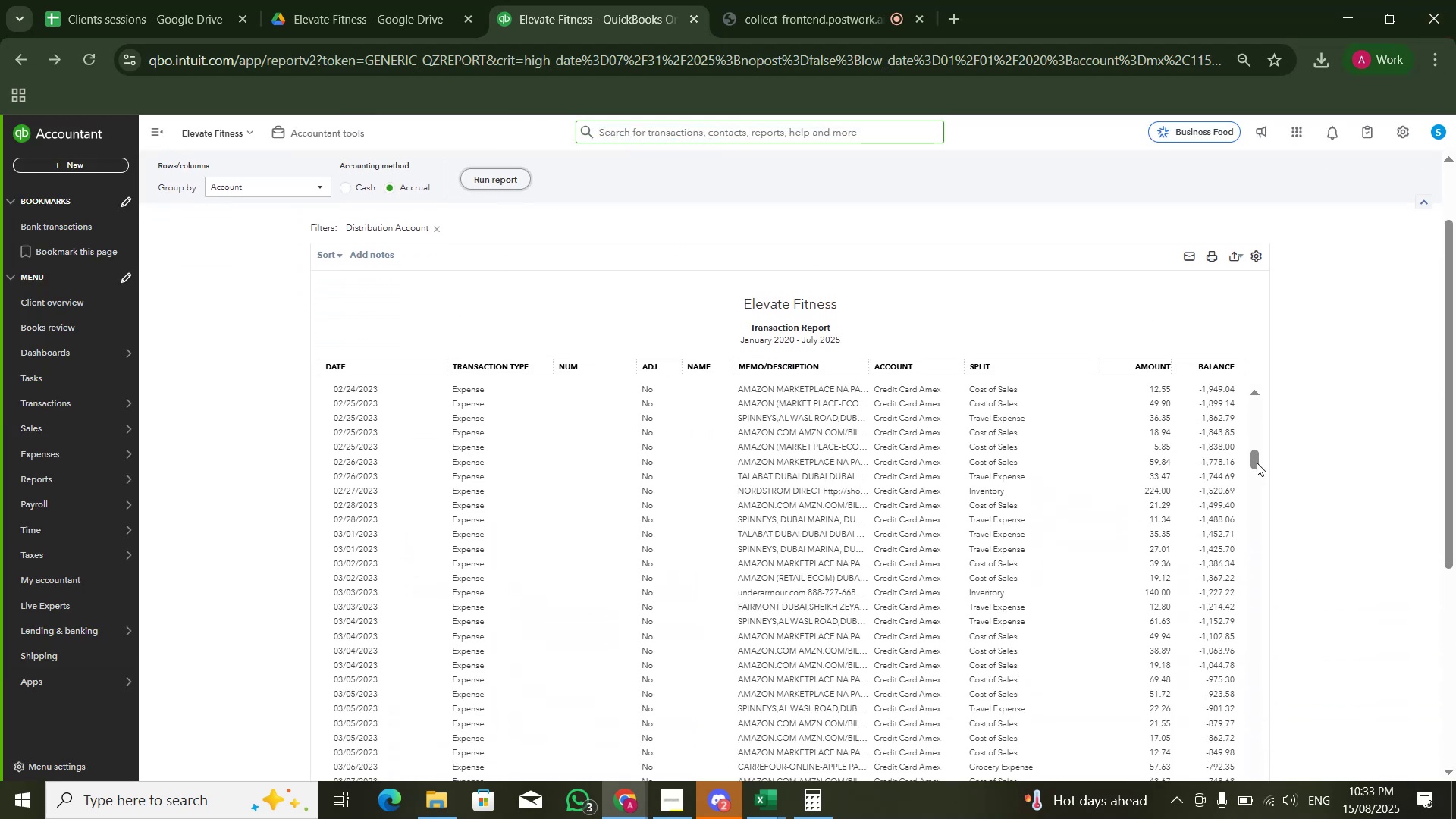 
left_click_drag(start_coordinate=[1257, 463], to_coordinate=[1256, 560])
 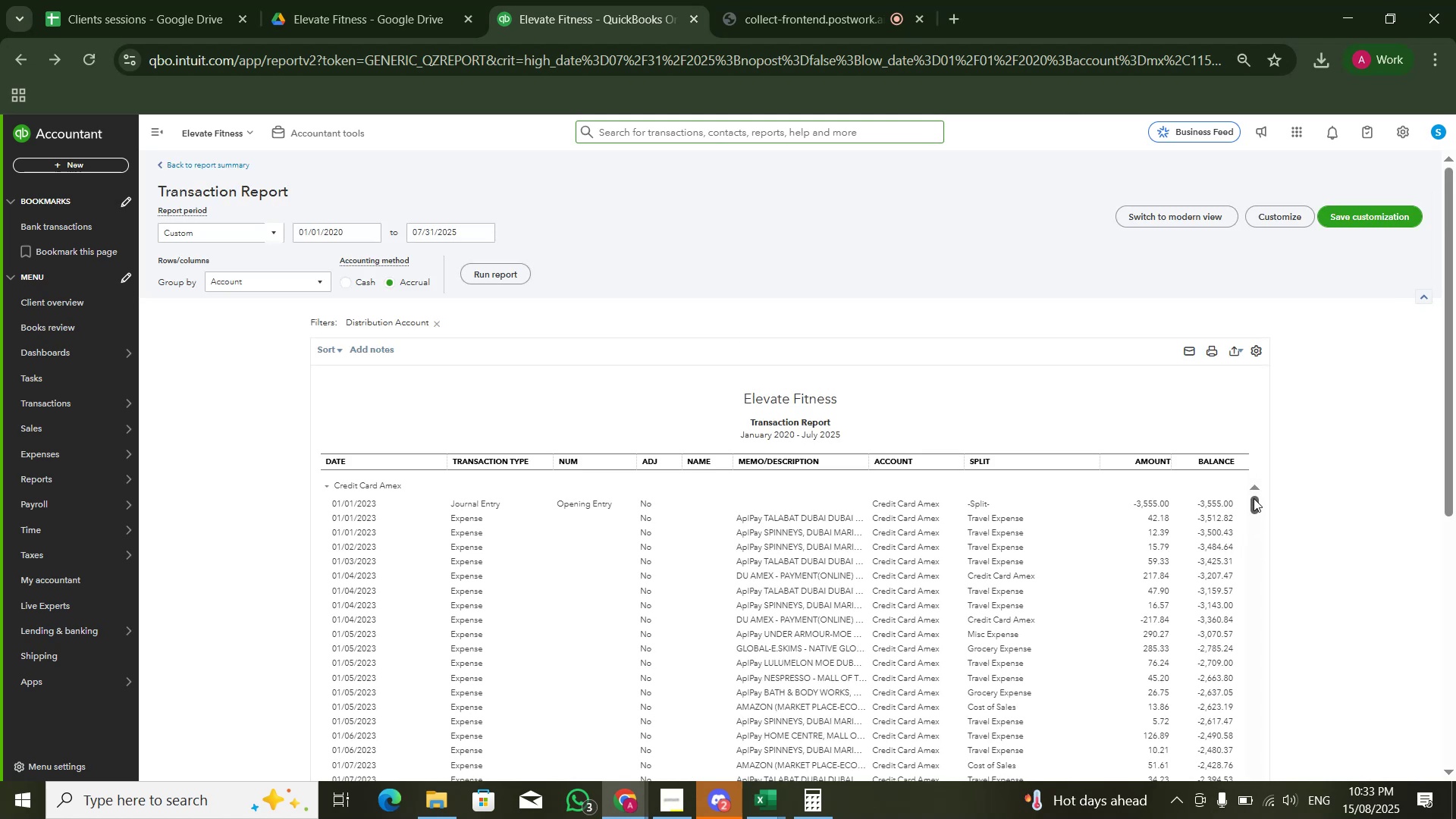 
left_click_drag(start_coordinate=[1256, 496], to_coordinate=[1247, 582])
 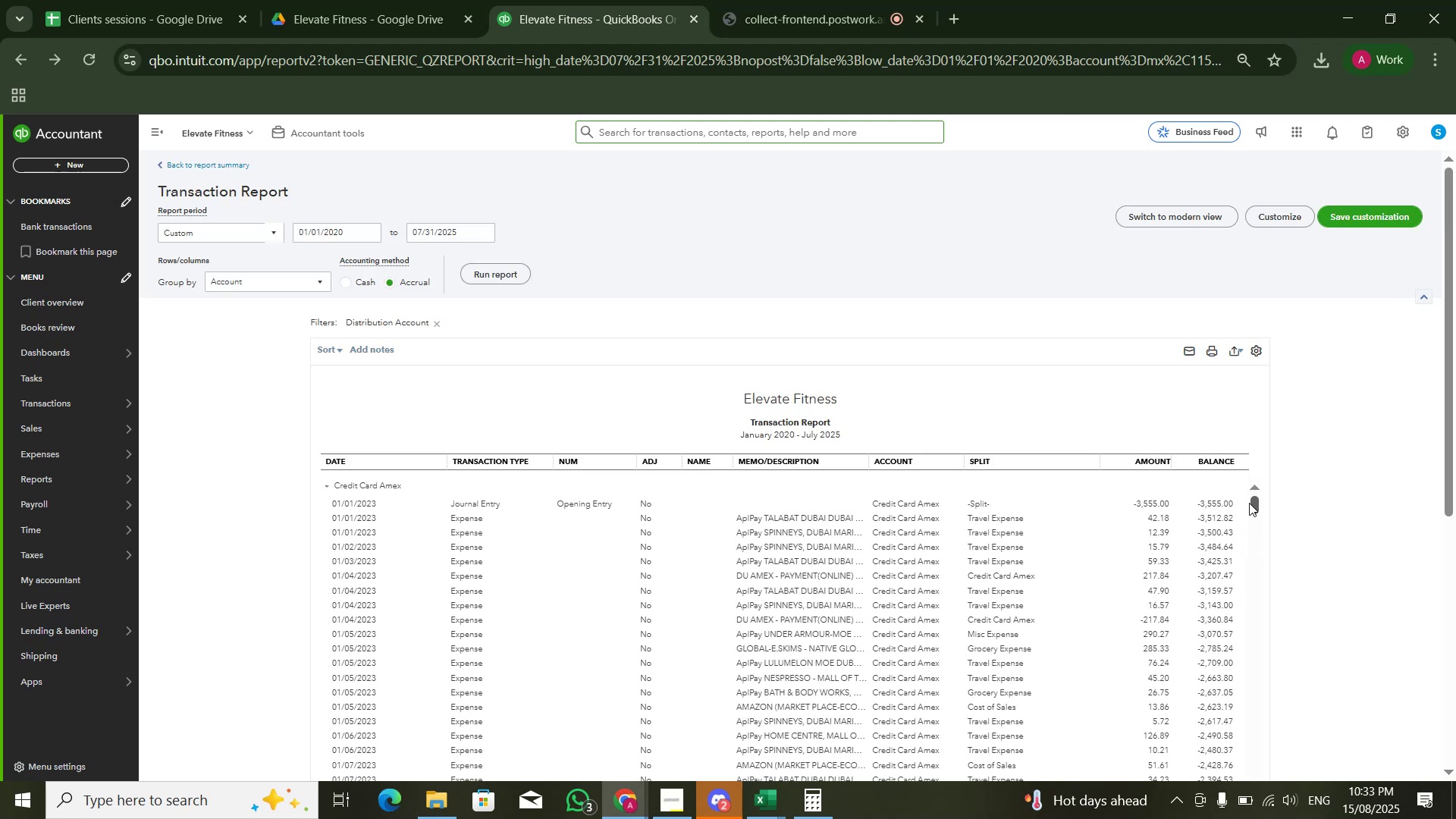 
left_click_drag(start_coordinate=[1251, 505], to_coordinate=[1235, 795])
 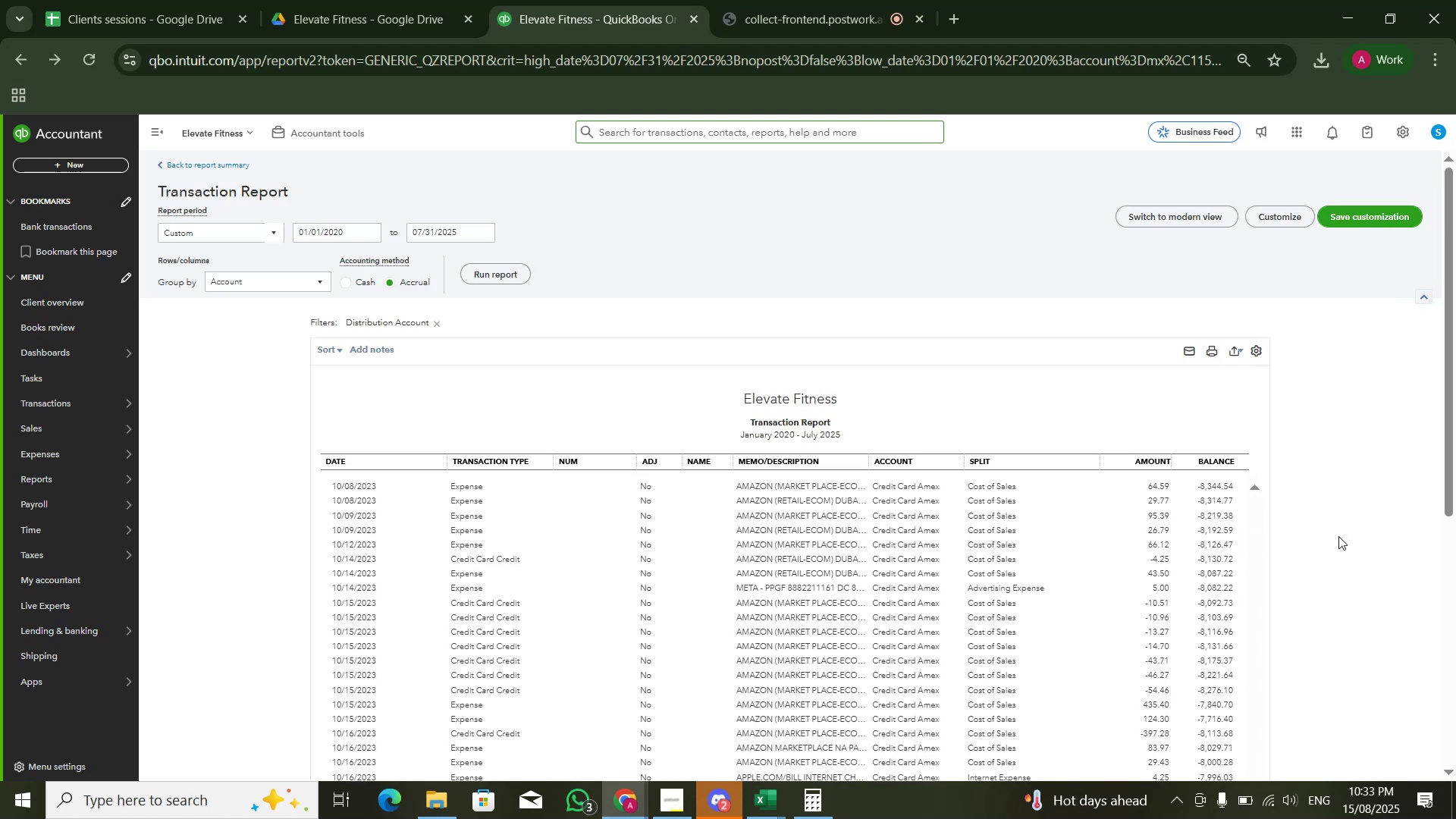 
scroll: coordinate [1303, 579], scroll_direction: down, amount: 12.0
 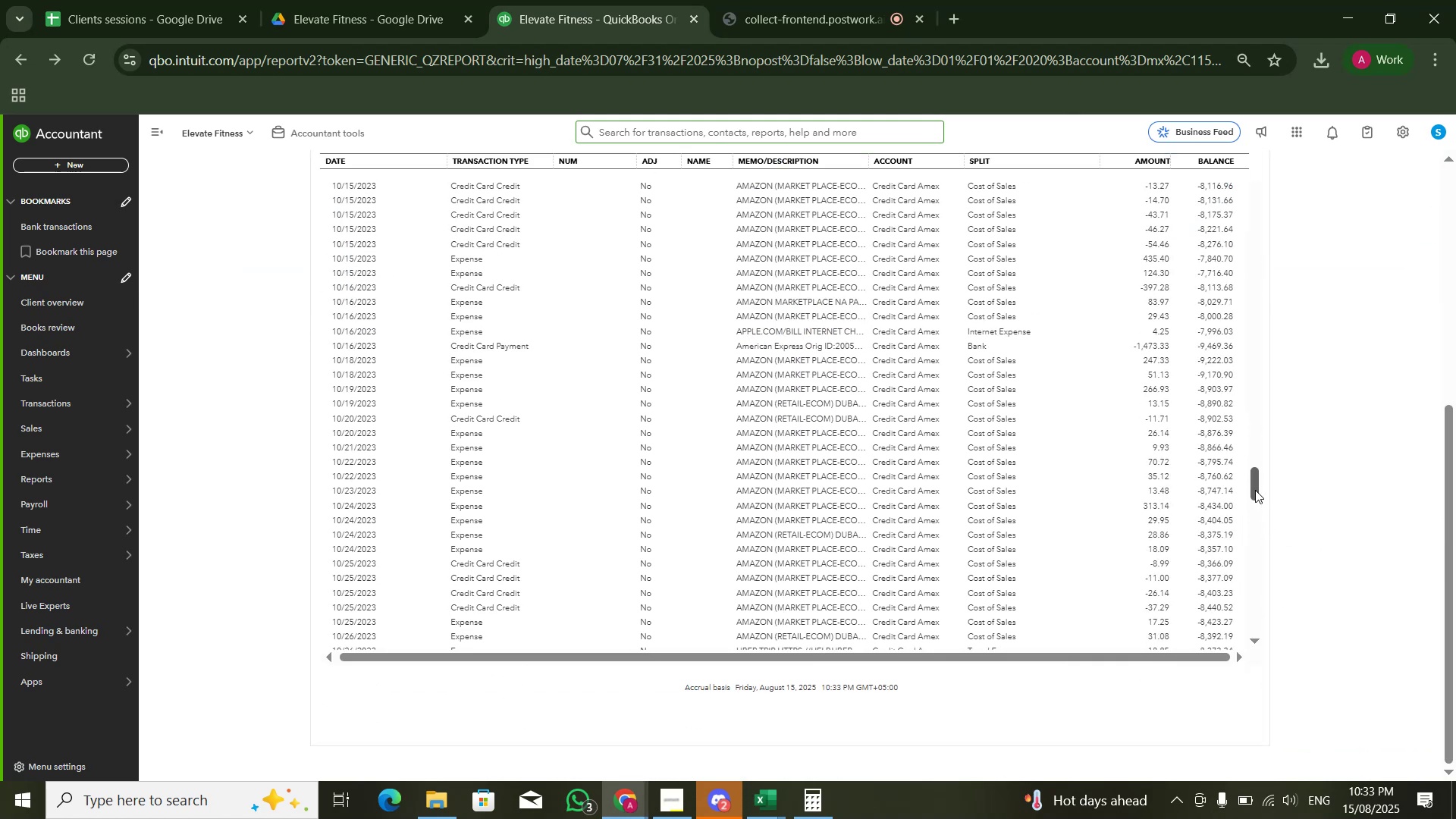 
left_click_drag(start_coordinate=[1254, 488], to_coordinate=[1254, 644])
 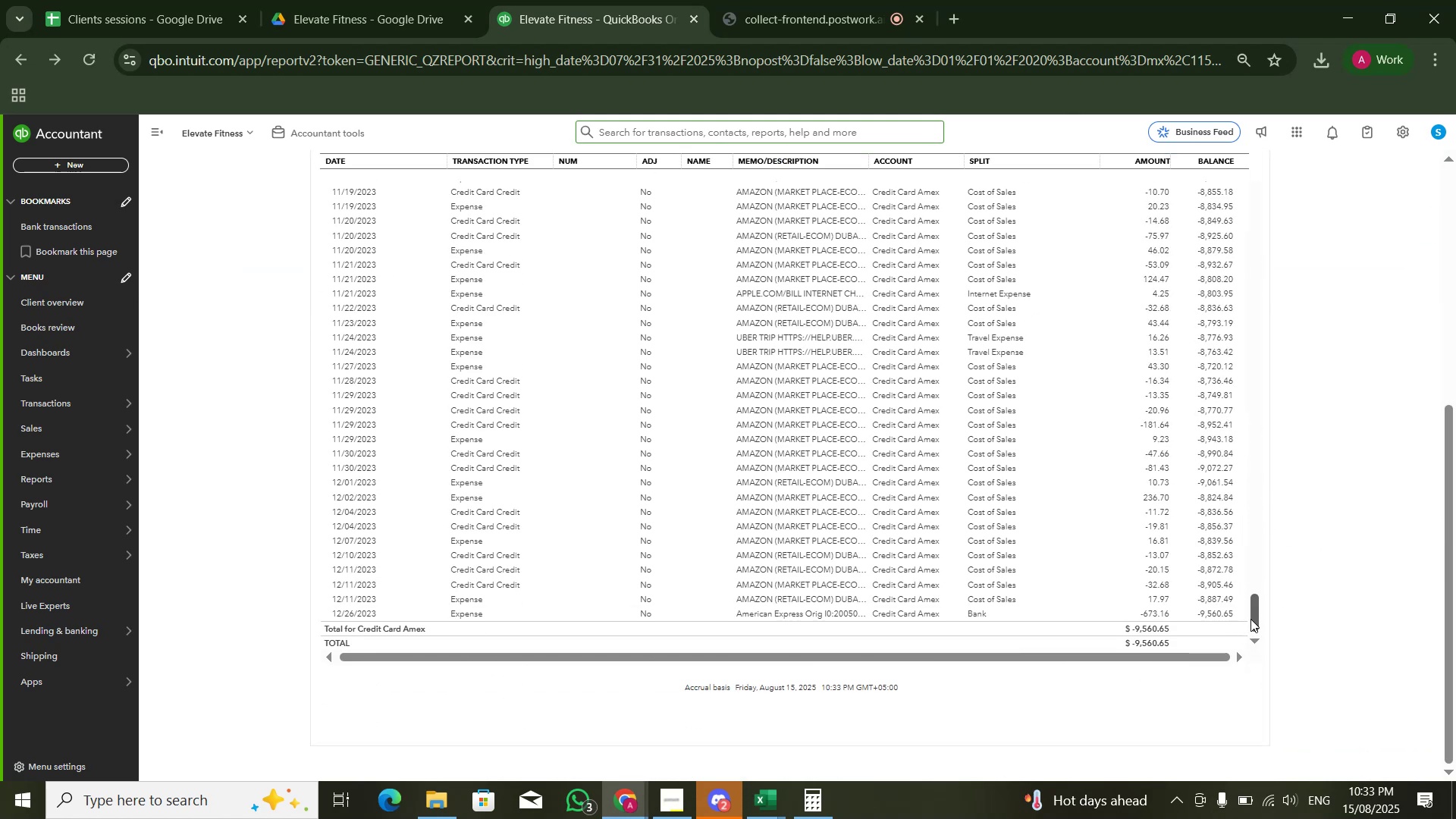 
key(Alt+Tab)
 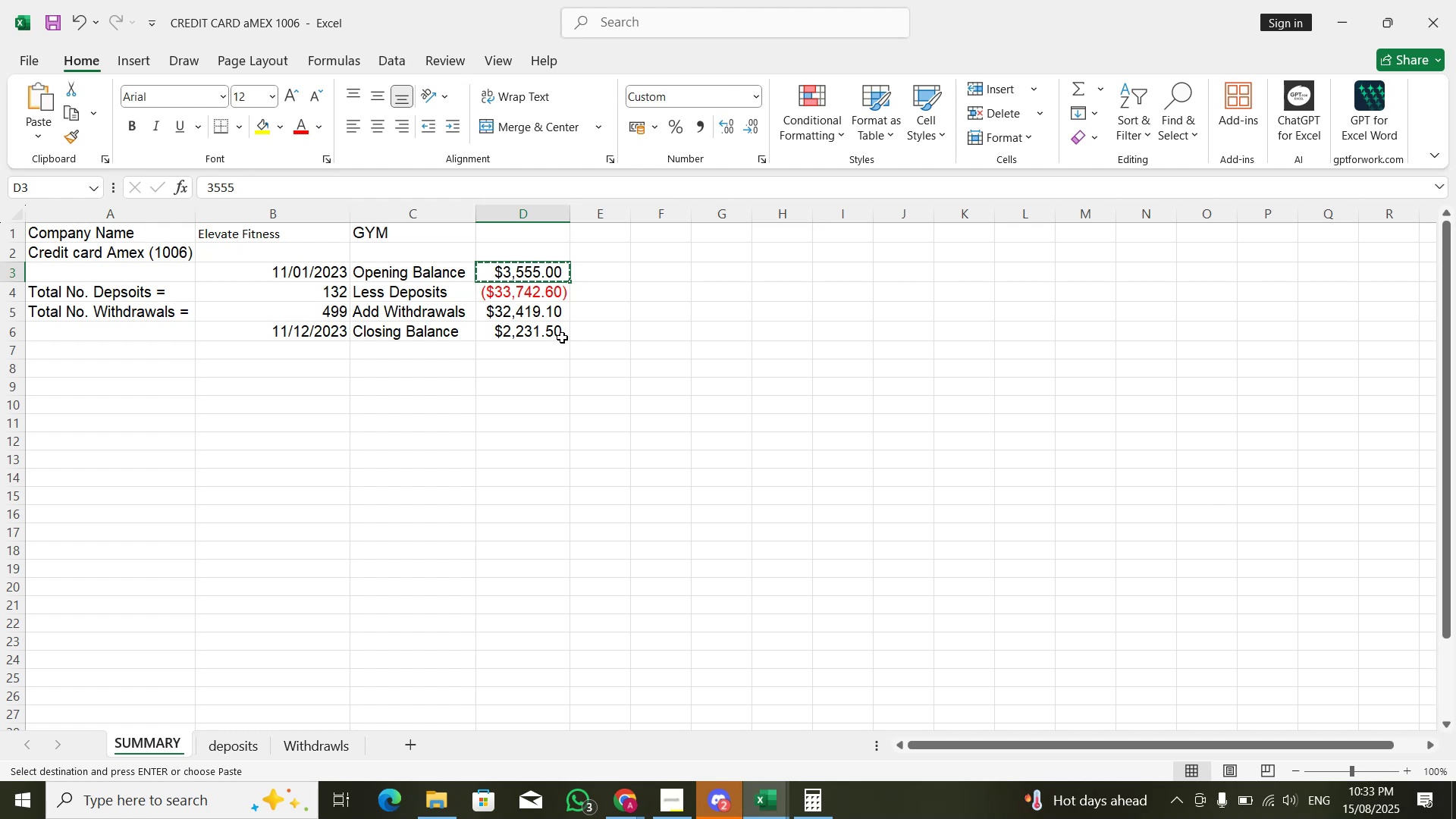 
left_click([555, 325])
 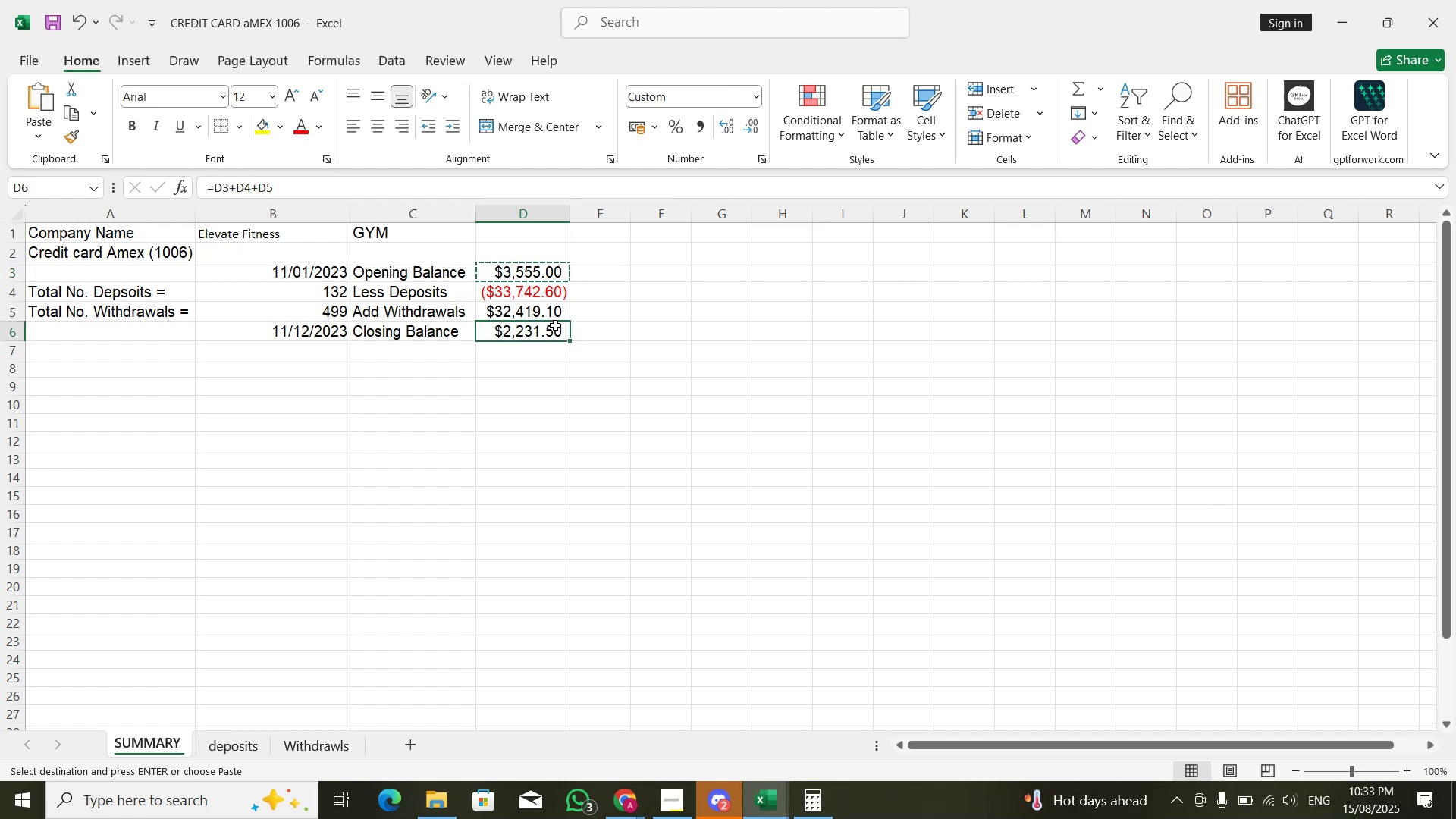 
key(Alt+AltLeft)
 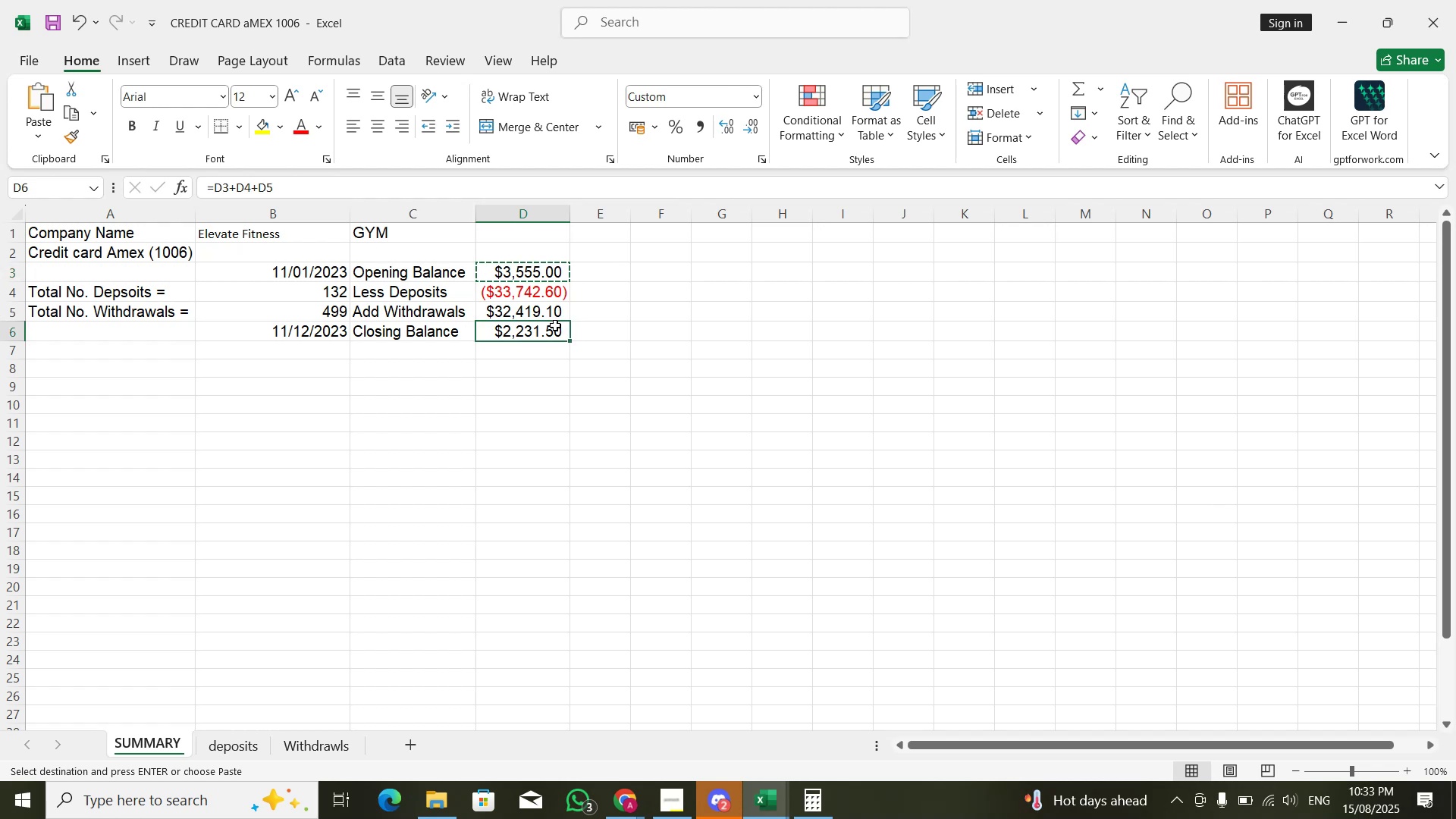 
key(Alt+Tab)
 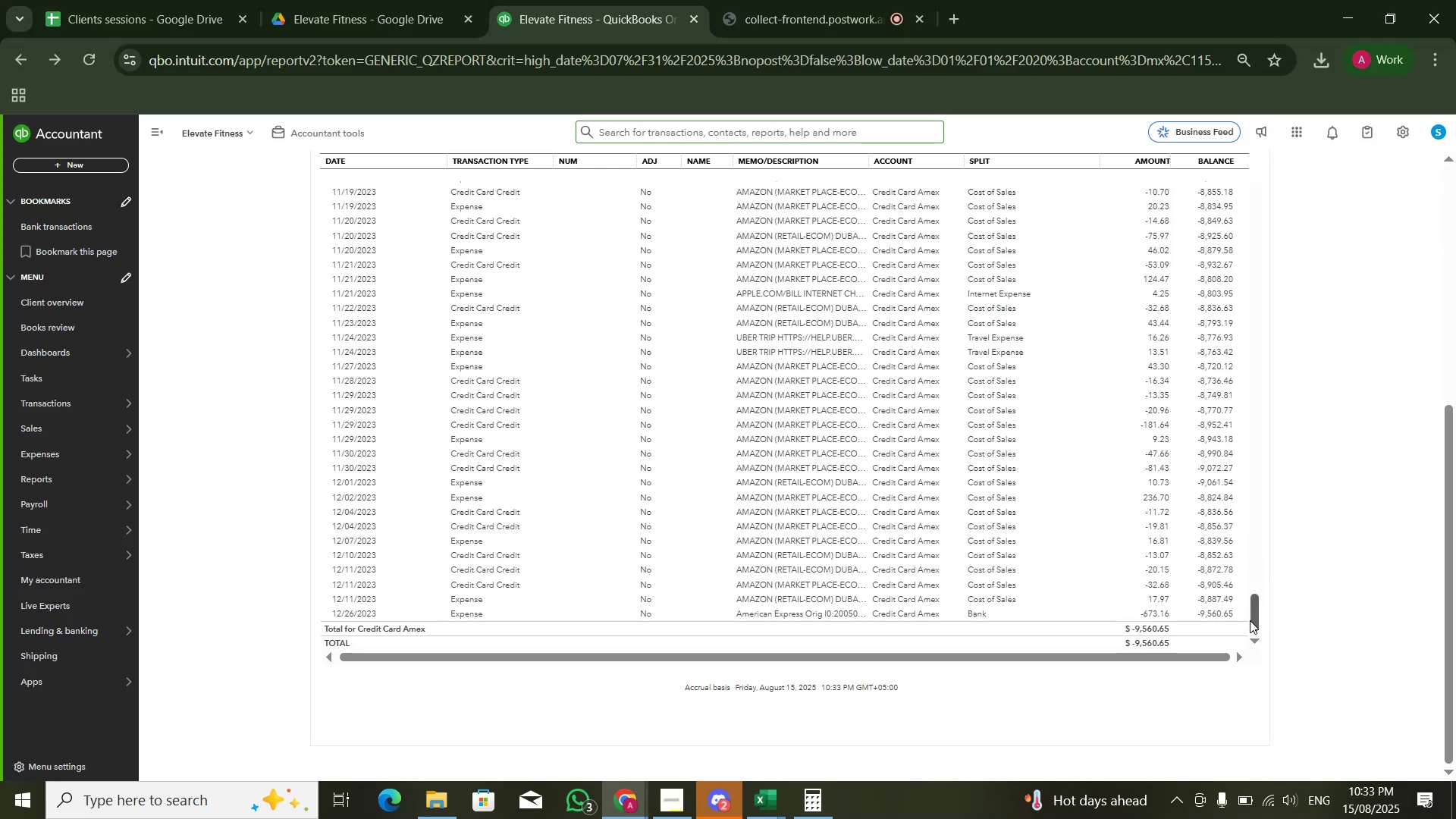 
left_click_drag(start_coordinate=[1250, 621], to_coordinate=[1258, 162])
 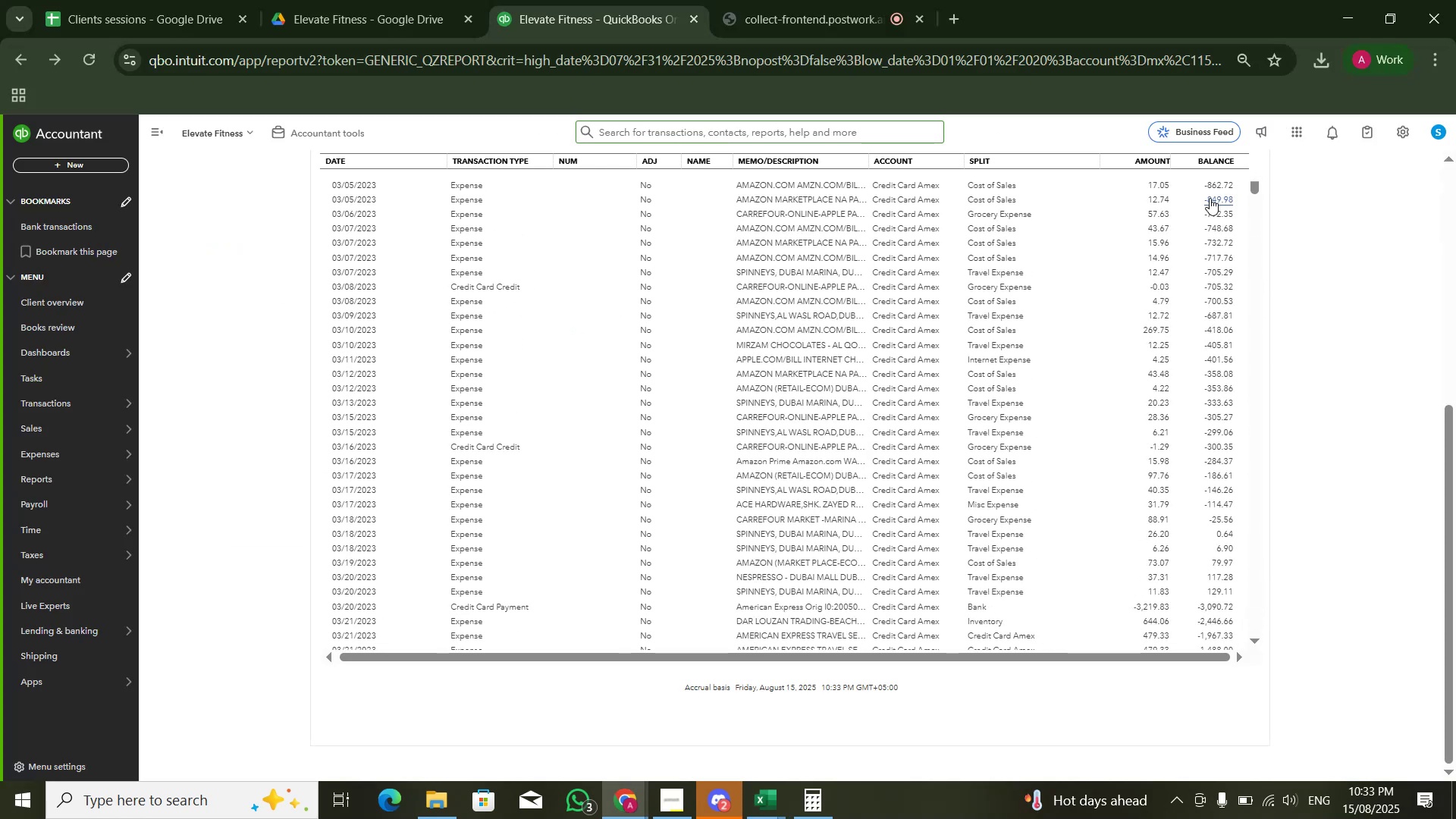 
scroll: coordinate [1307, 256], scroll_direction: up, amount: 18.0
 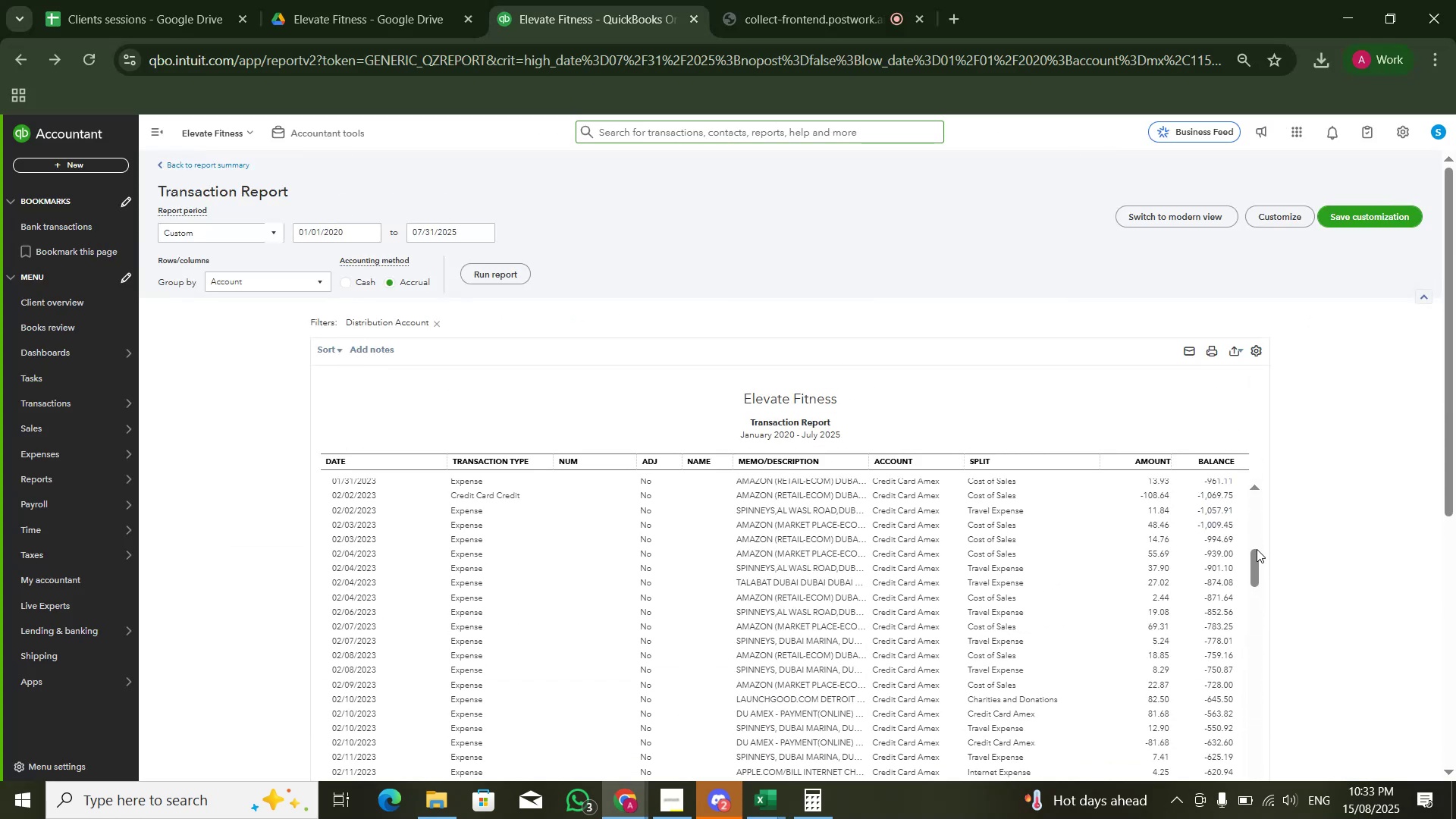 
left_click_drag(start_coordinate=[1250, 570], to_coordinate=[1248, 479])
 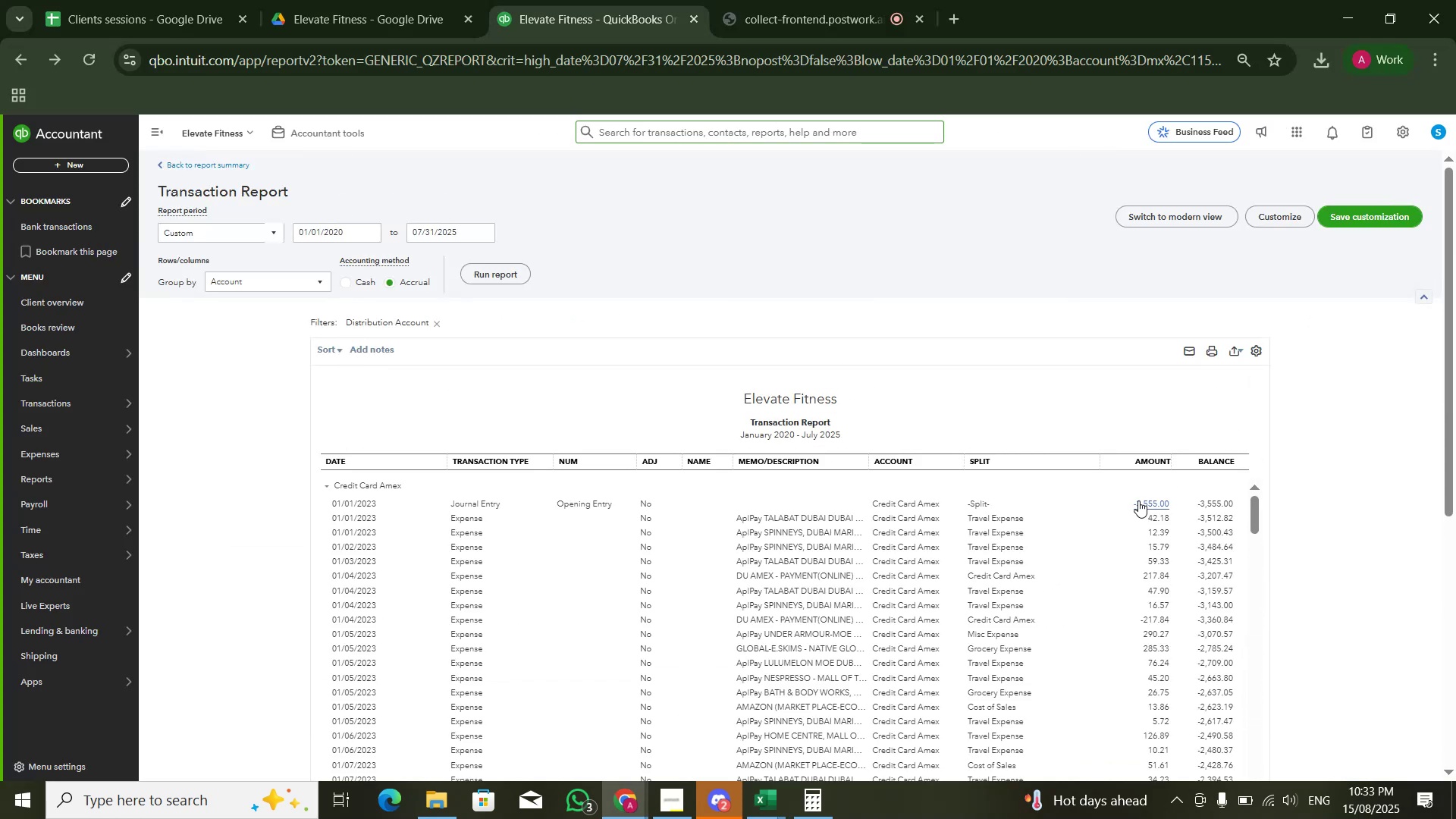 
left_click([1138, 501])
 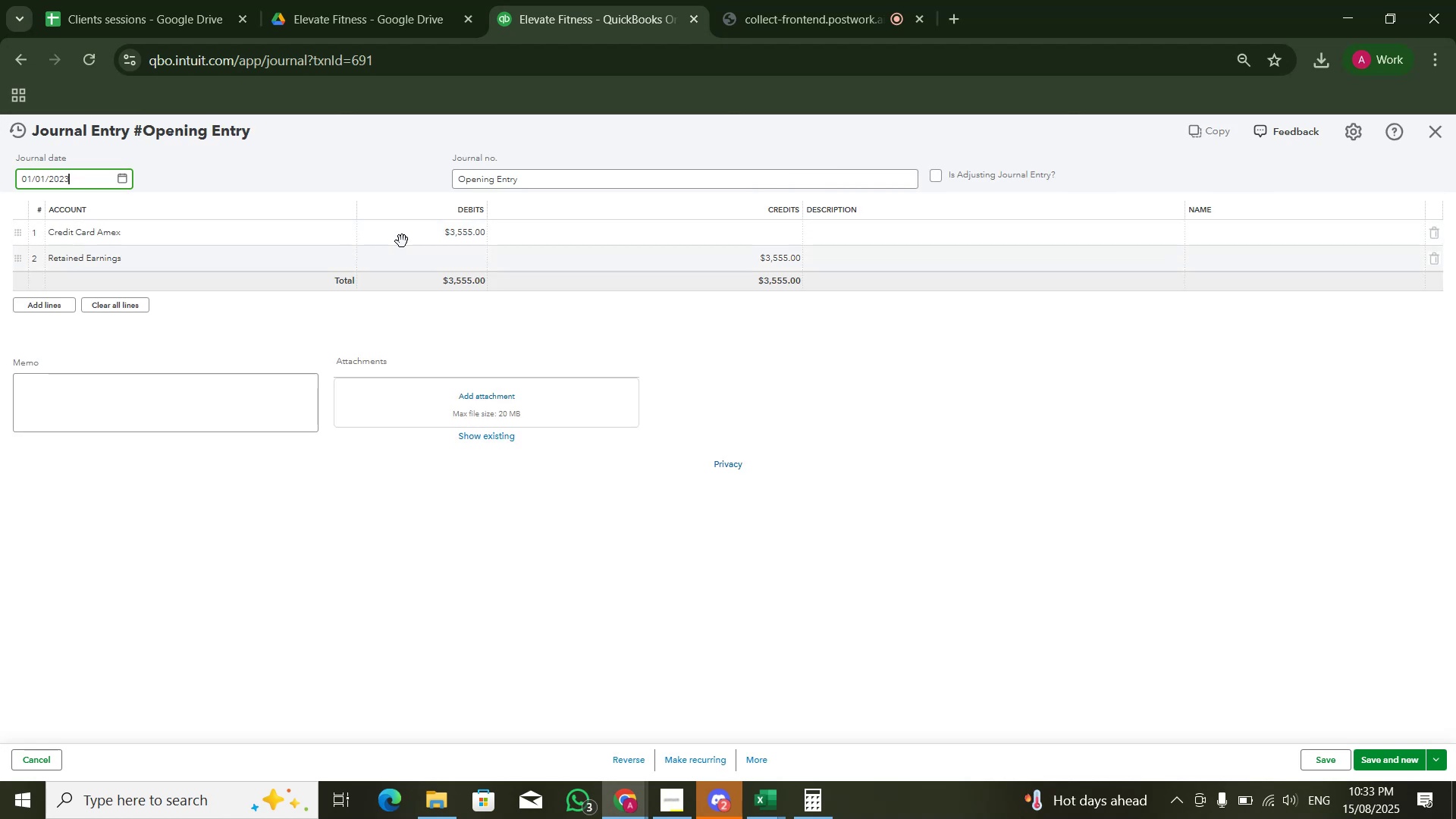 
left_click([443, 237])
 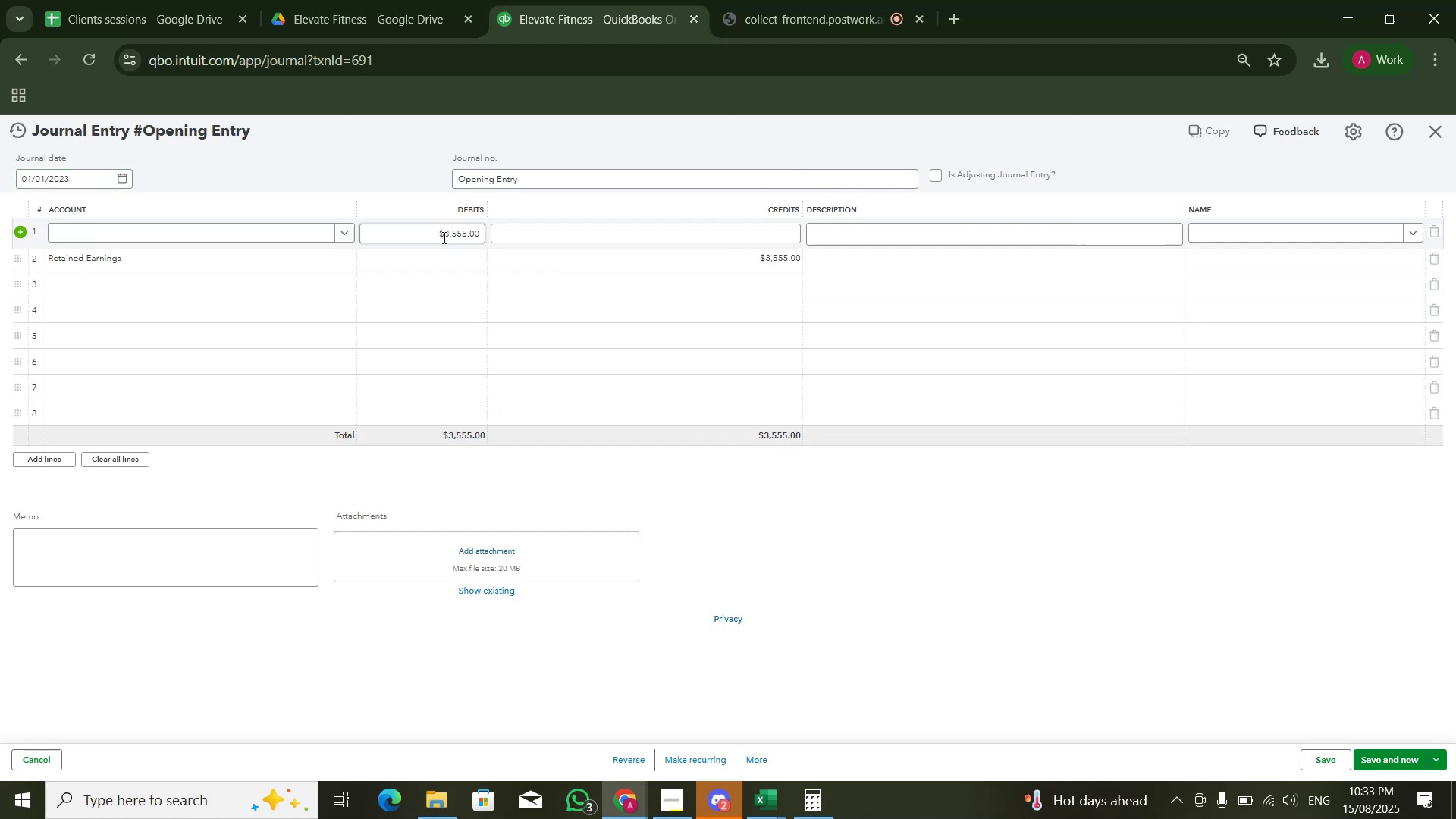 
key(Control+C)
 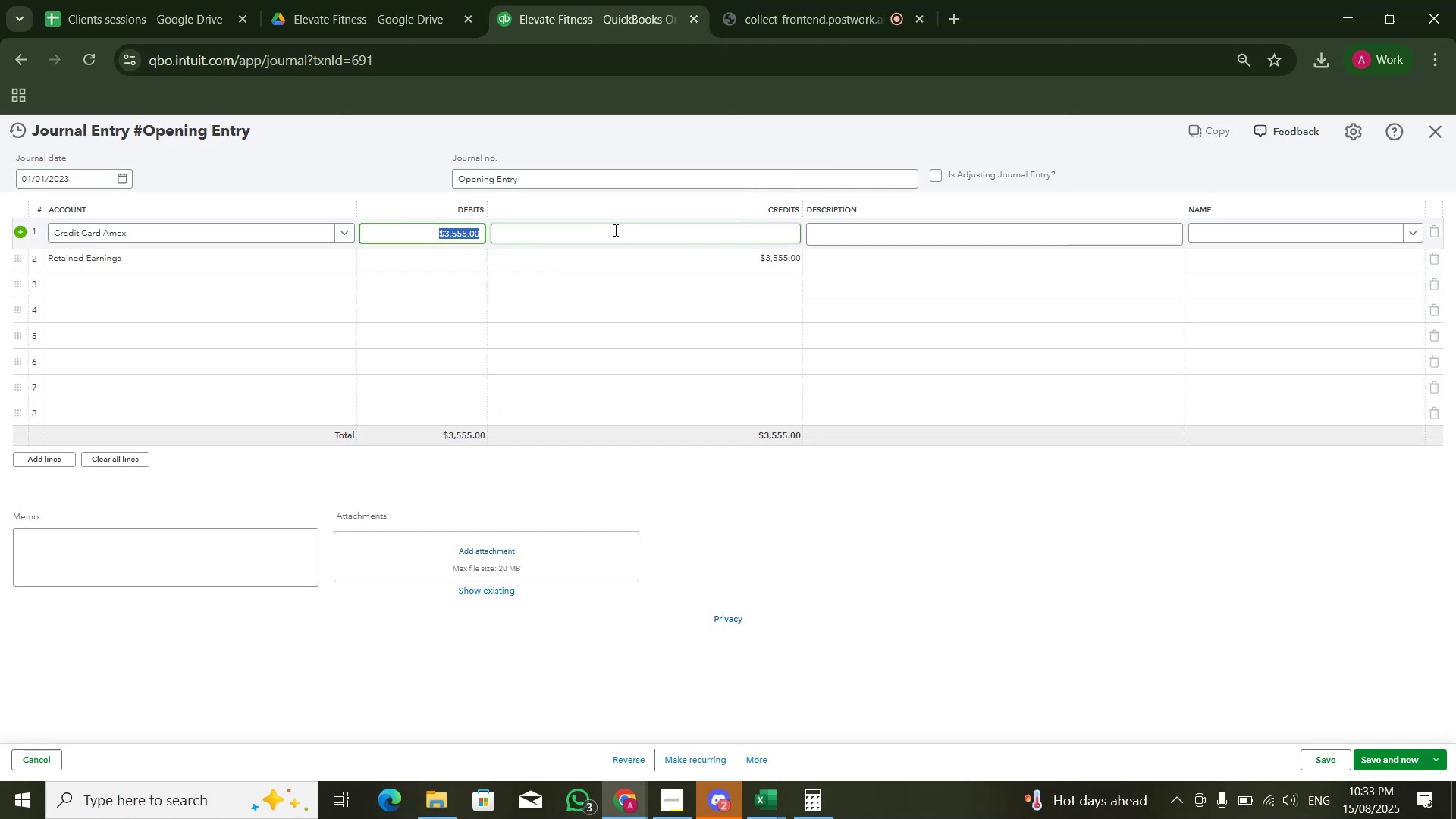 
left_click([616, 230])
 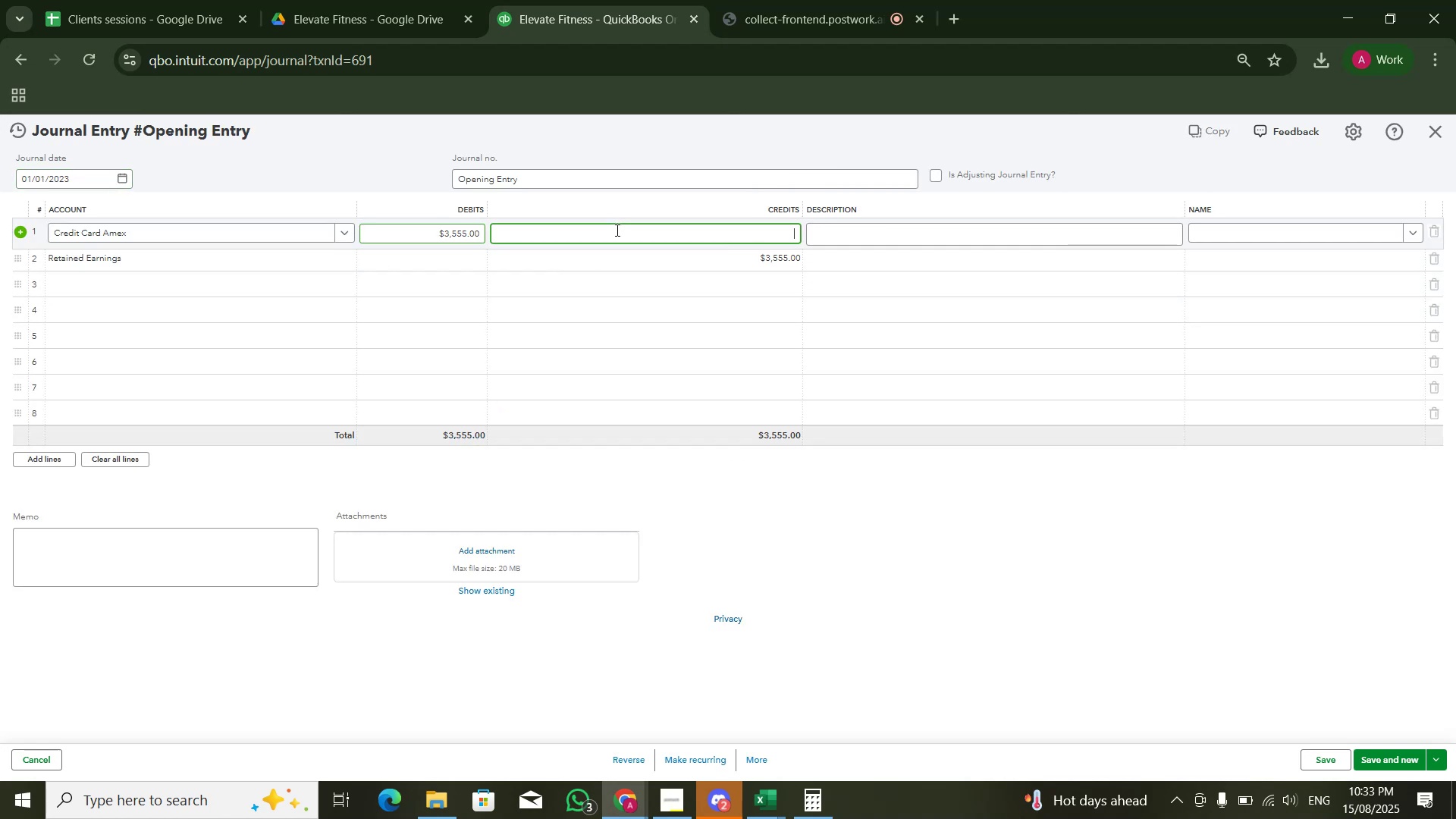 
key(Control+V)
 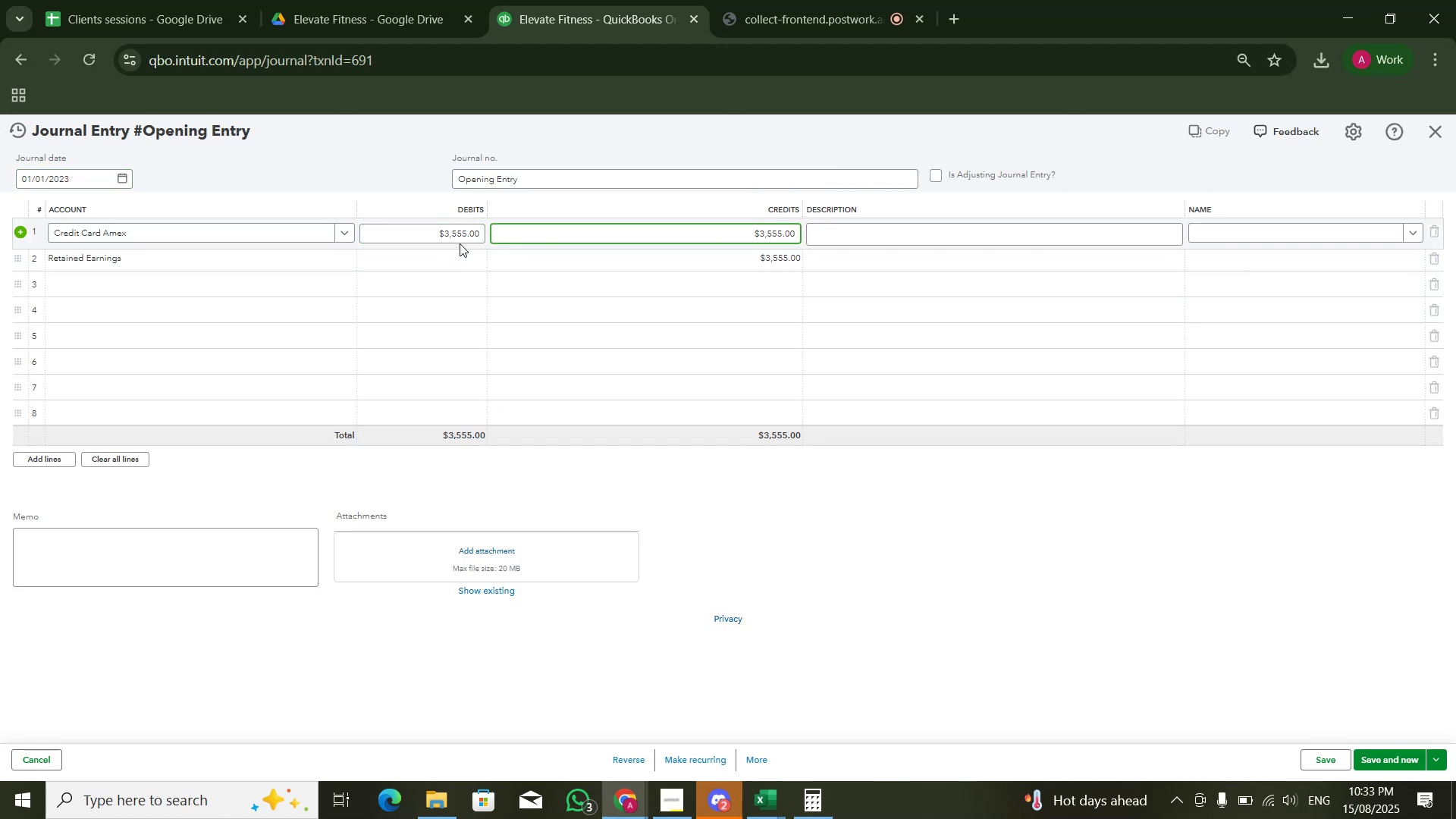 
left_click([459, 234])
 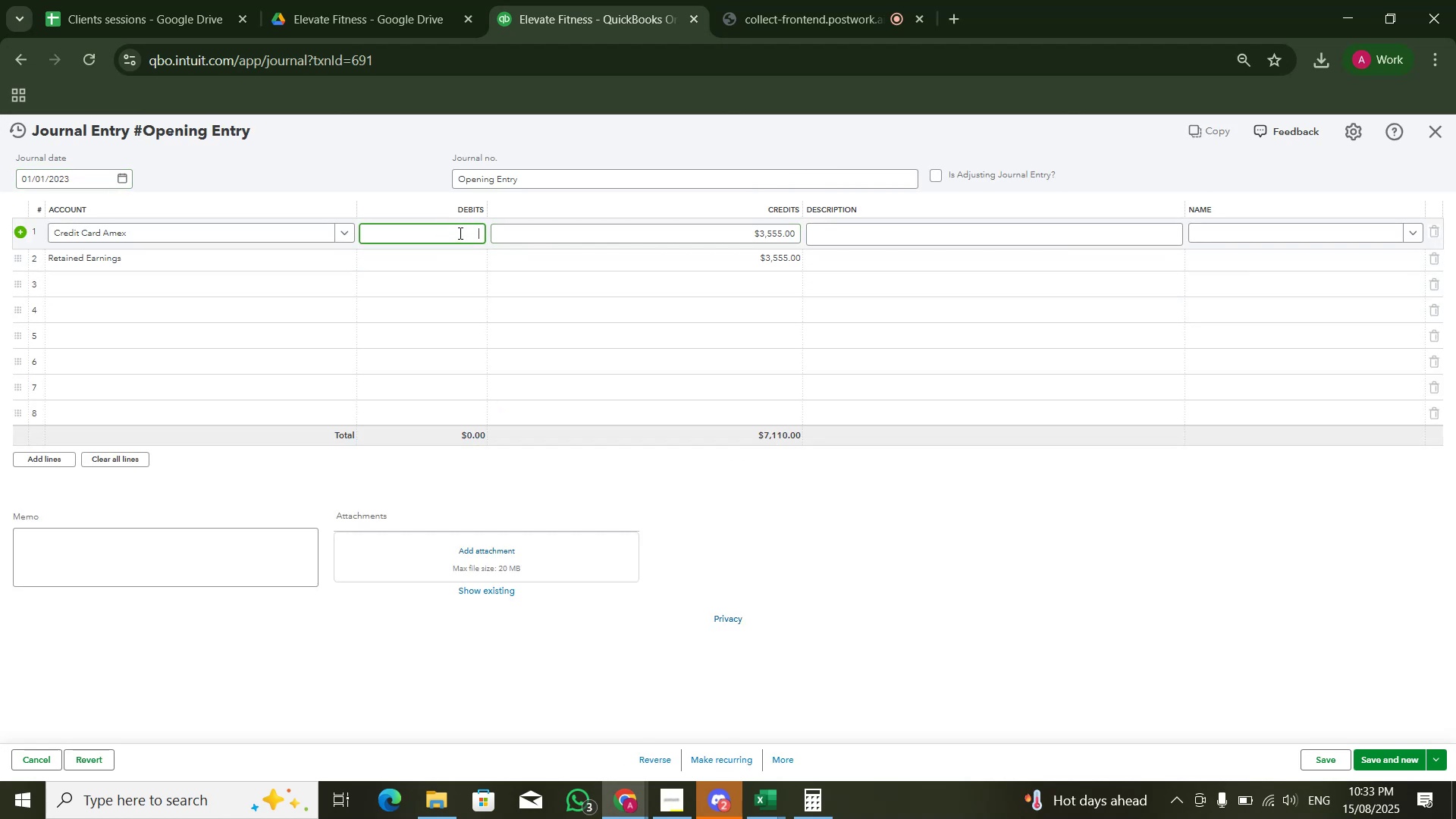 
key(Delete)
 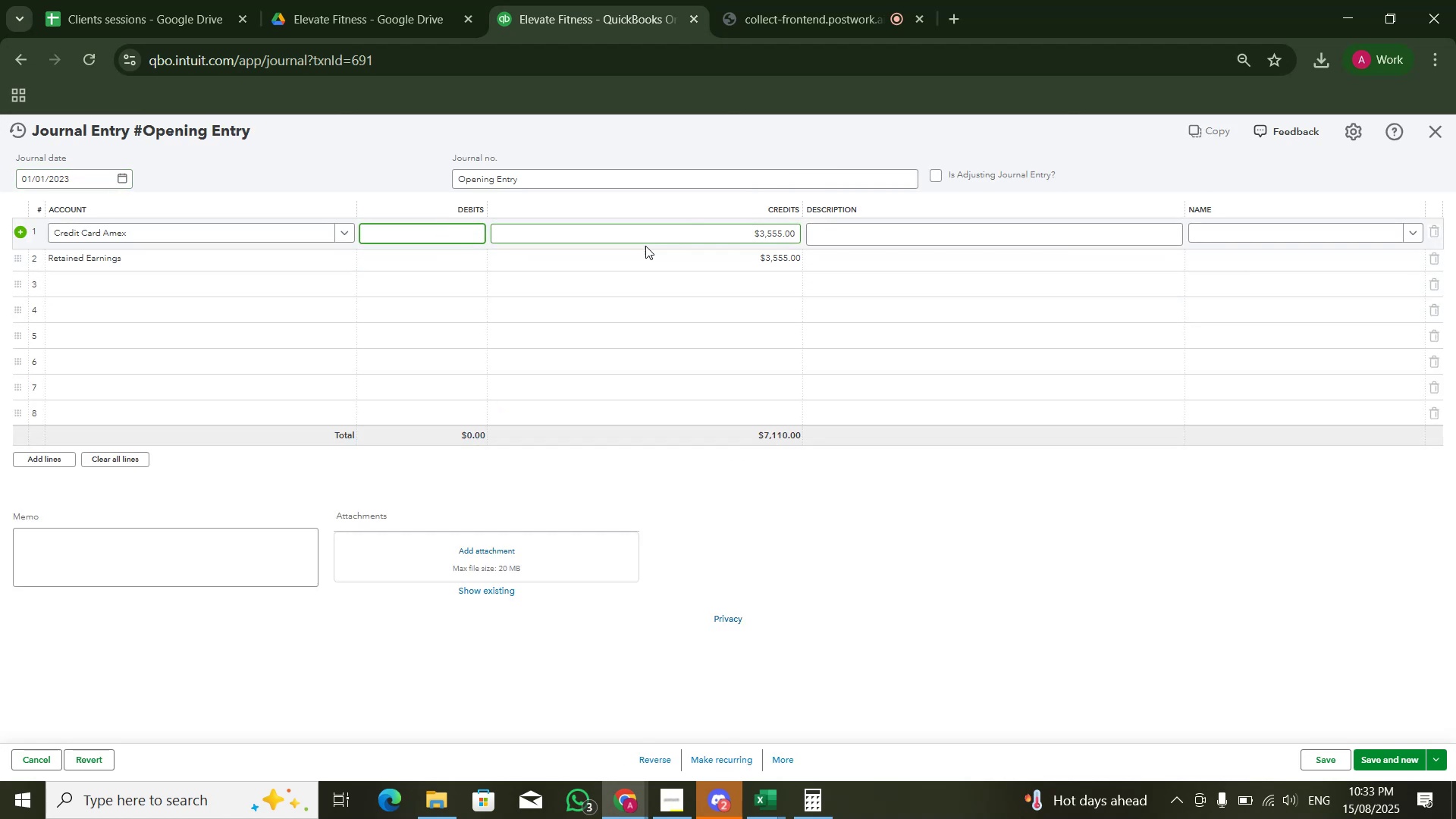 
left_click([646, 249])
 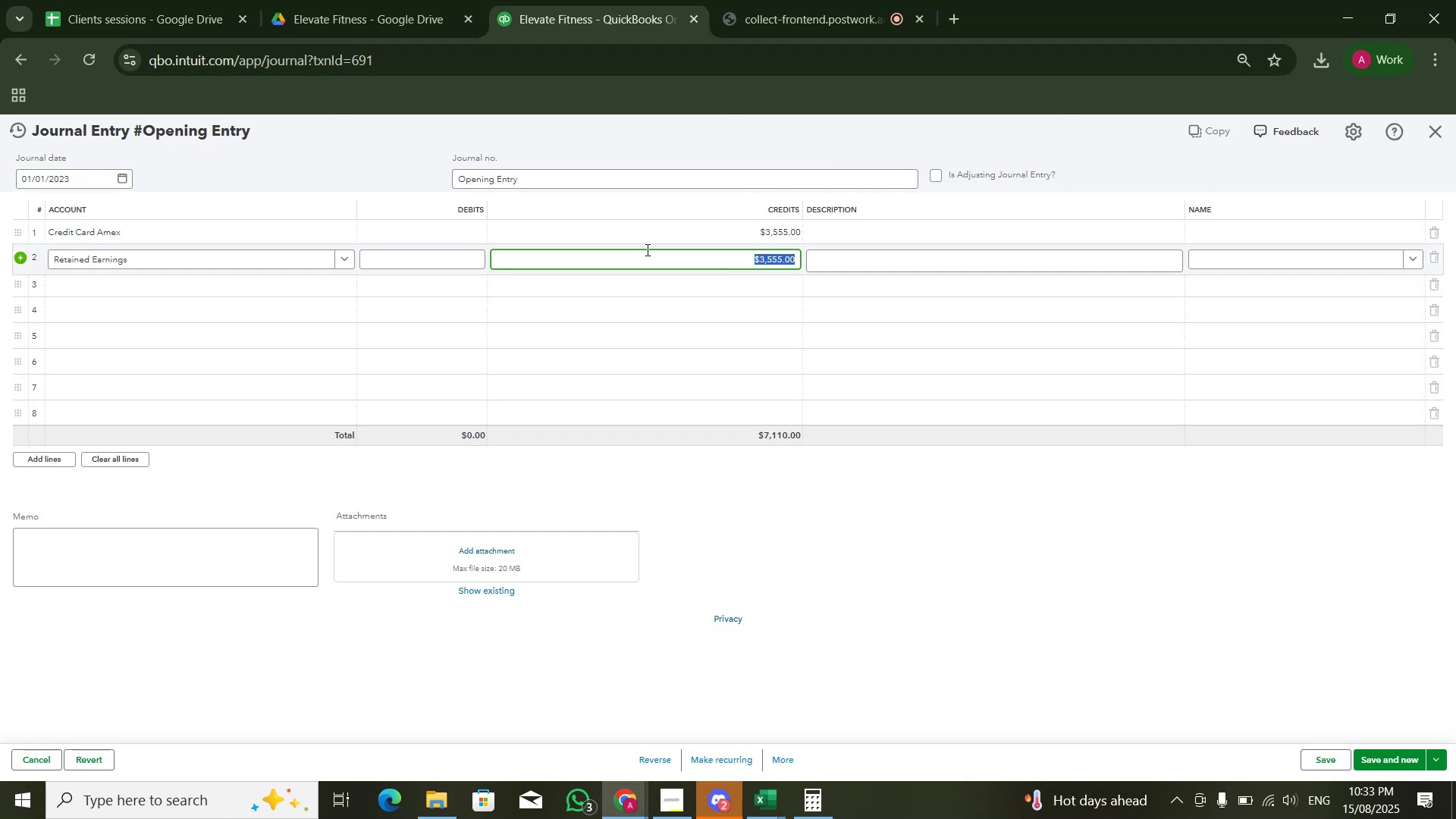 
key(Delete)
 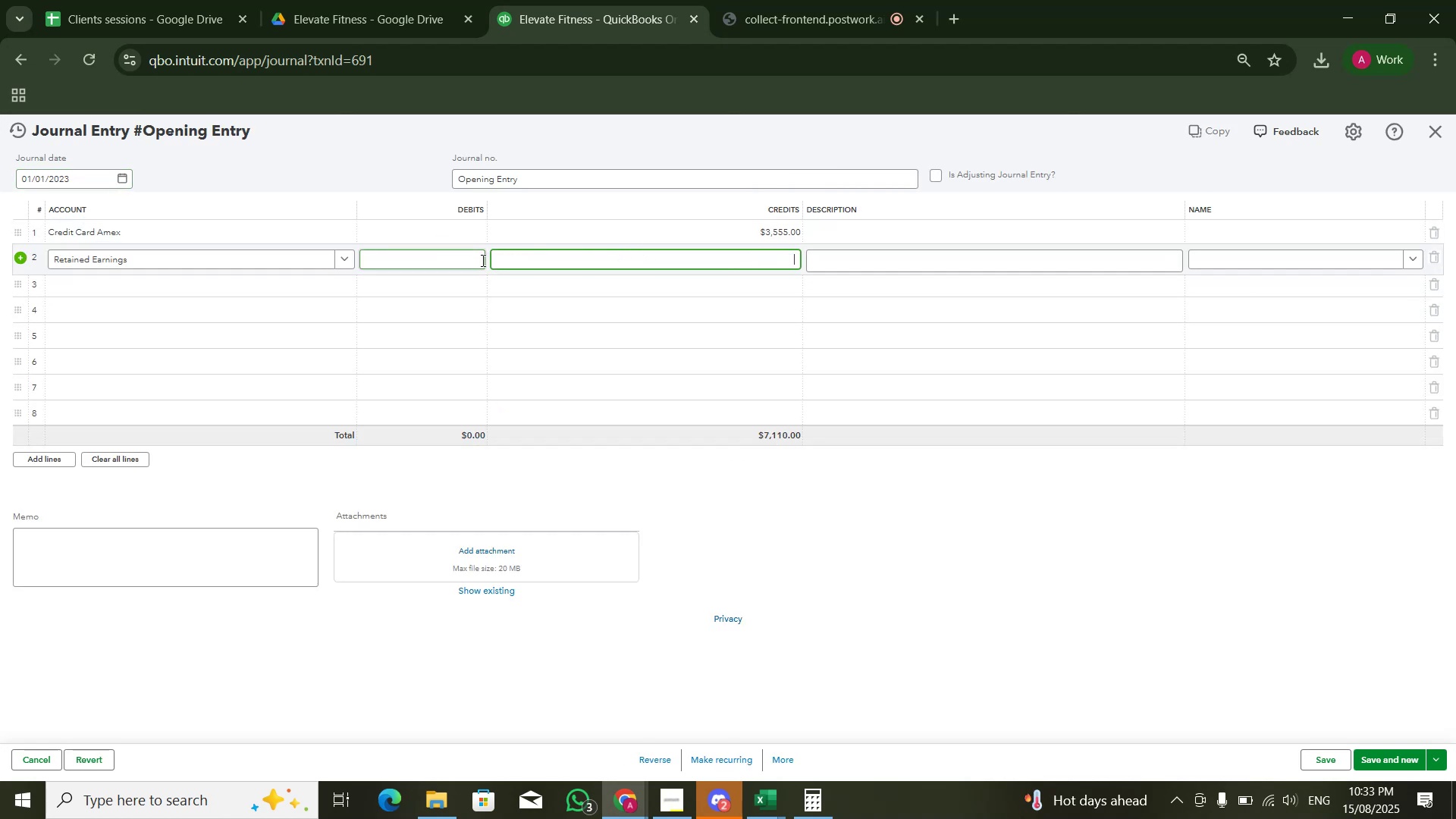 
left_click([479, 261])
 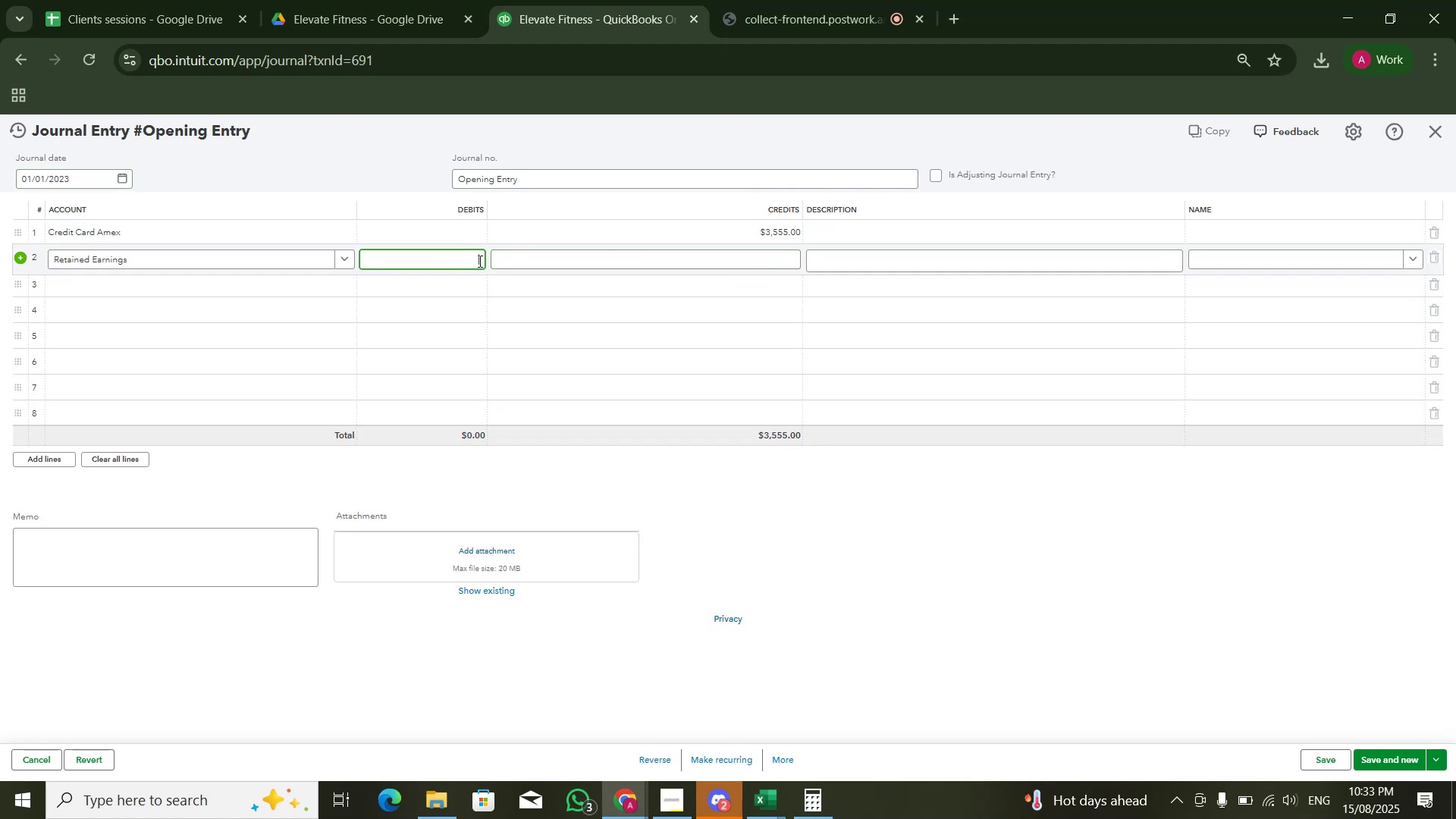 
key(Control+V)
 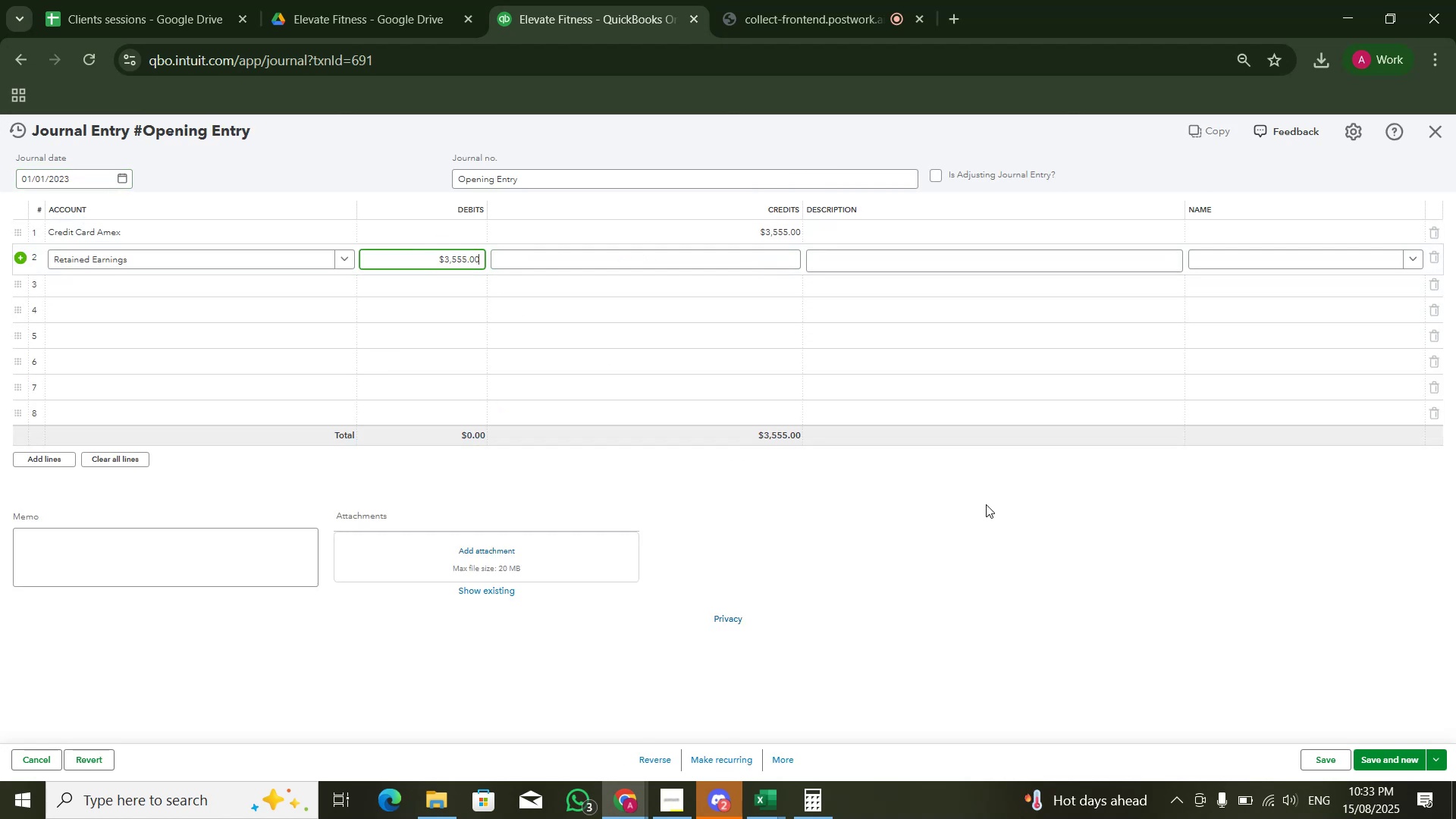 
left_click([1005, 510])
 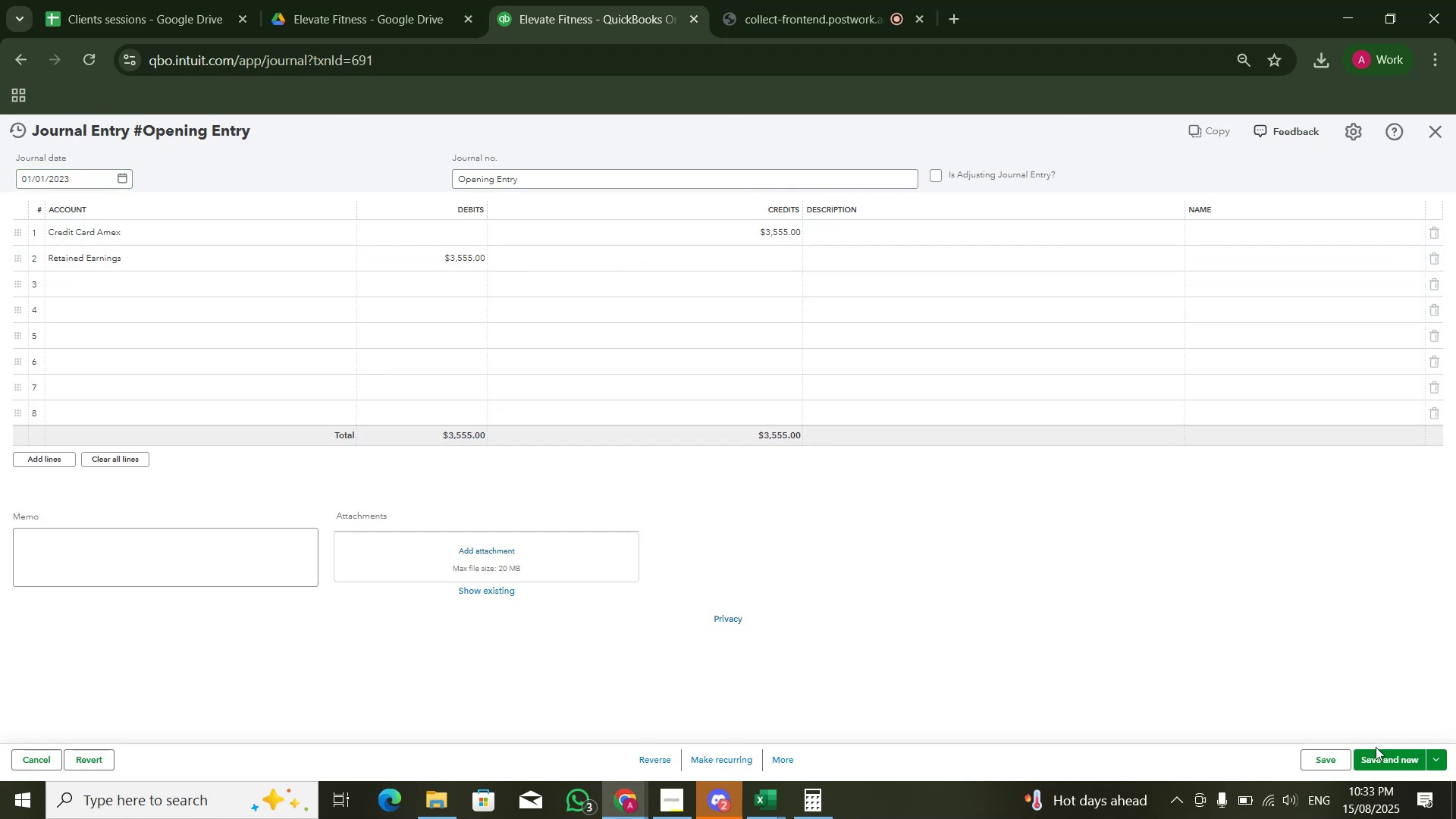 
left_click([1377, 754])
 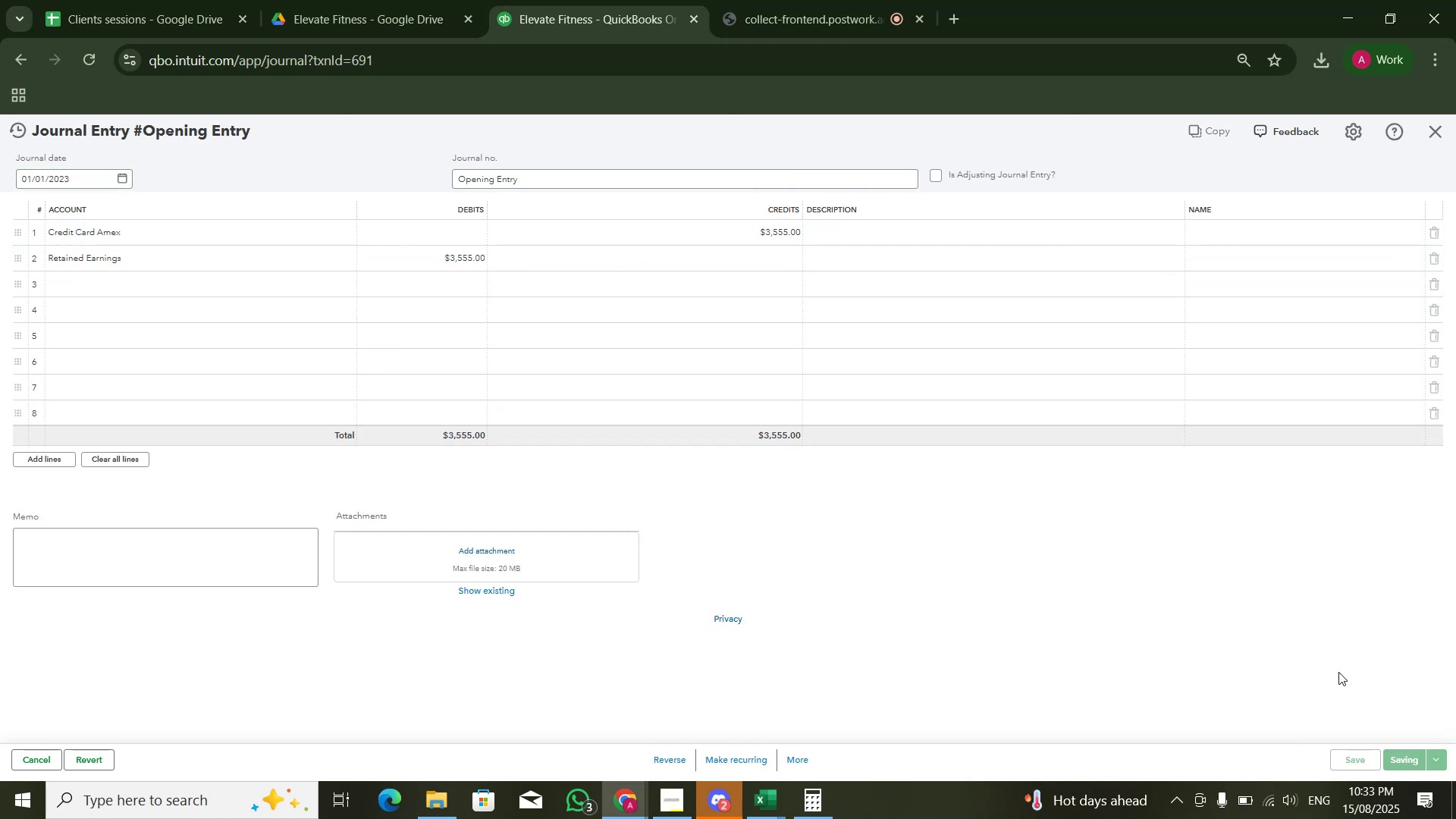 
key(Alt+Tab)
 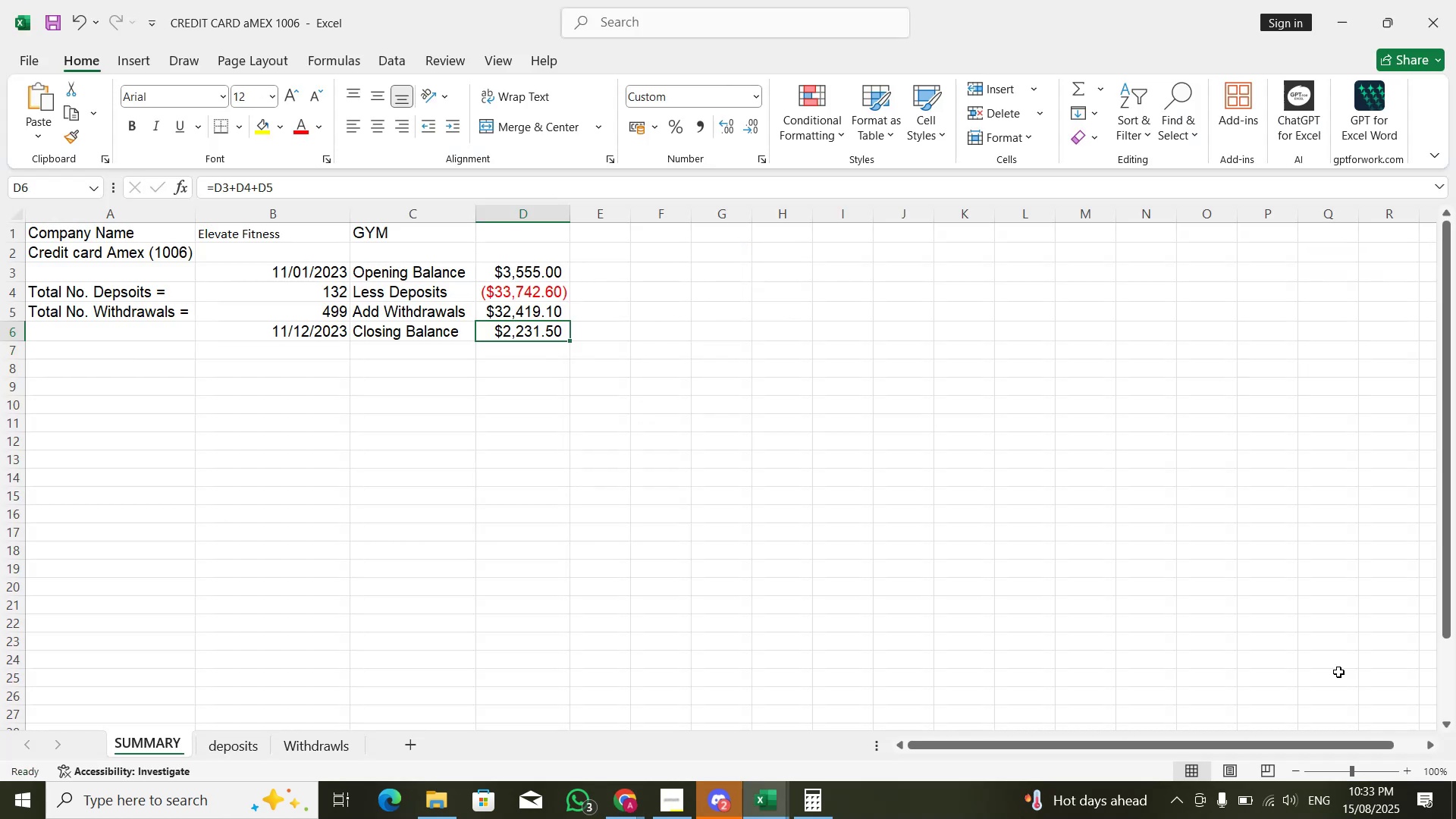 
key(Alt+AltLeft)
 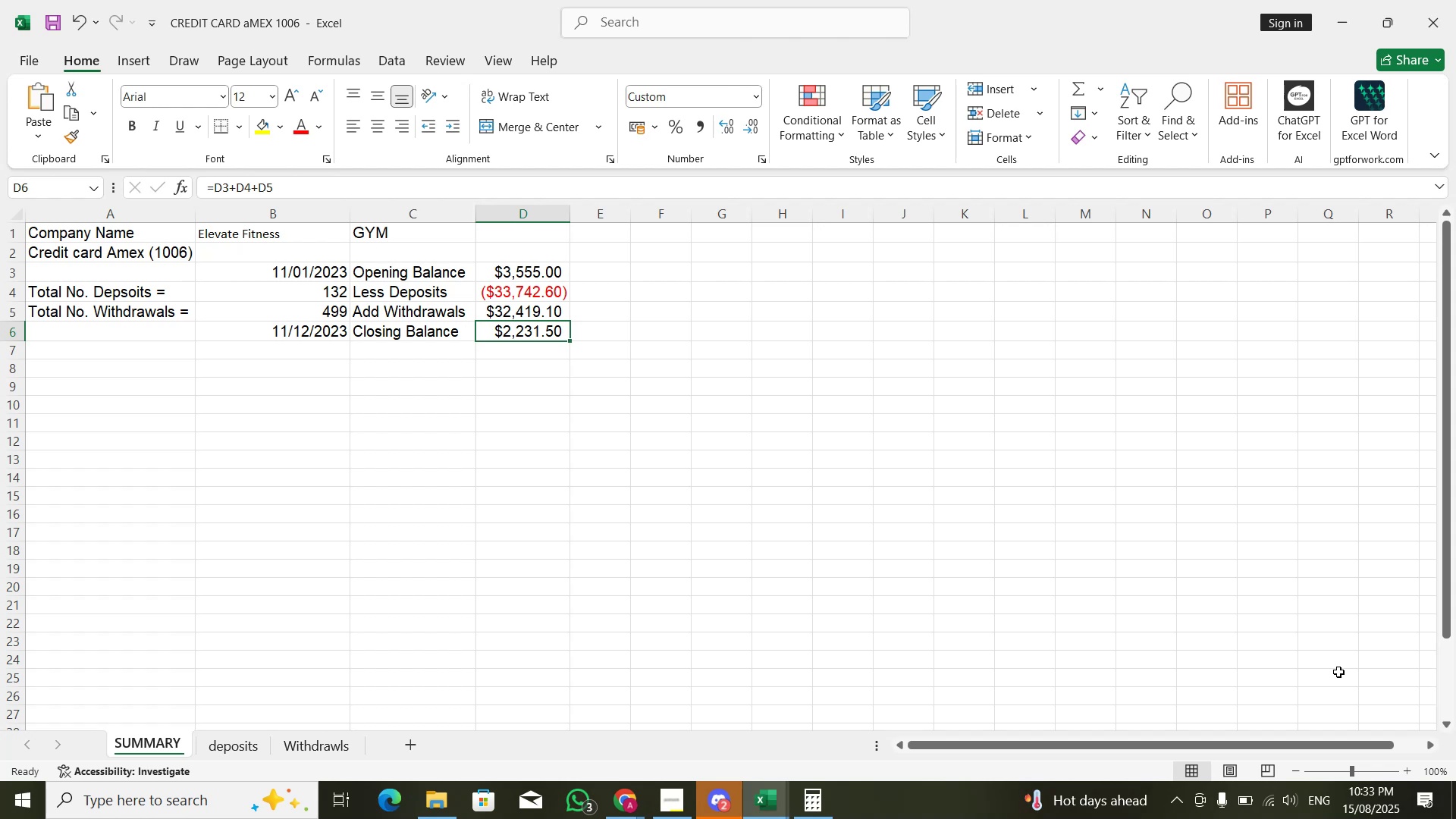 
key(Alt+Tab)
 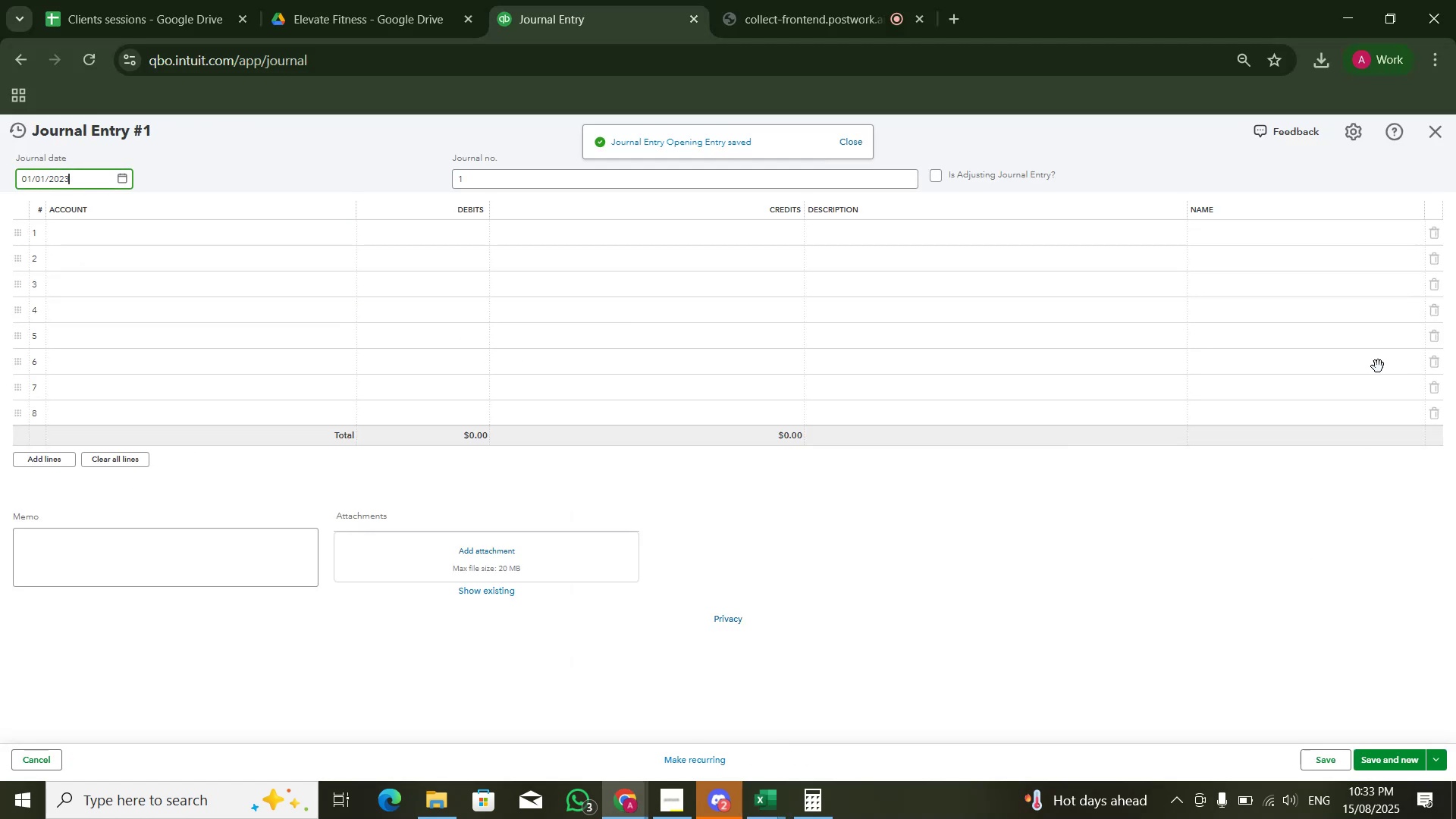 
left_click([1430, 120])
 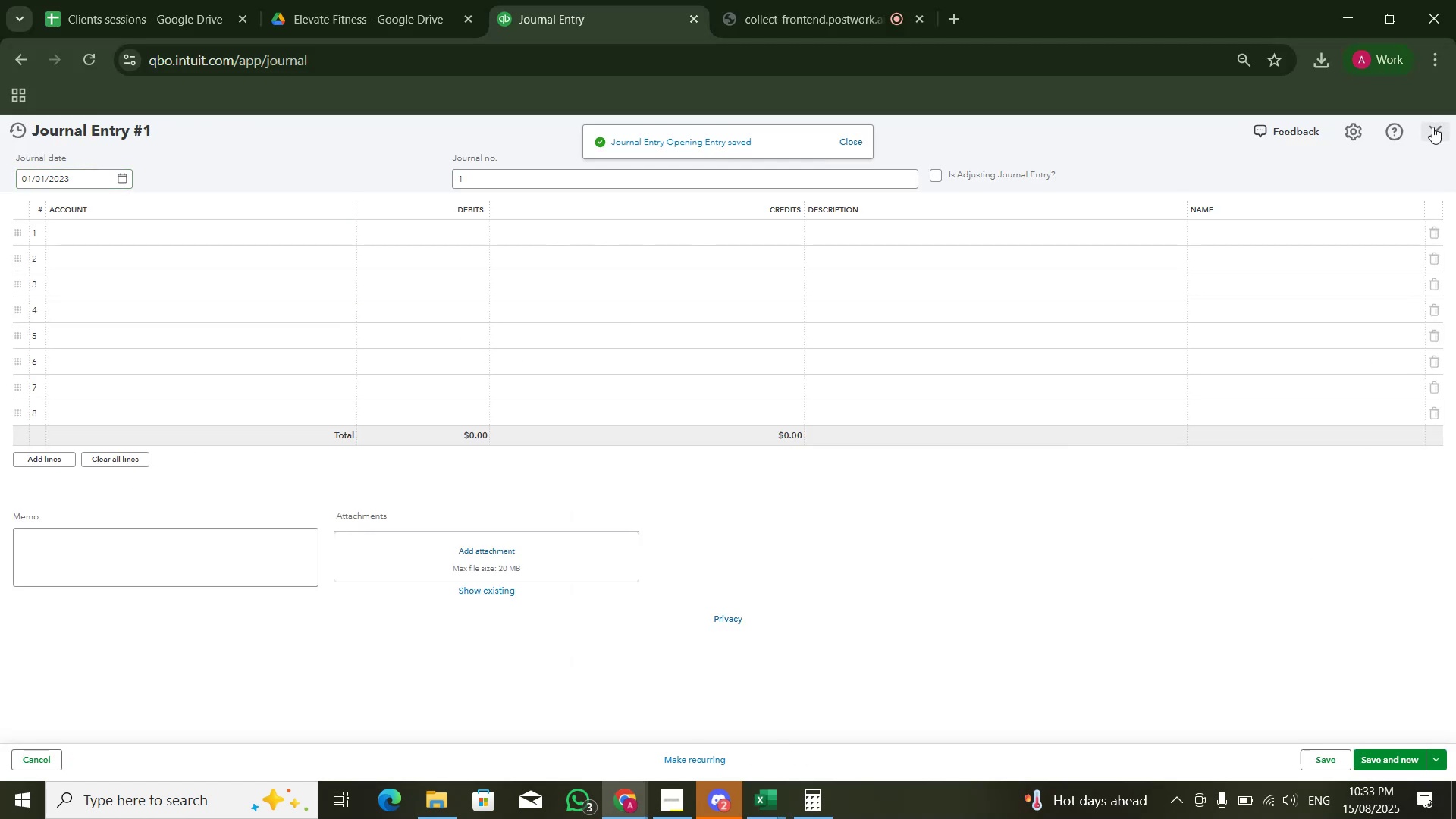 
left_click([1433, 127])
 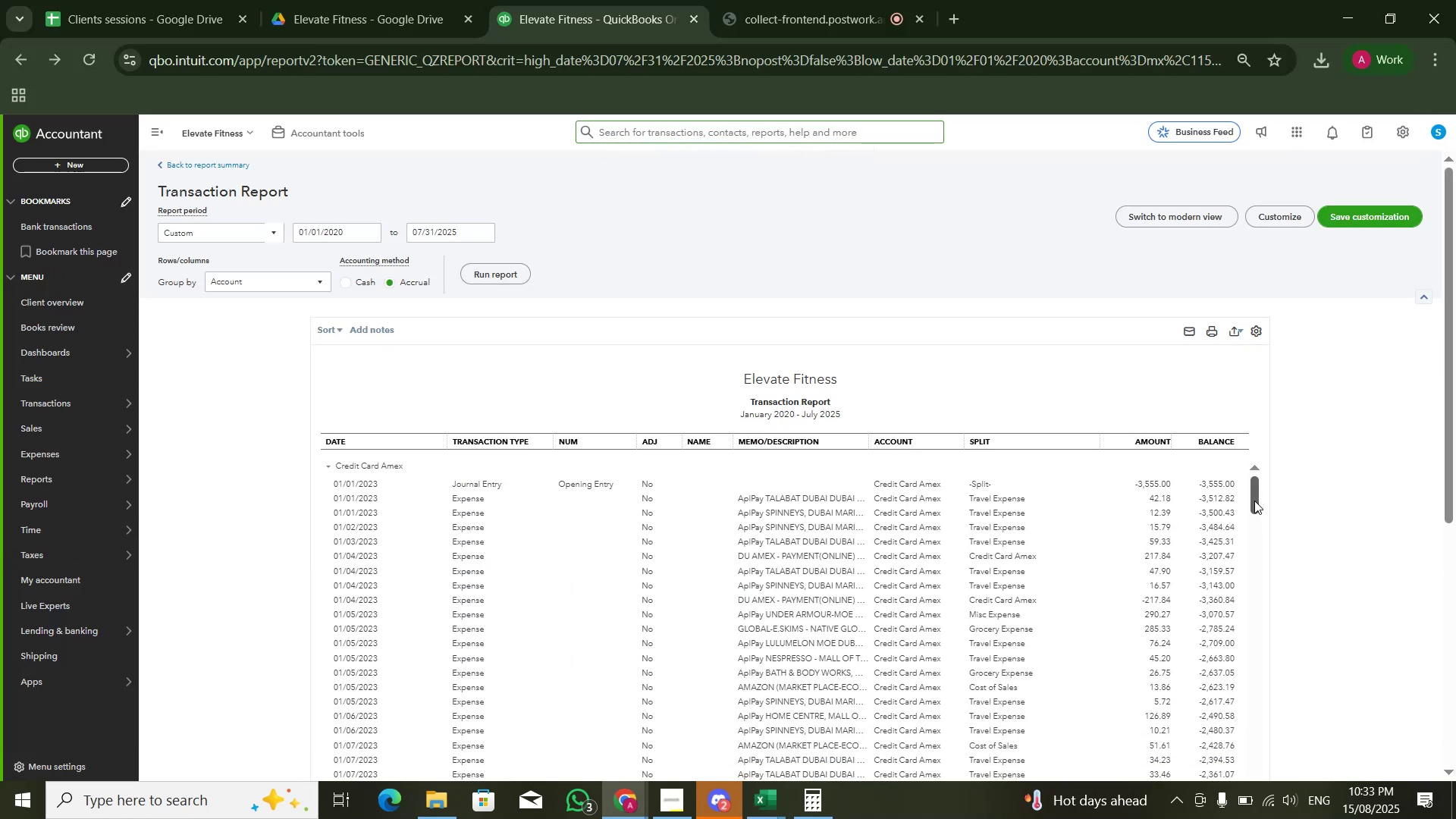 
wait(5.07)
 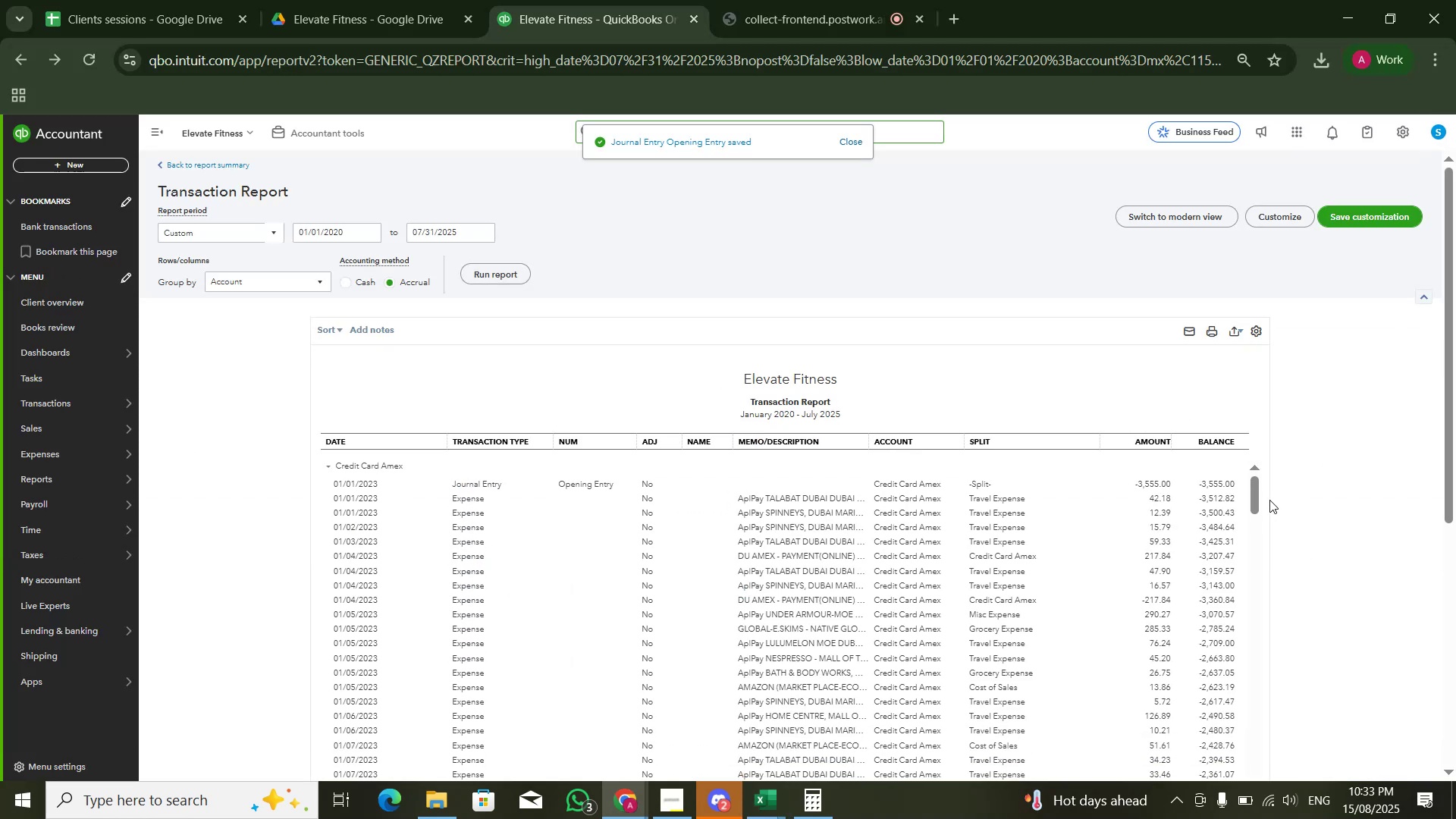 
left_click_drag(start_coordinate=[1260, 463], to_coordinate=[1269, 816])
 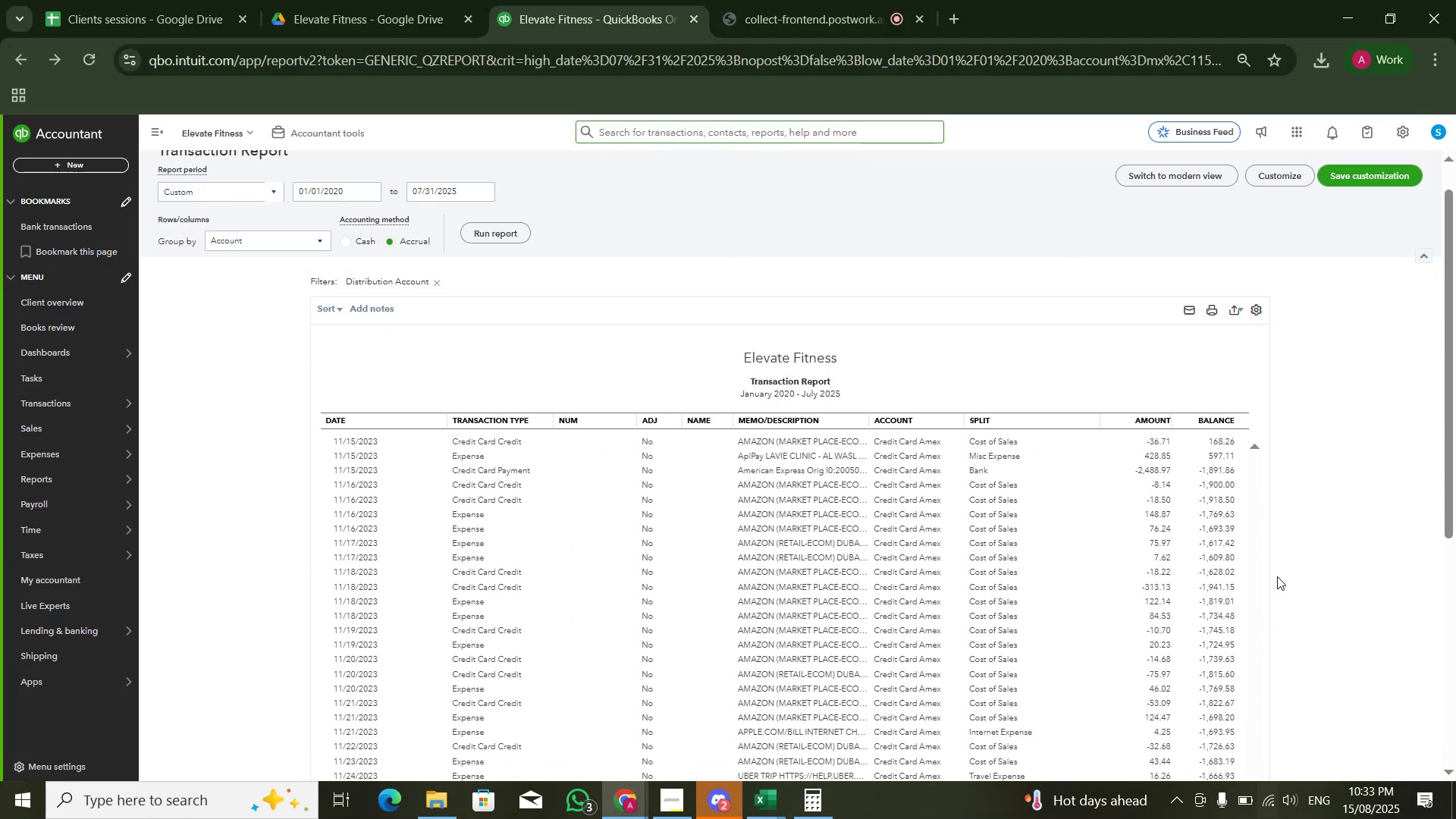 
scroll: coordinate [1285, 555], scroll_direction: down, amount: 6.0
 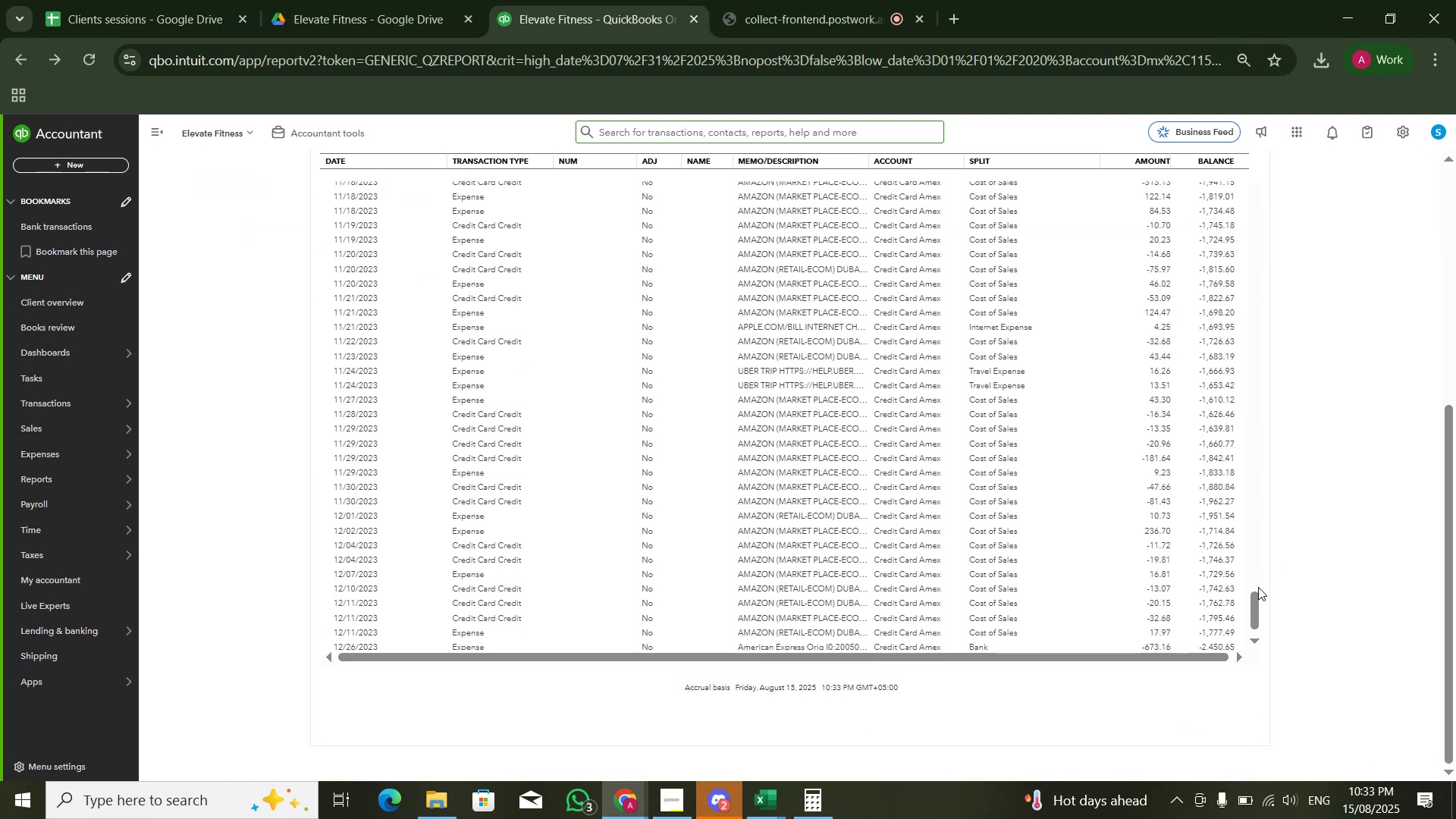 
left_click_drag(start_coordinate=[1257, 608], to_coordinate=[1253, 654])
 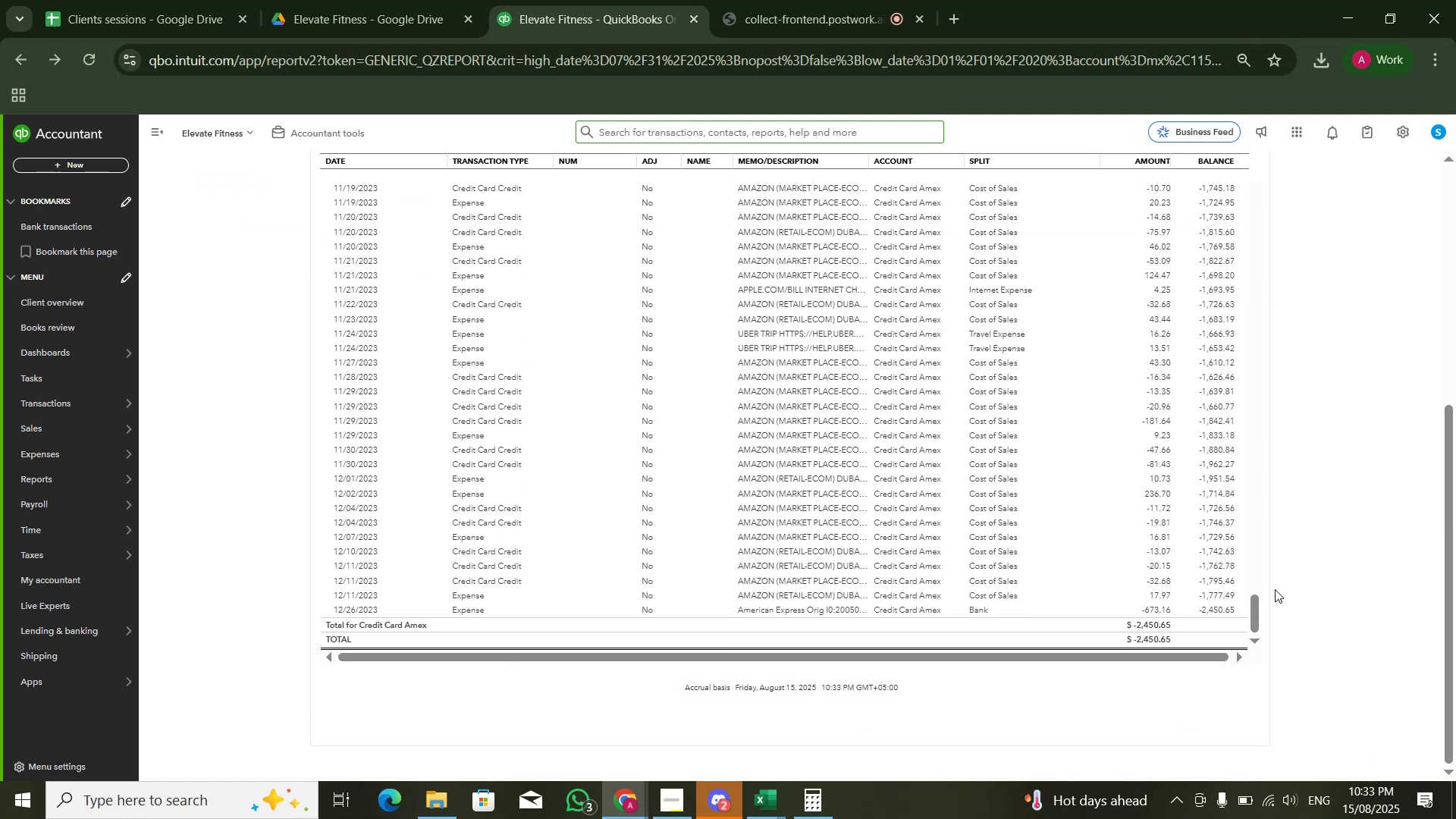 
key(Alt+AltLeft)
 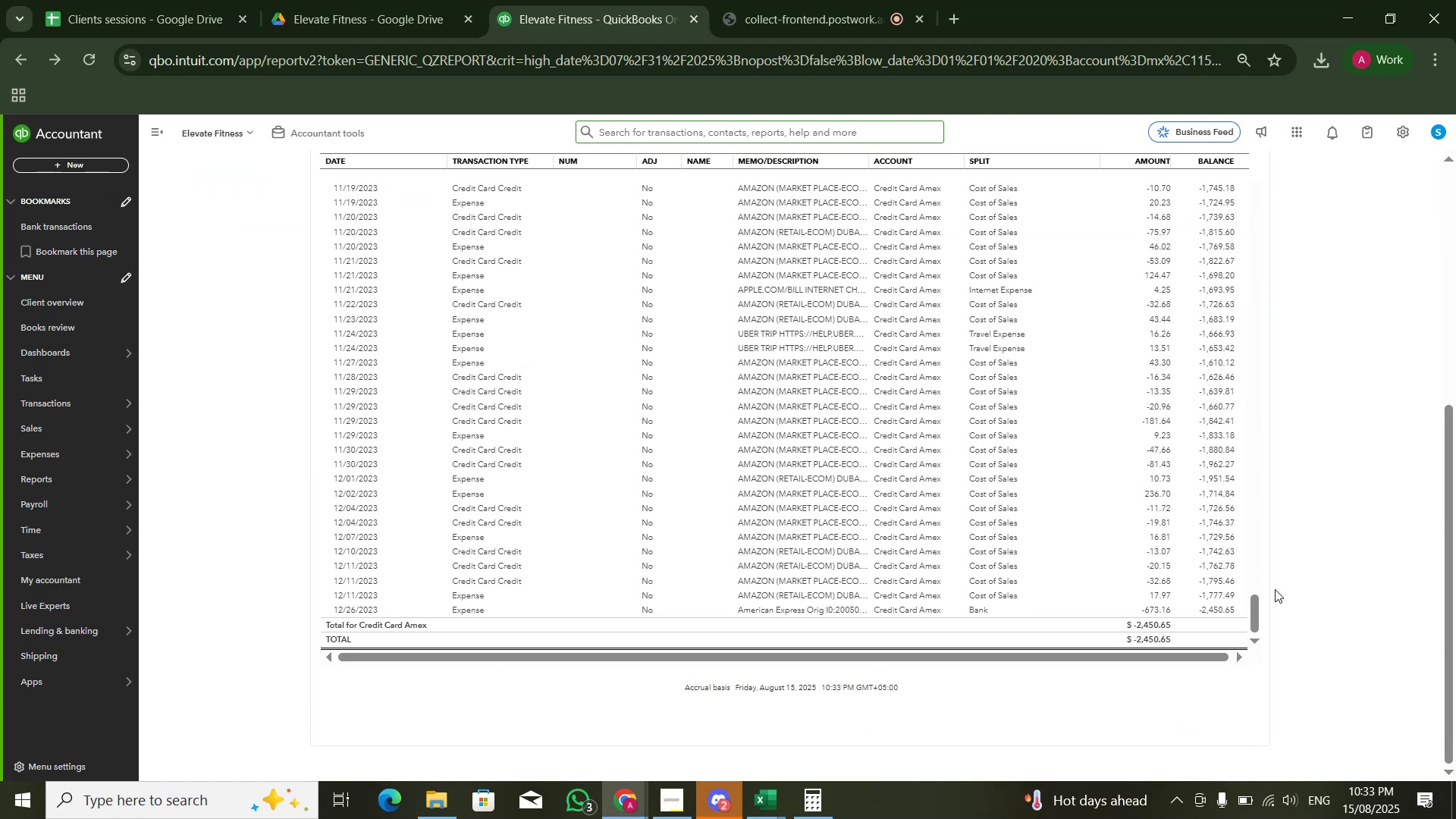 
key(Alt+Tab)
 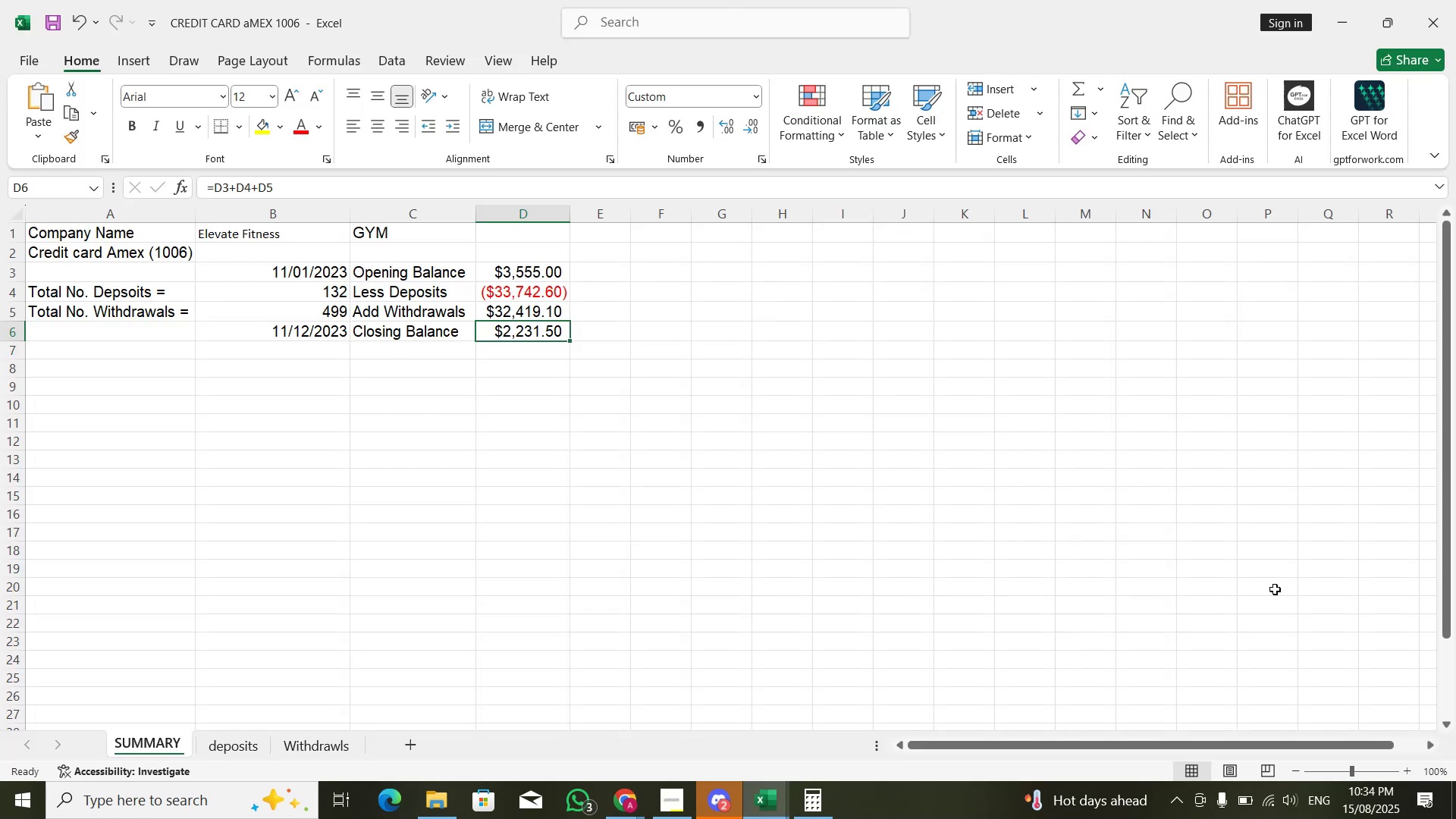 
key(Alt+AltLeft)
 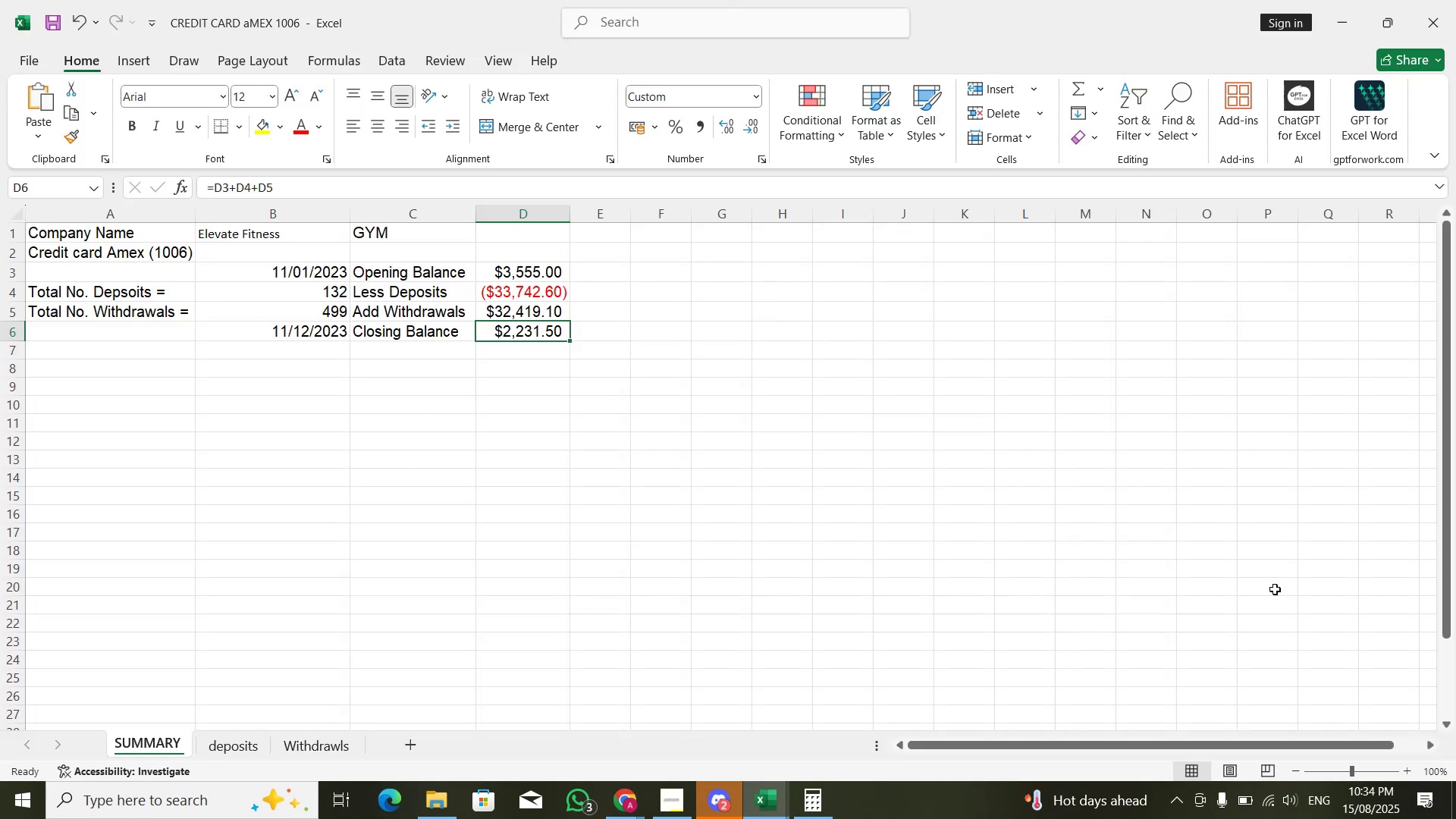 
key(Alt+Tab)
 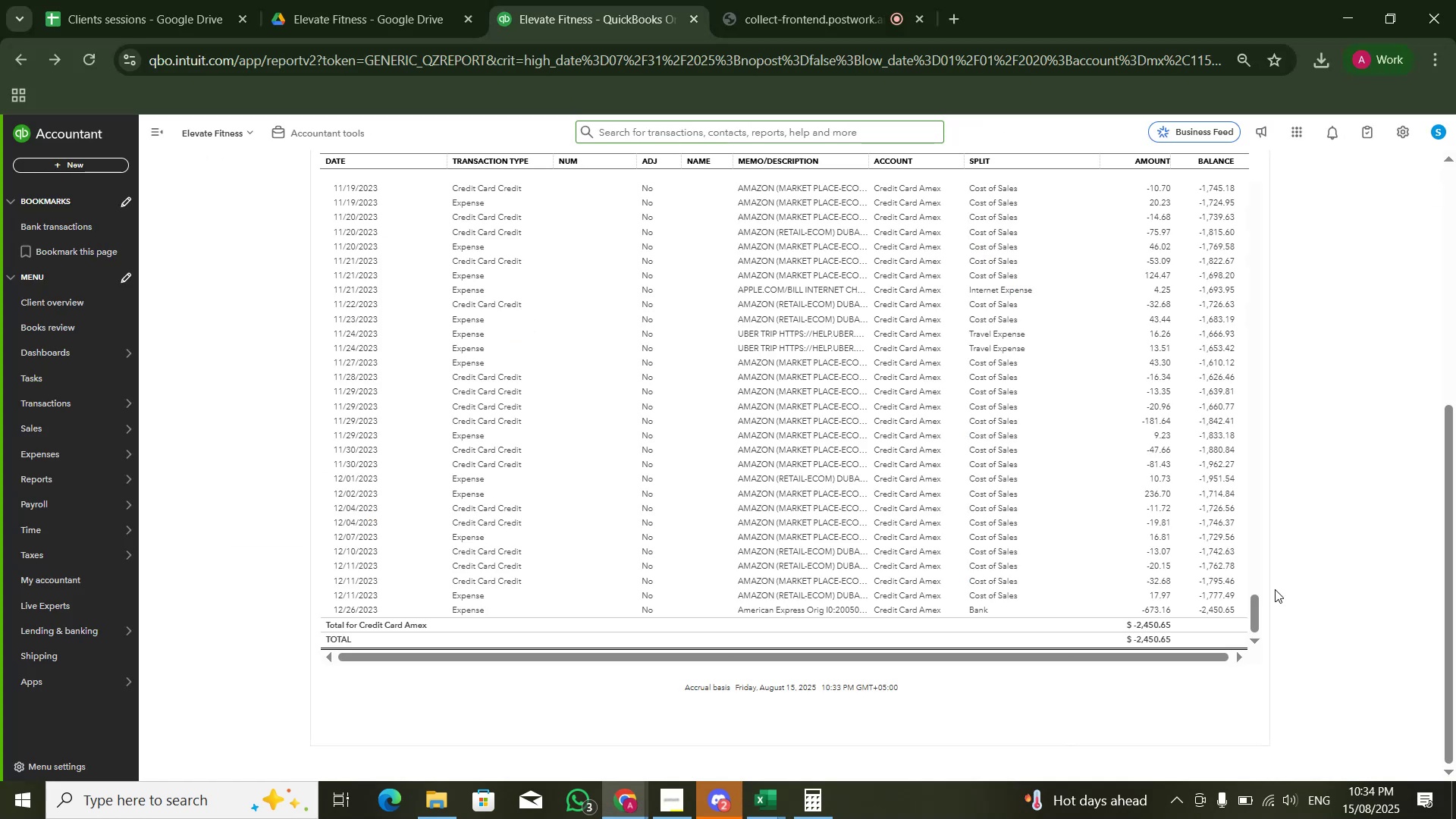 
scroll: coordinate [1298, 548], scroll_direction: up, amount: 5.0
 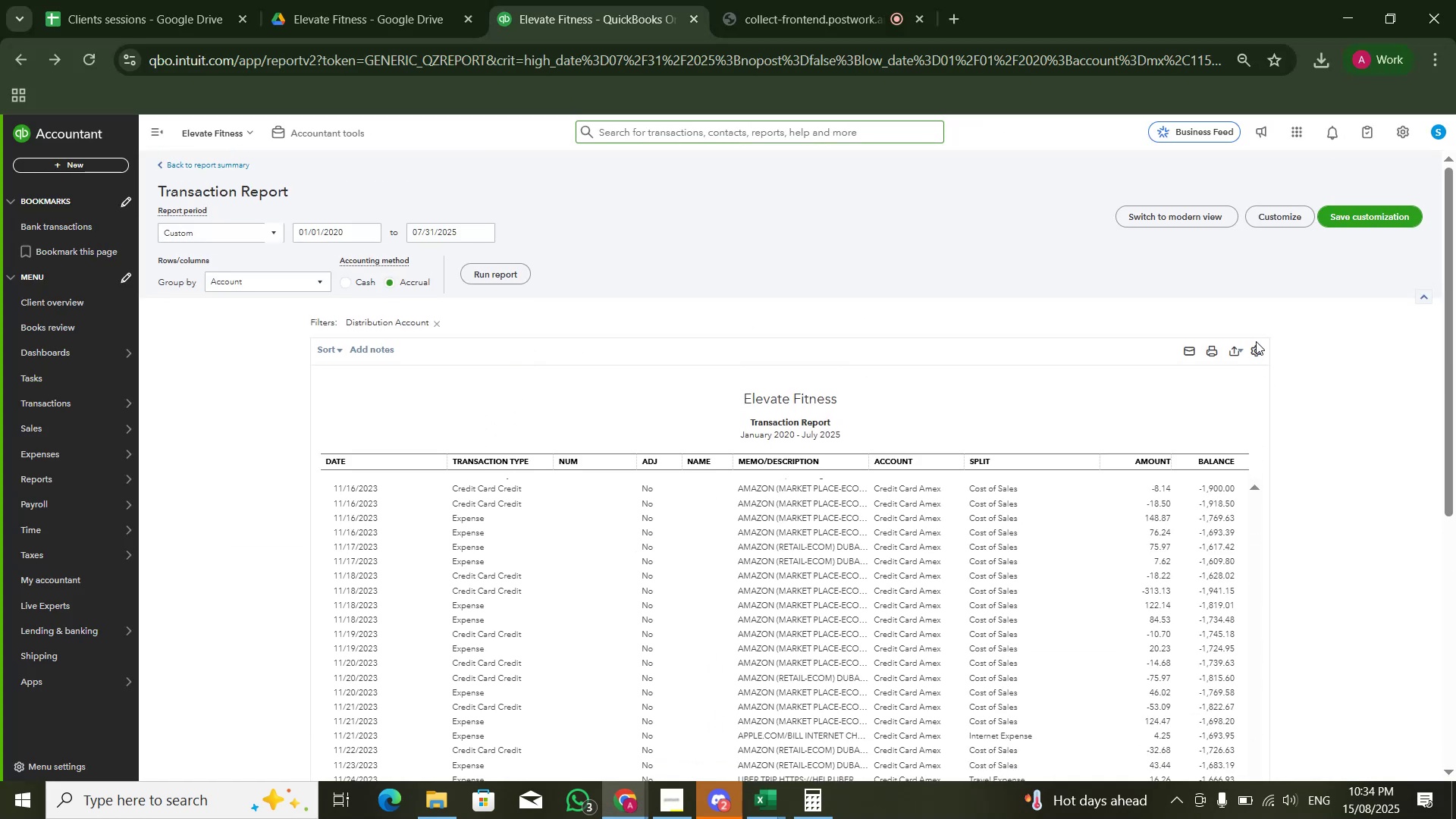 
double_click([1255, 369])
 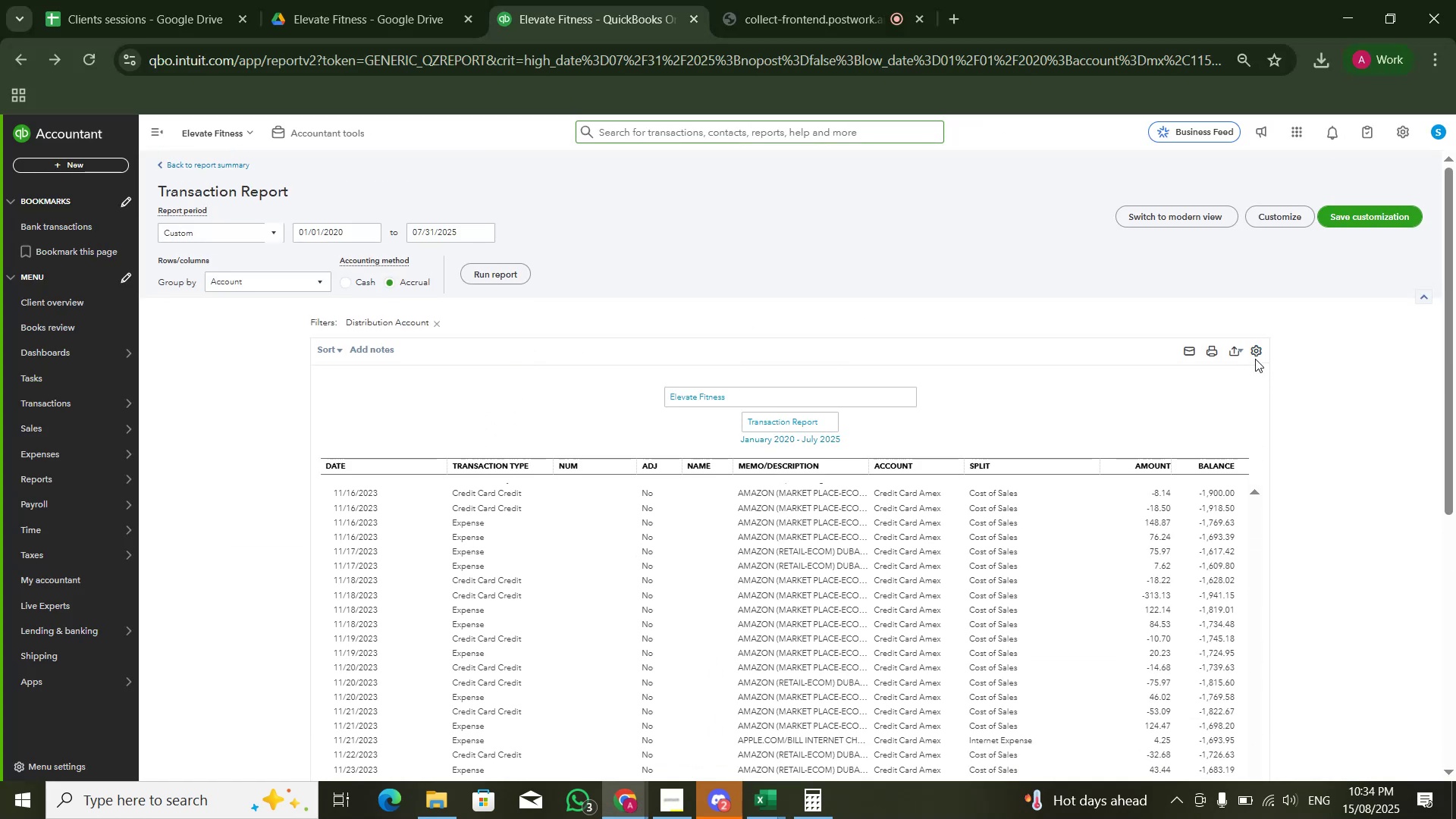 
triple_click([1255, 359])
 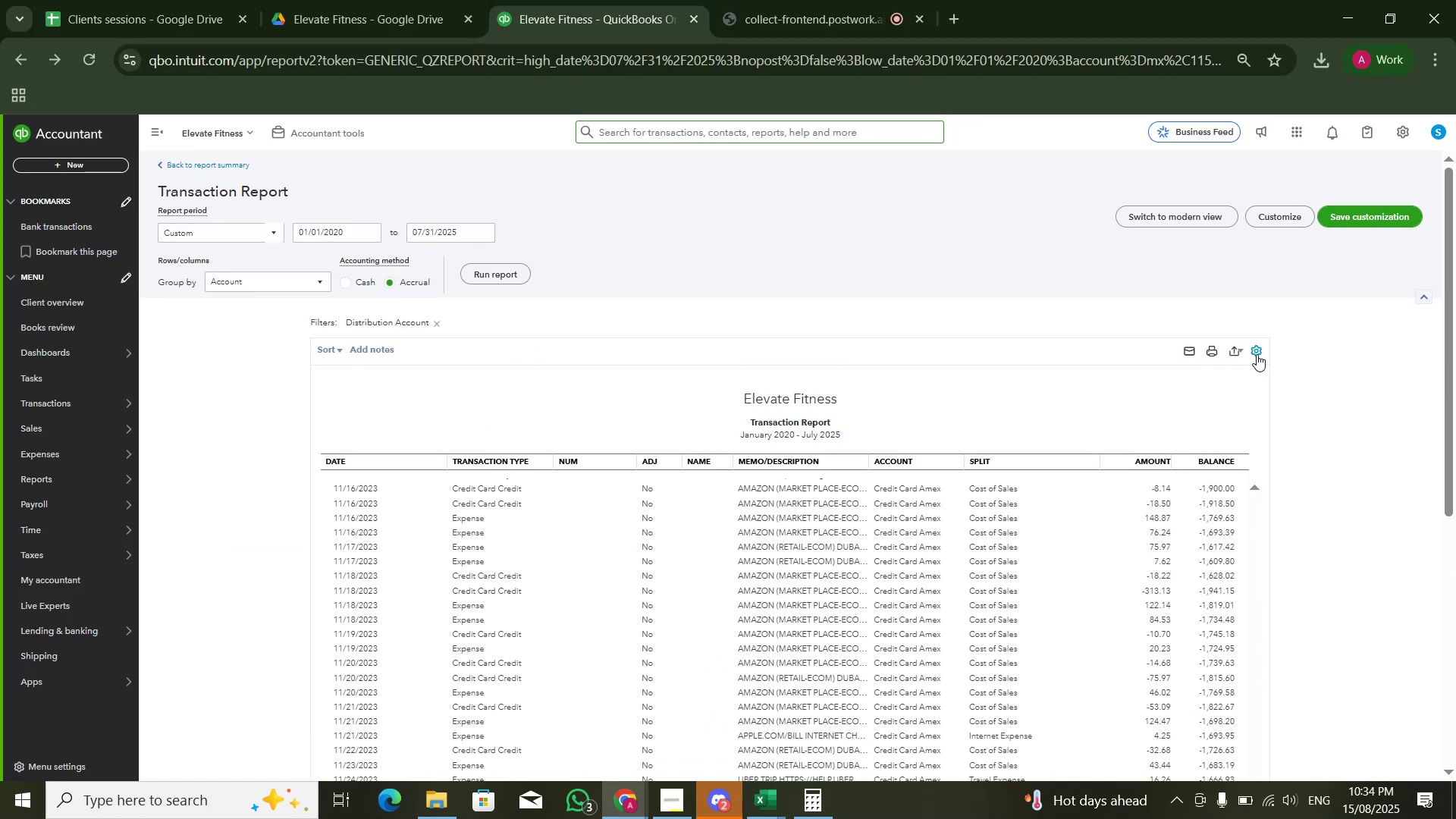 
triple_click([1257, 354])
 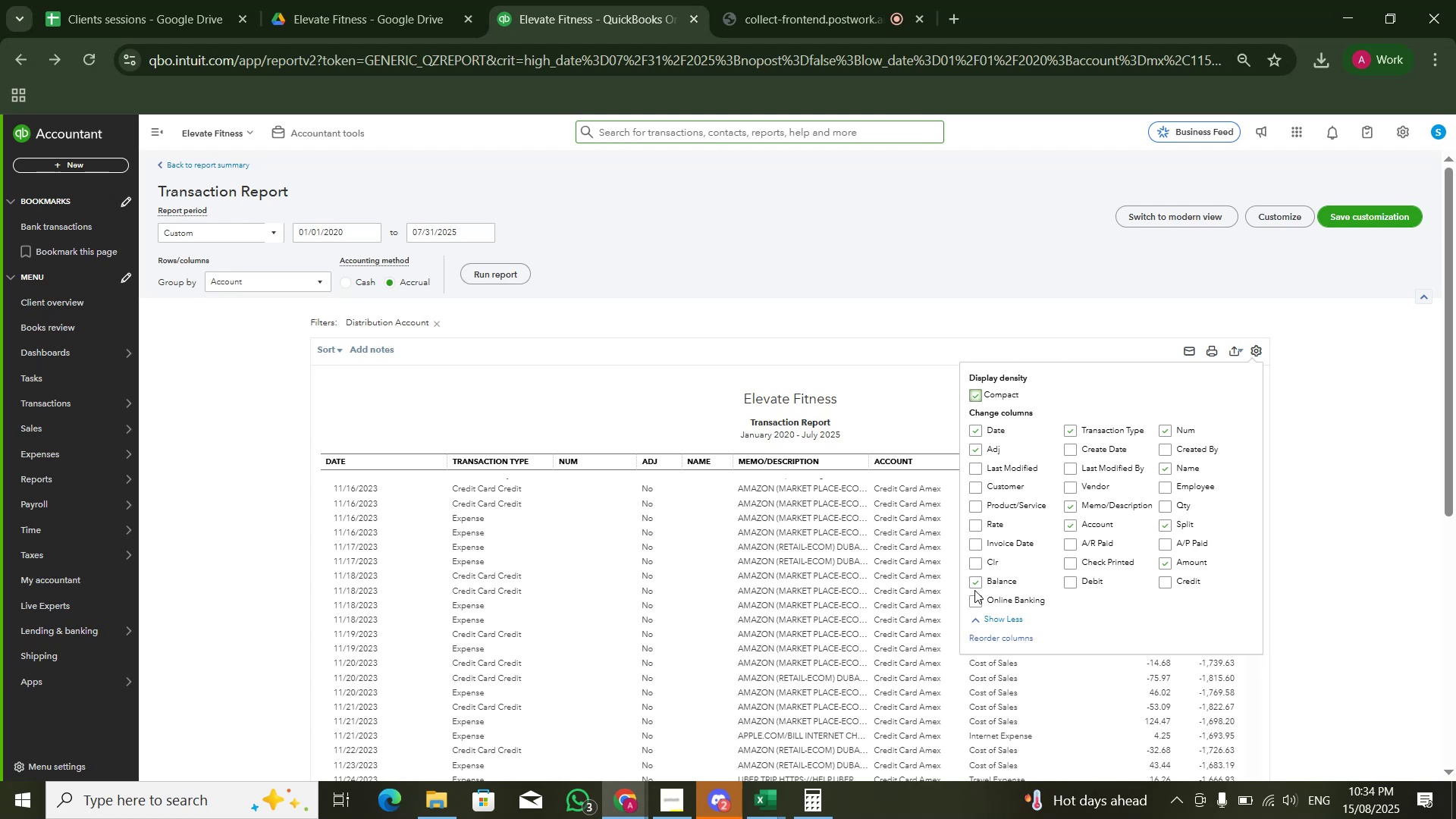 
left_click([974, 583])
 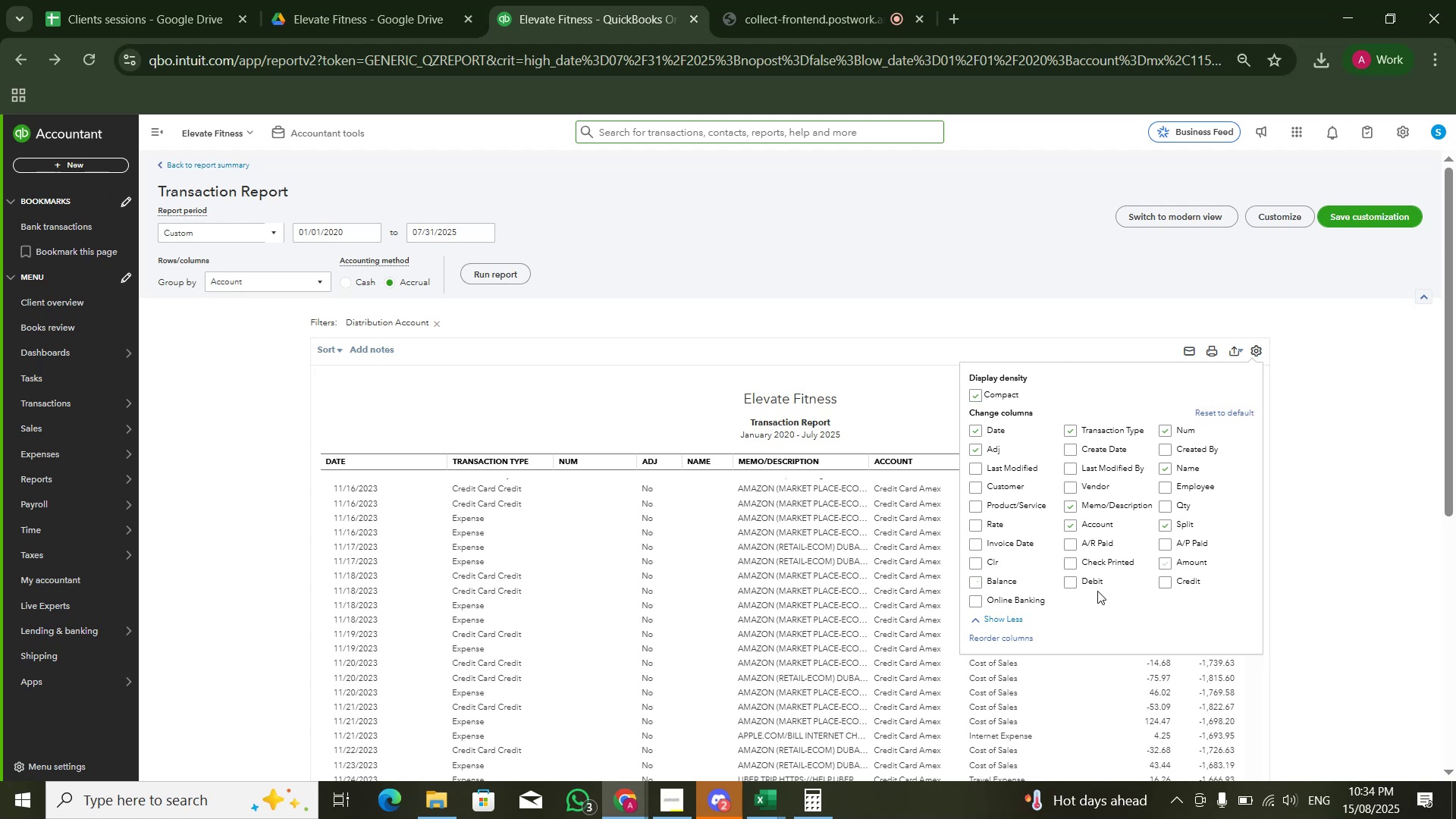 
left_click([1075, 585])
 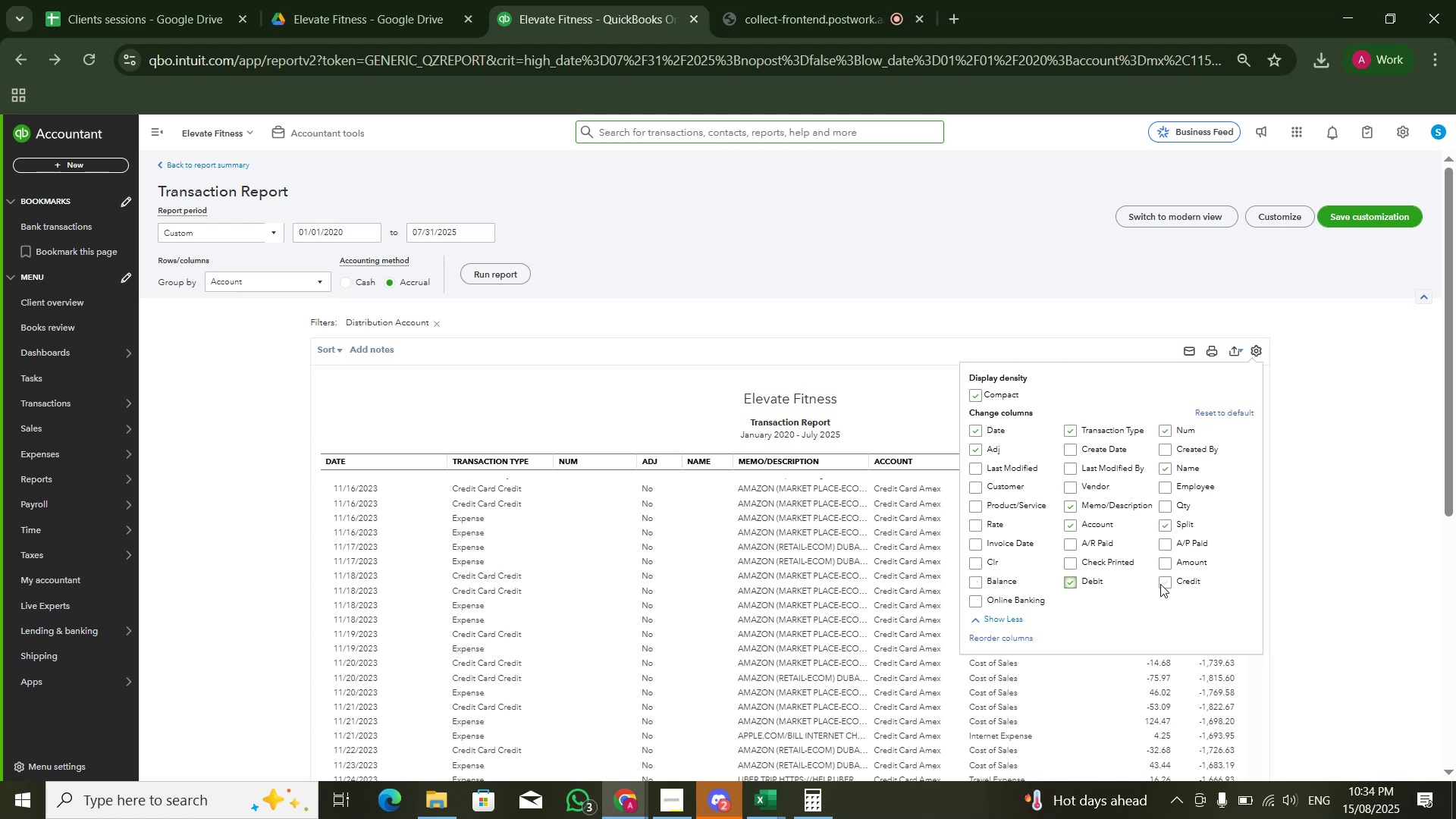 
left_click([1161, 584])
 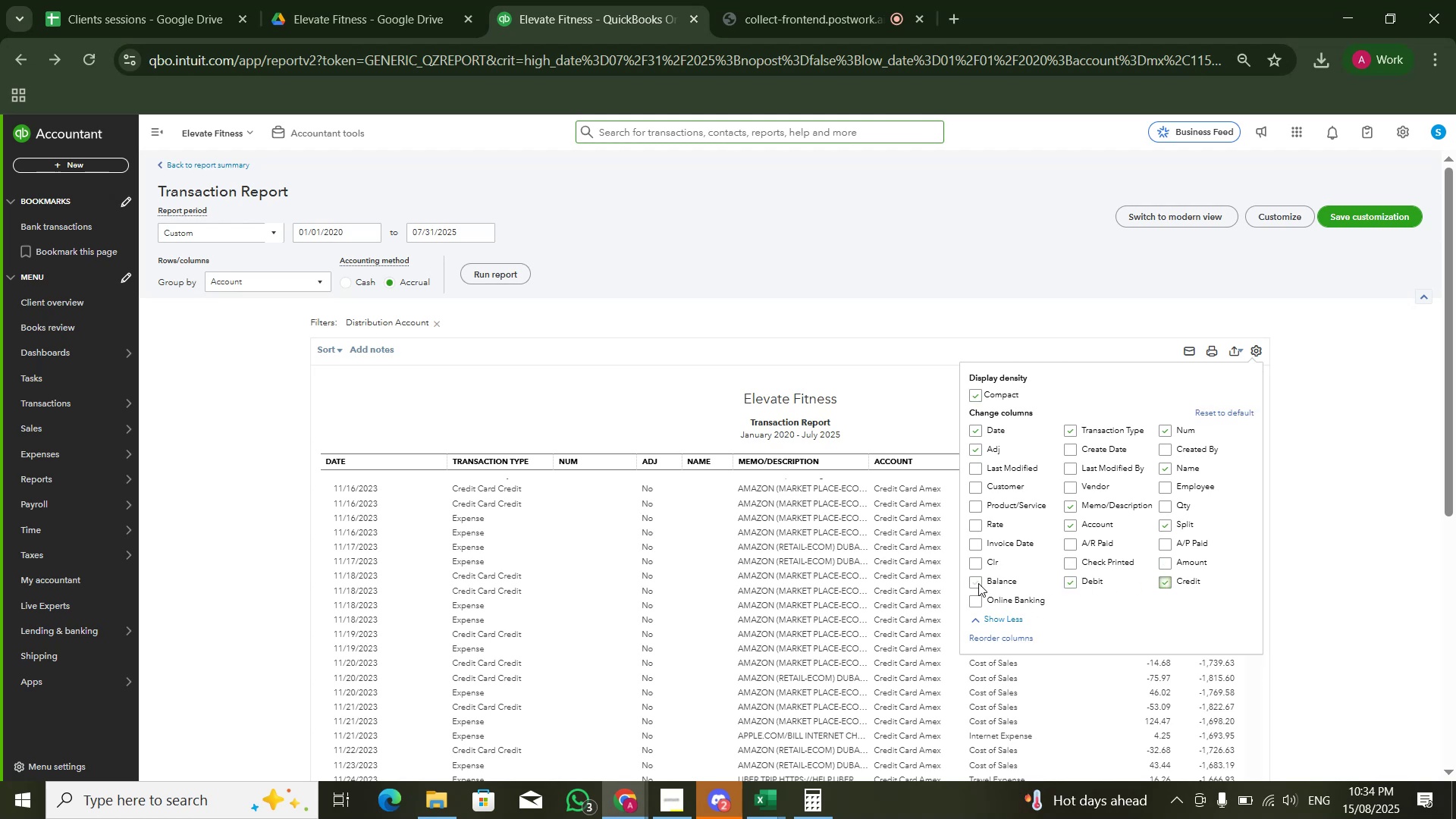 
left_click([978, 582])
 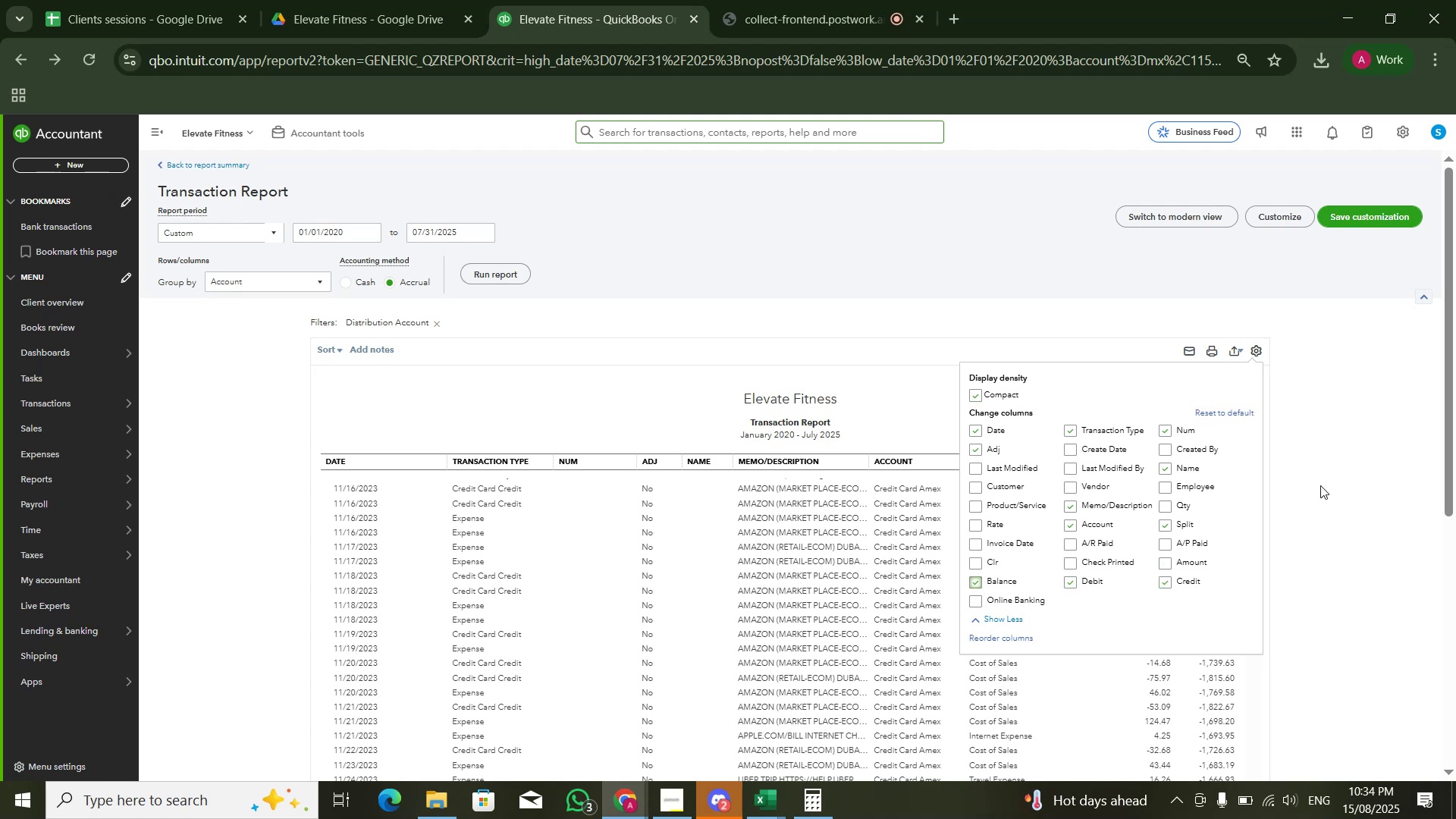 
left_click([1320, 485])
 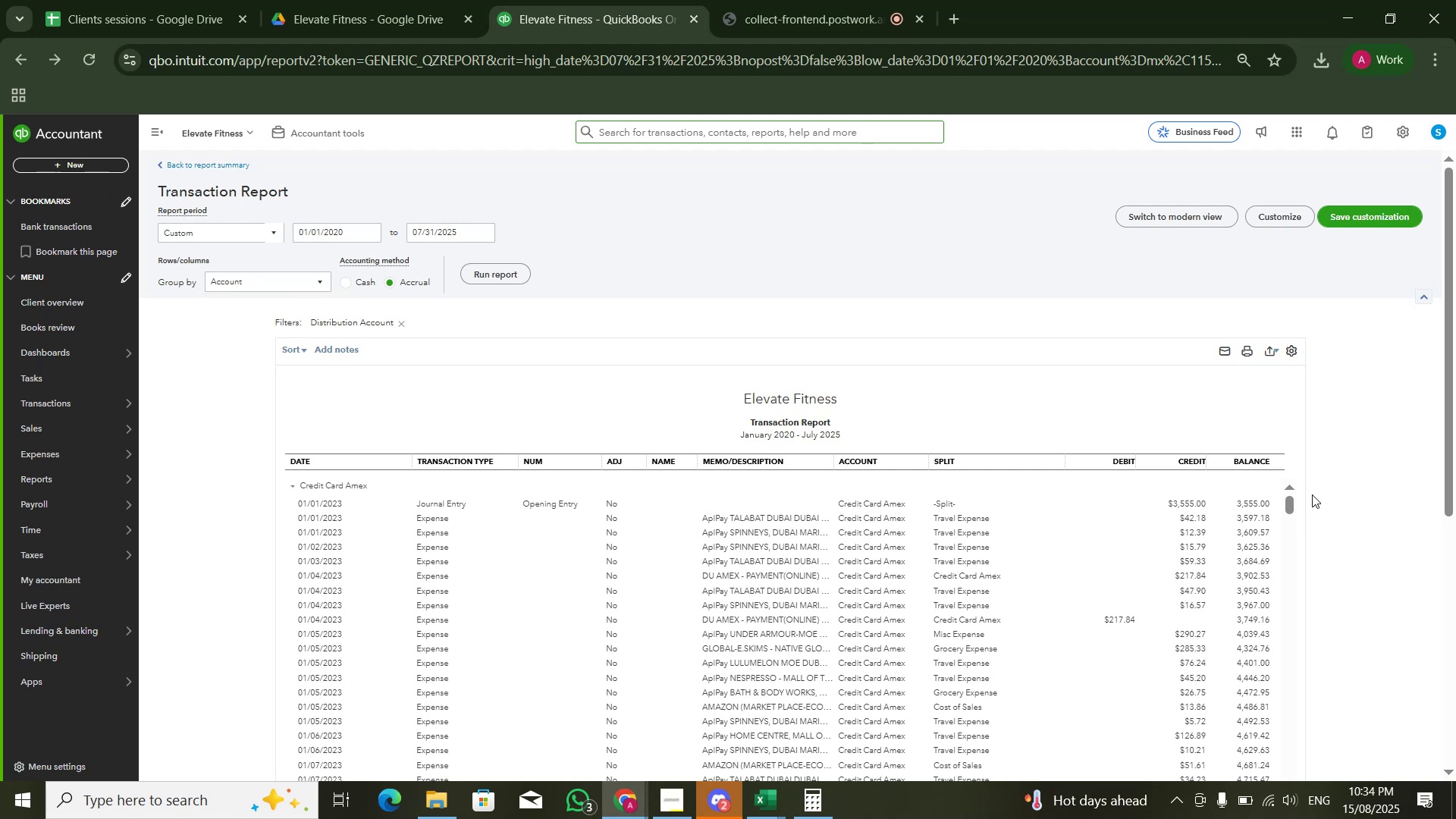 
wait(15.01)
 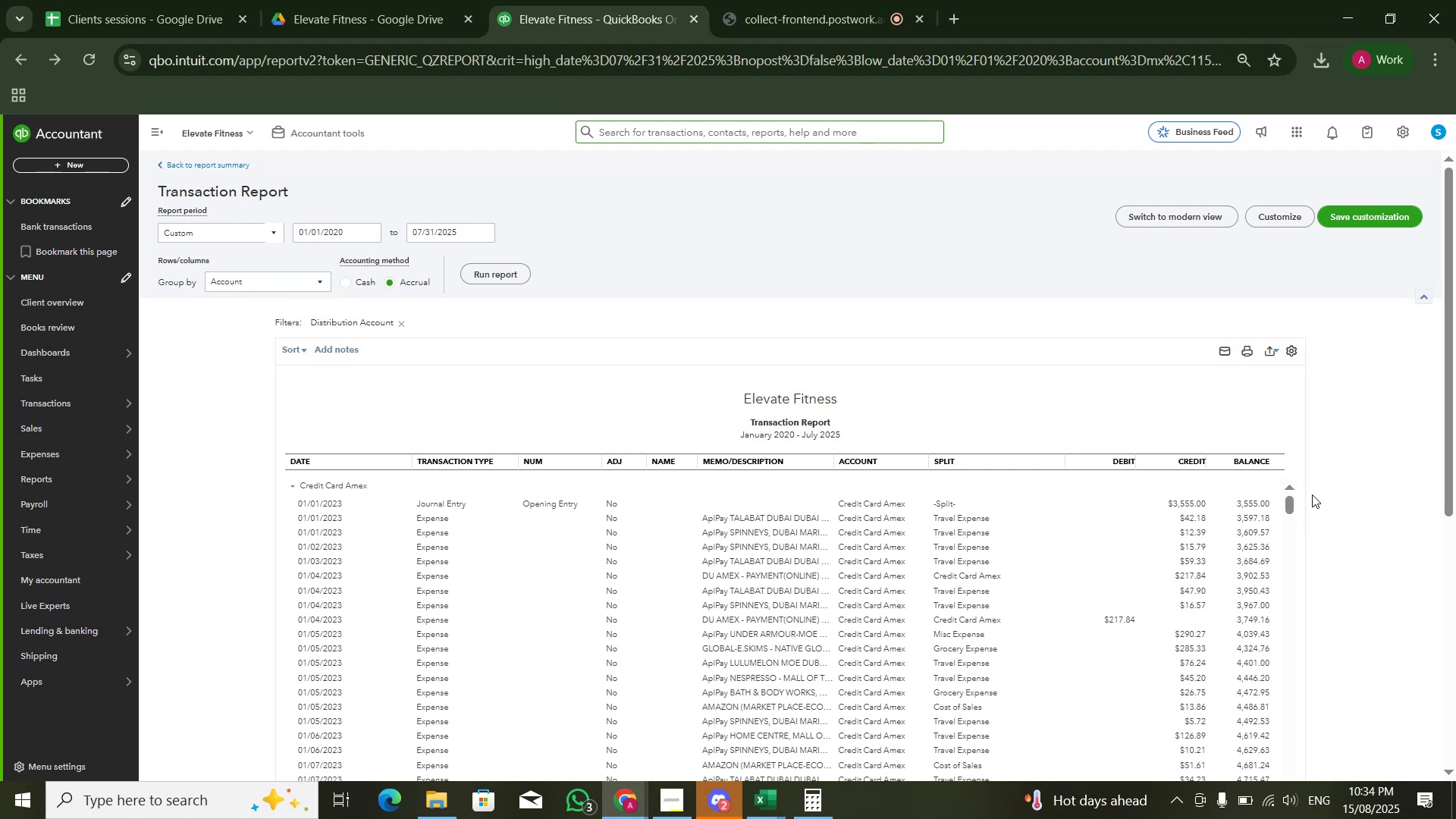 
scroll: coordinate [1204, 478], scroll_direction: down, amount: 41.0
 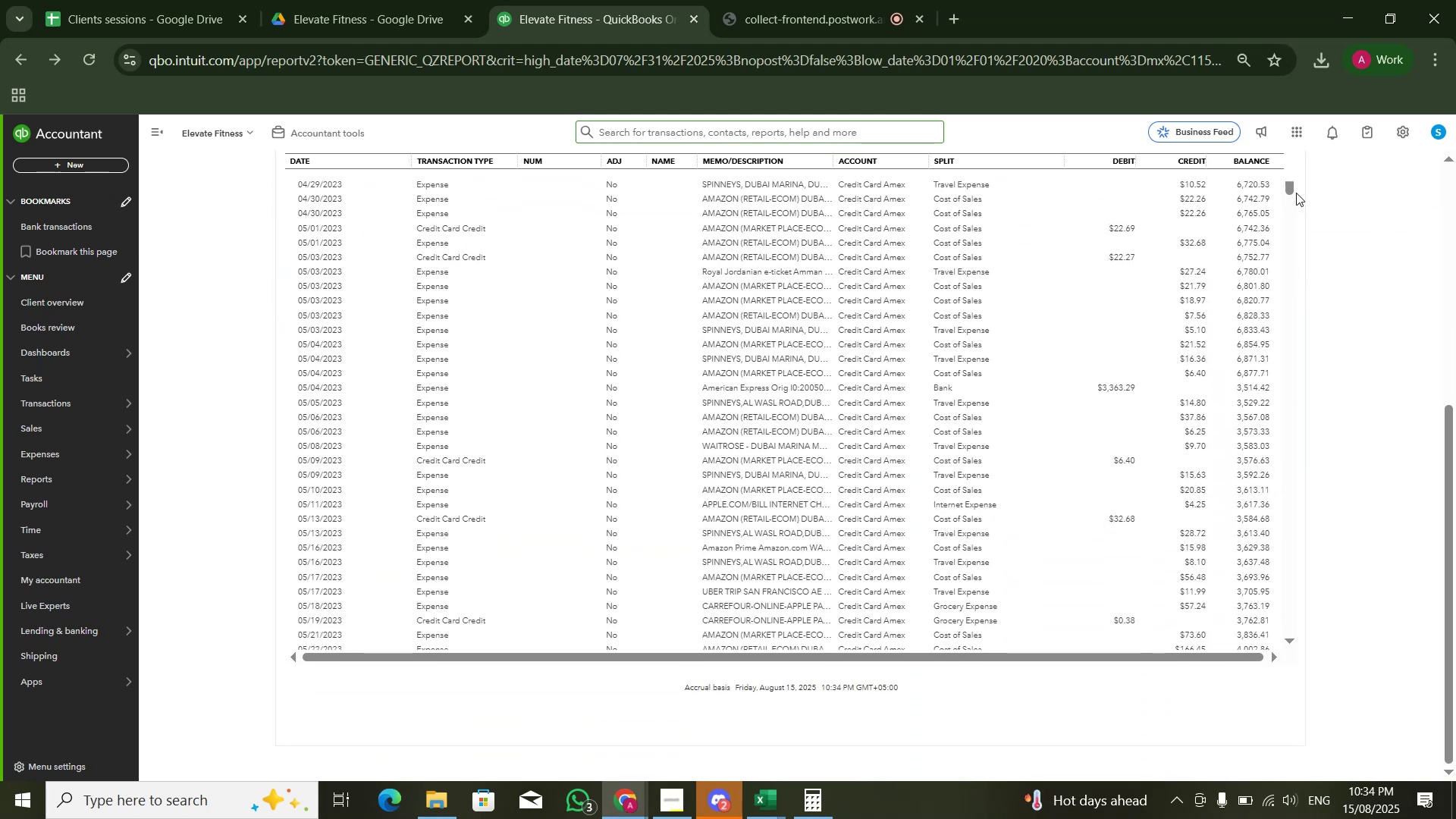 
left_click_drag(start_coordinate=[1289, 192], to_coordinate=[1291, 617])
 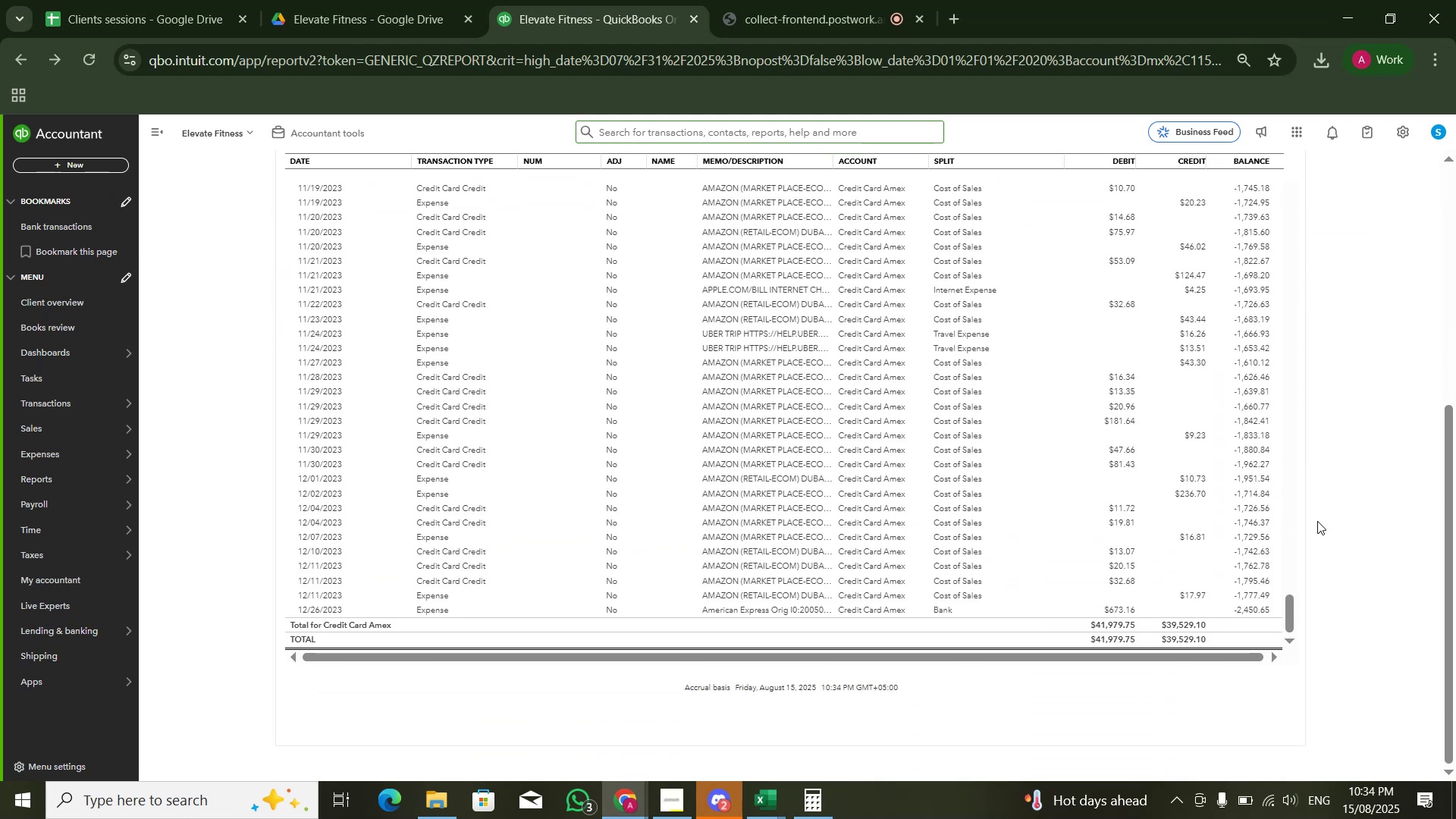 
key(Alt+AltLeft)
 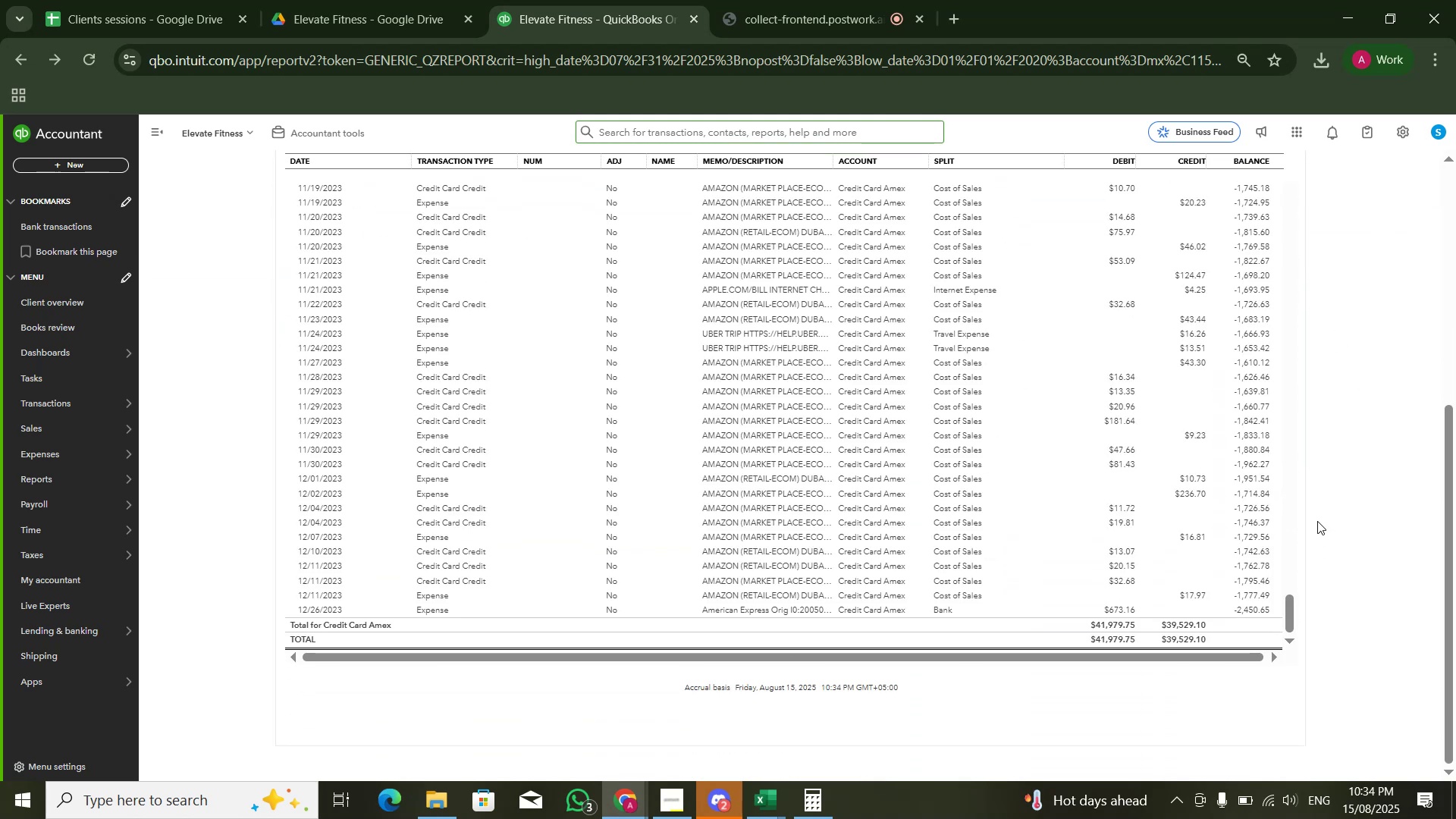 
key(Alt+Tab)
 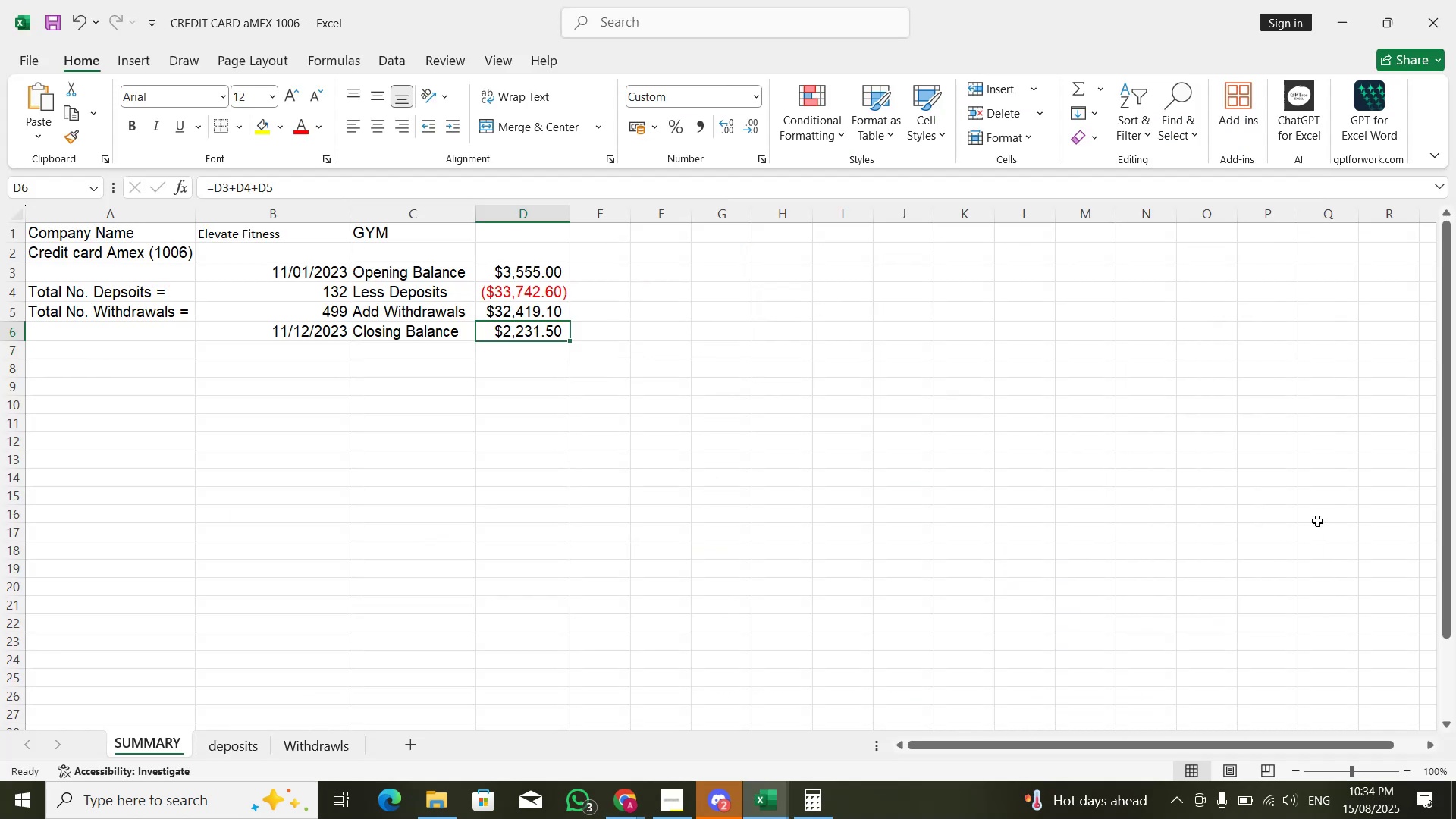 
key(Alt+AltLeft)
 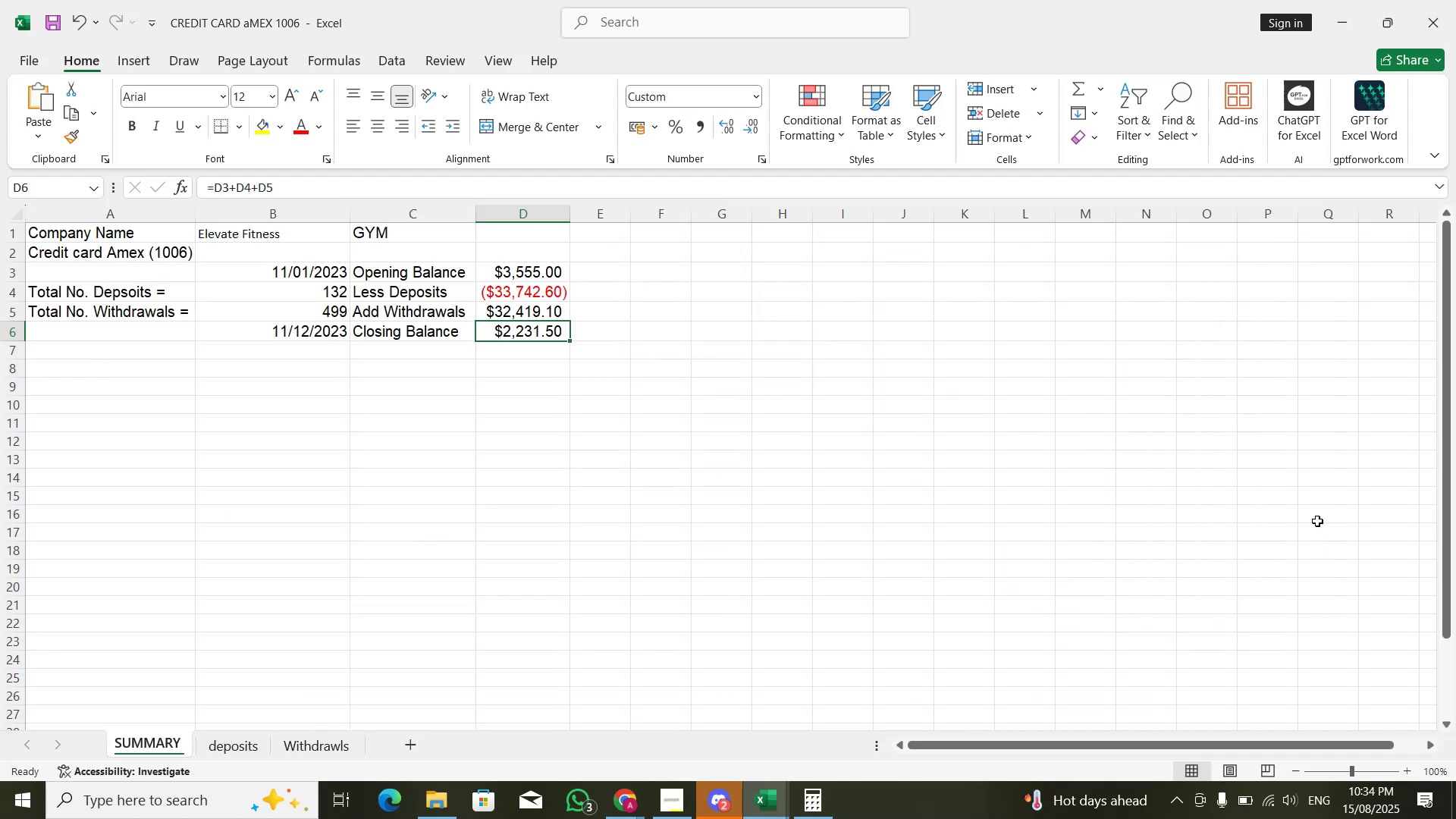 
key(Alt+Tab)
 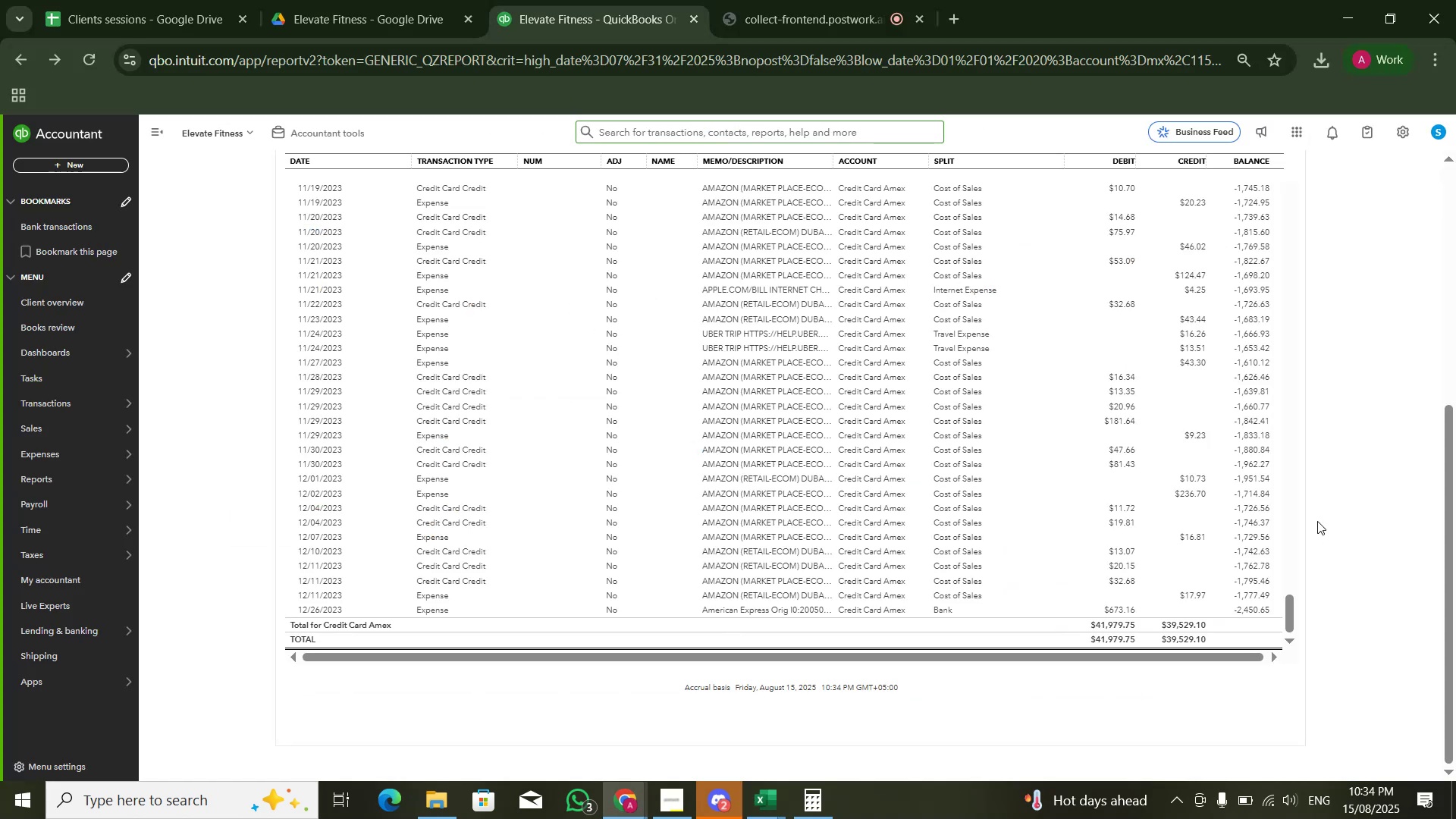 
key(Alt+AltLeft)
 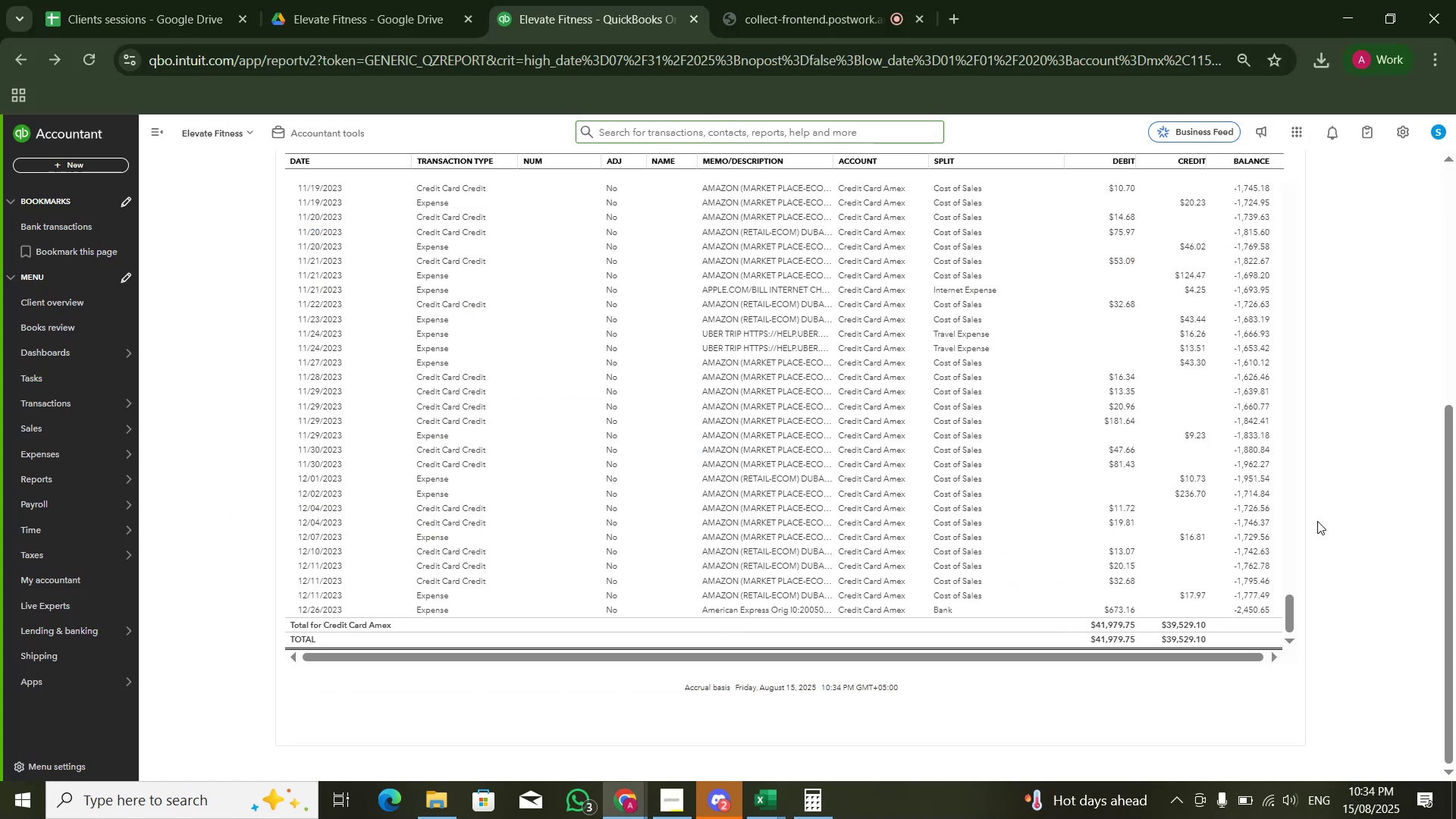 
key(Alt+Tab)
 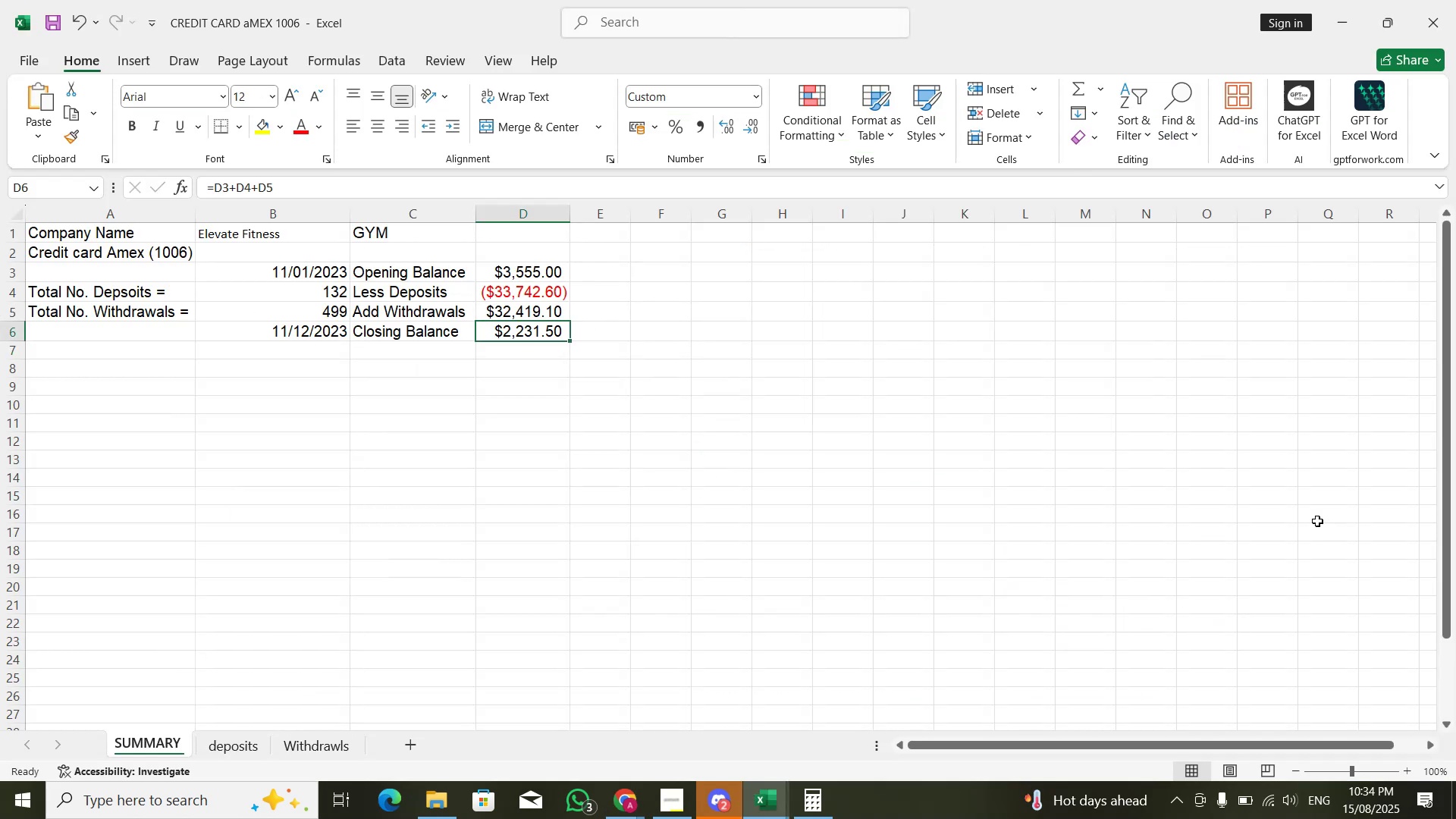 
key(Alt+AltLeft)
 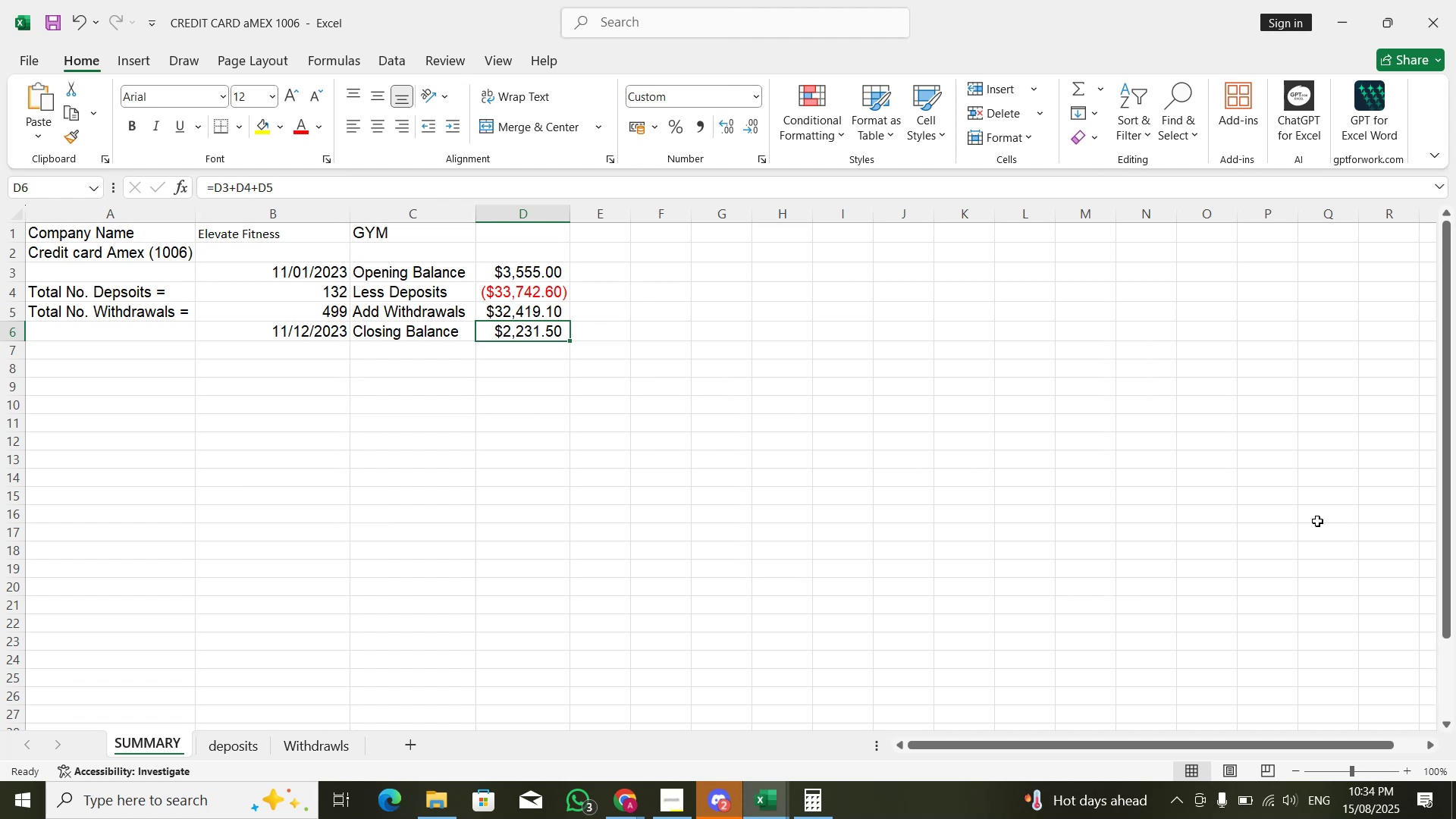 
key(Alt+Tab)
 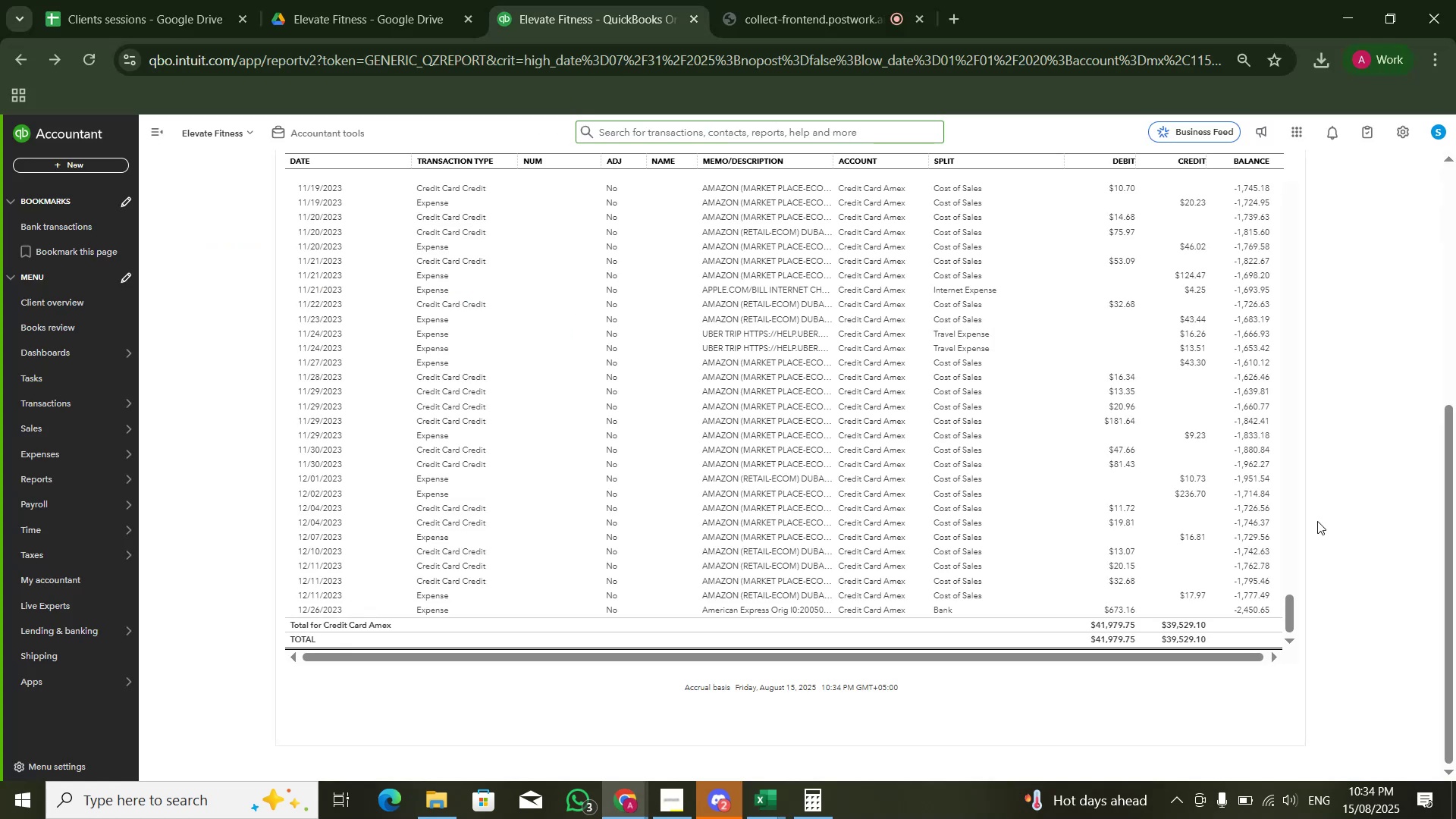 
key(ArrowUp)
 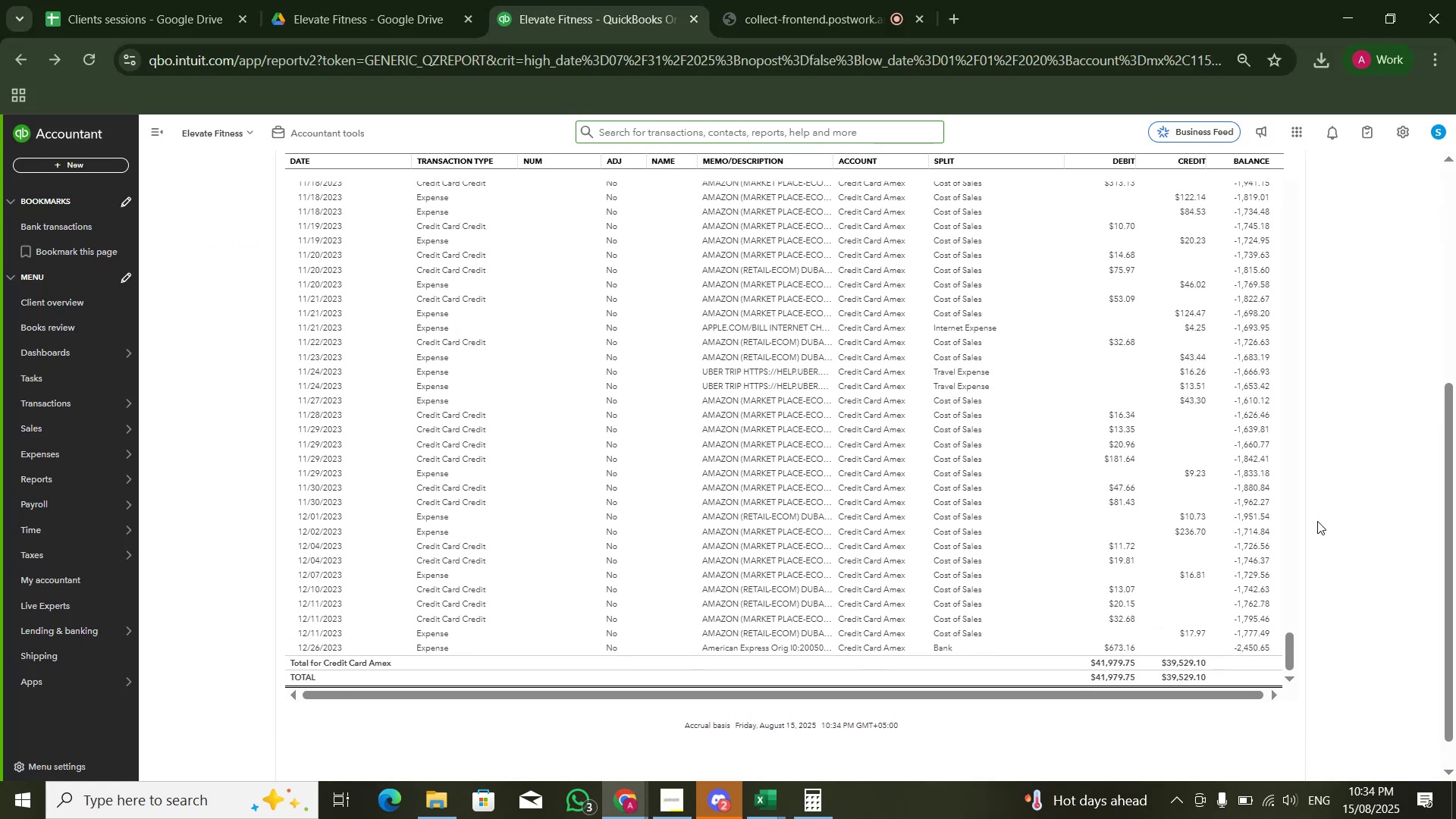 
hold_key(key=ArrowUp, duration=0.66)
 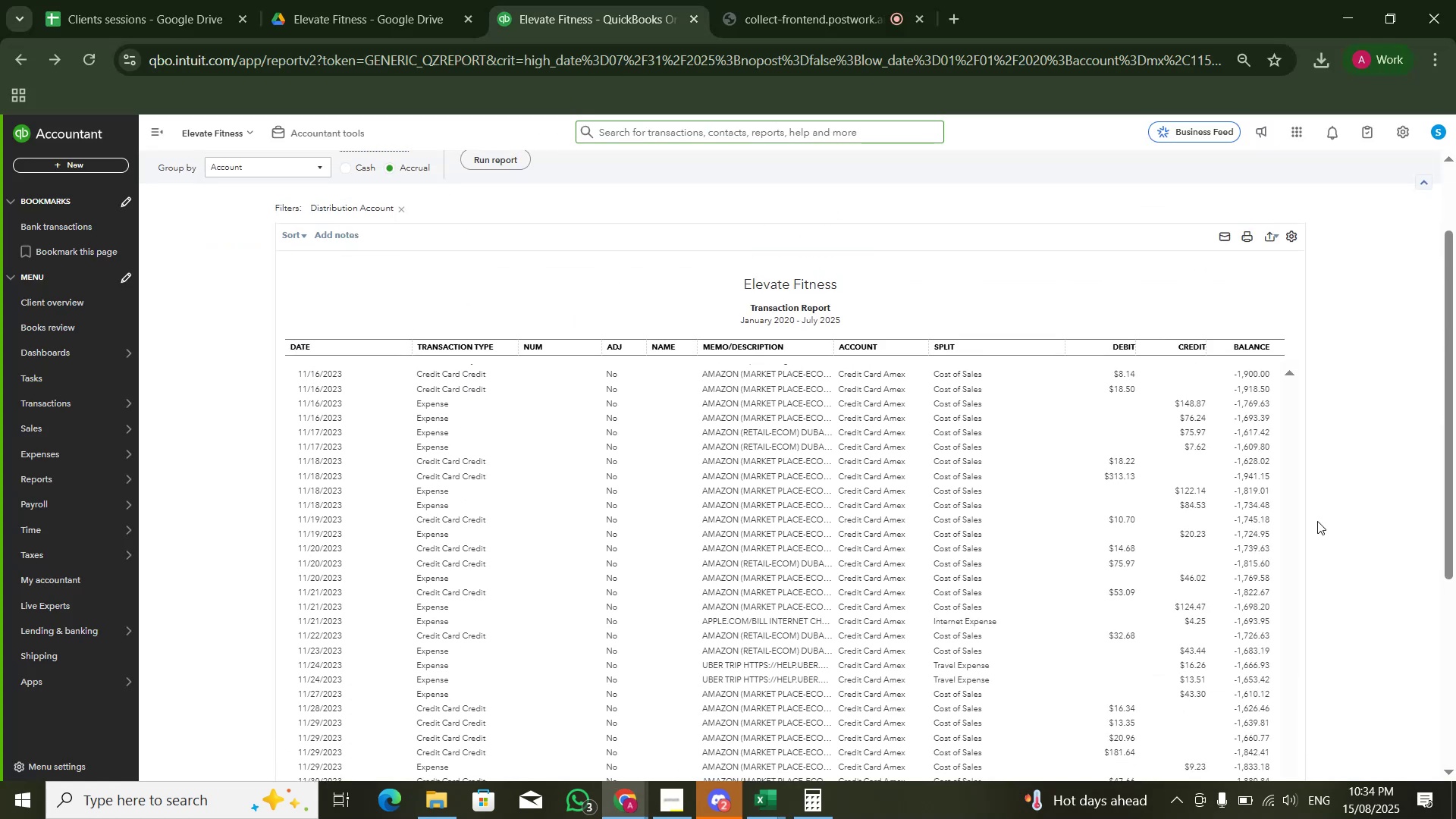 
scroll: coordinate [1316, 521], scroll_direction: down, amount: 6.0
 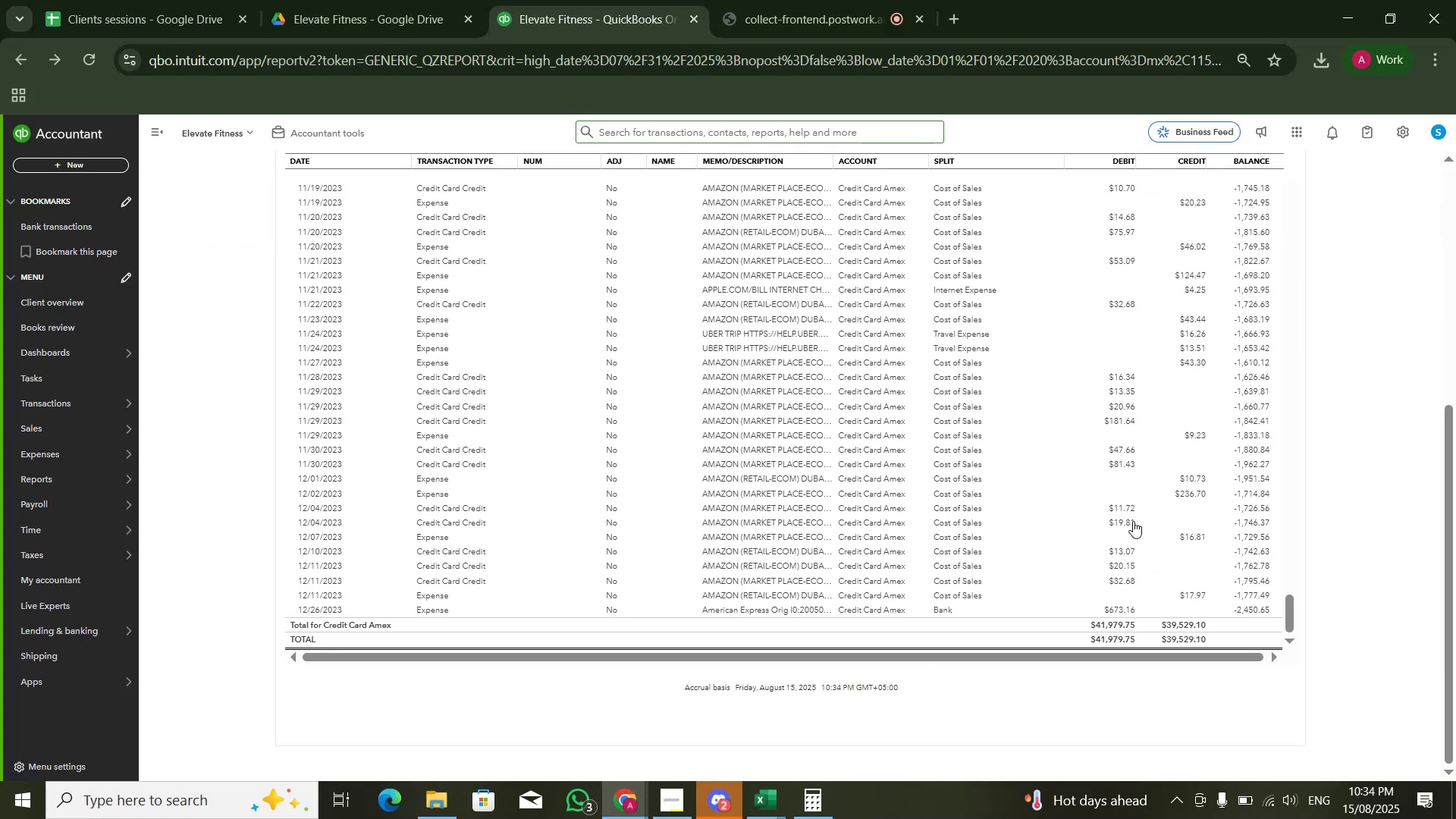 
scroll: coordinate [1169, 432], scroll_direction: up, amount: 7.0
 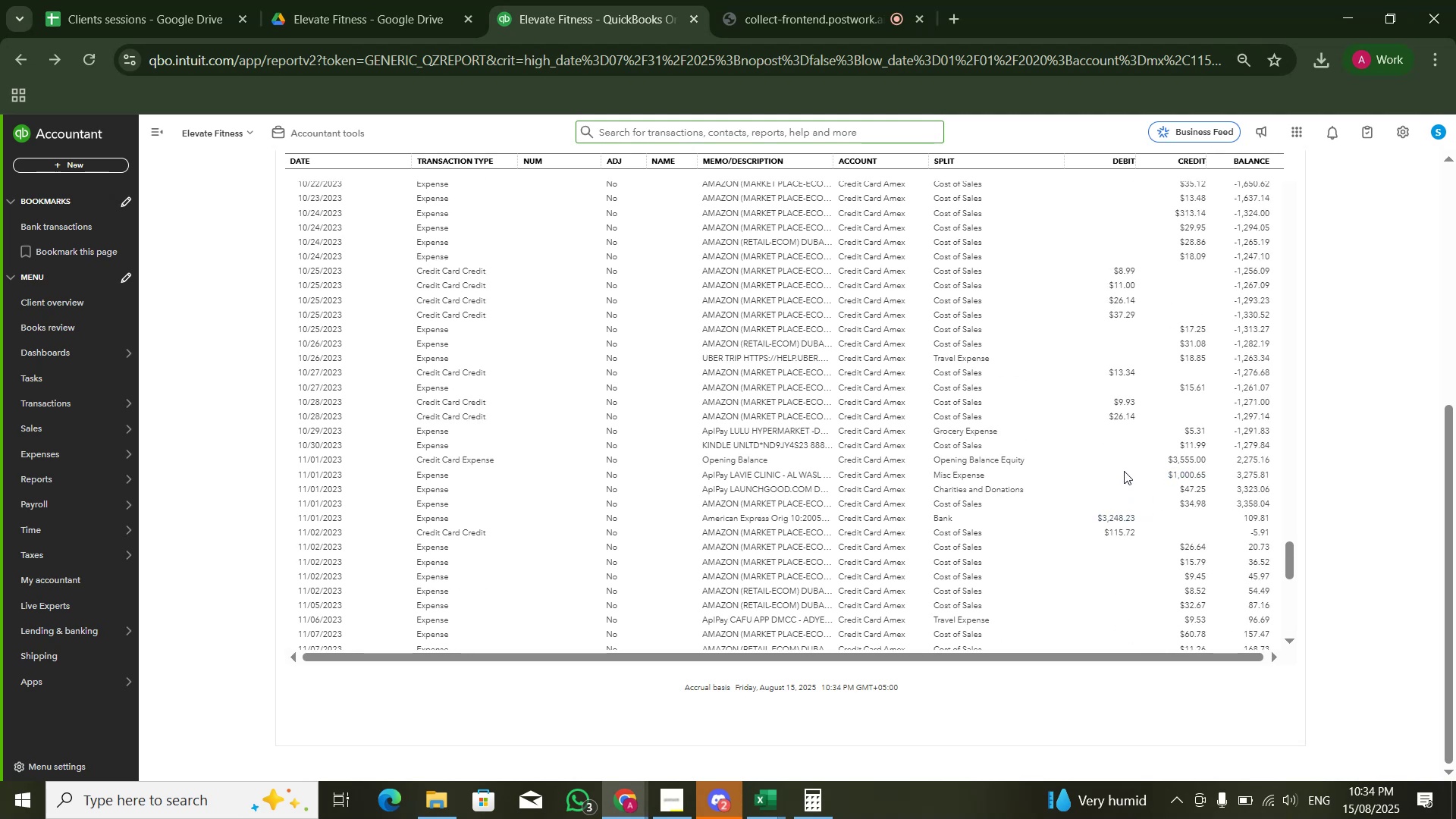 
wait(5.88)
 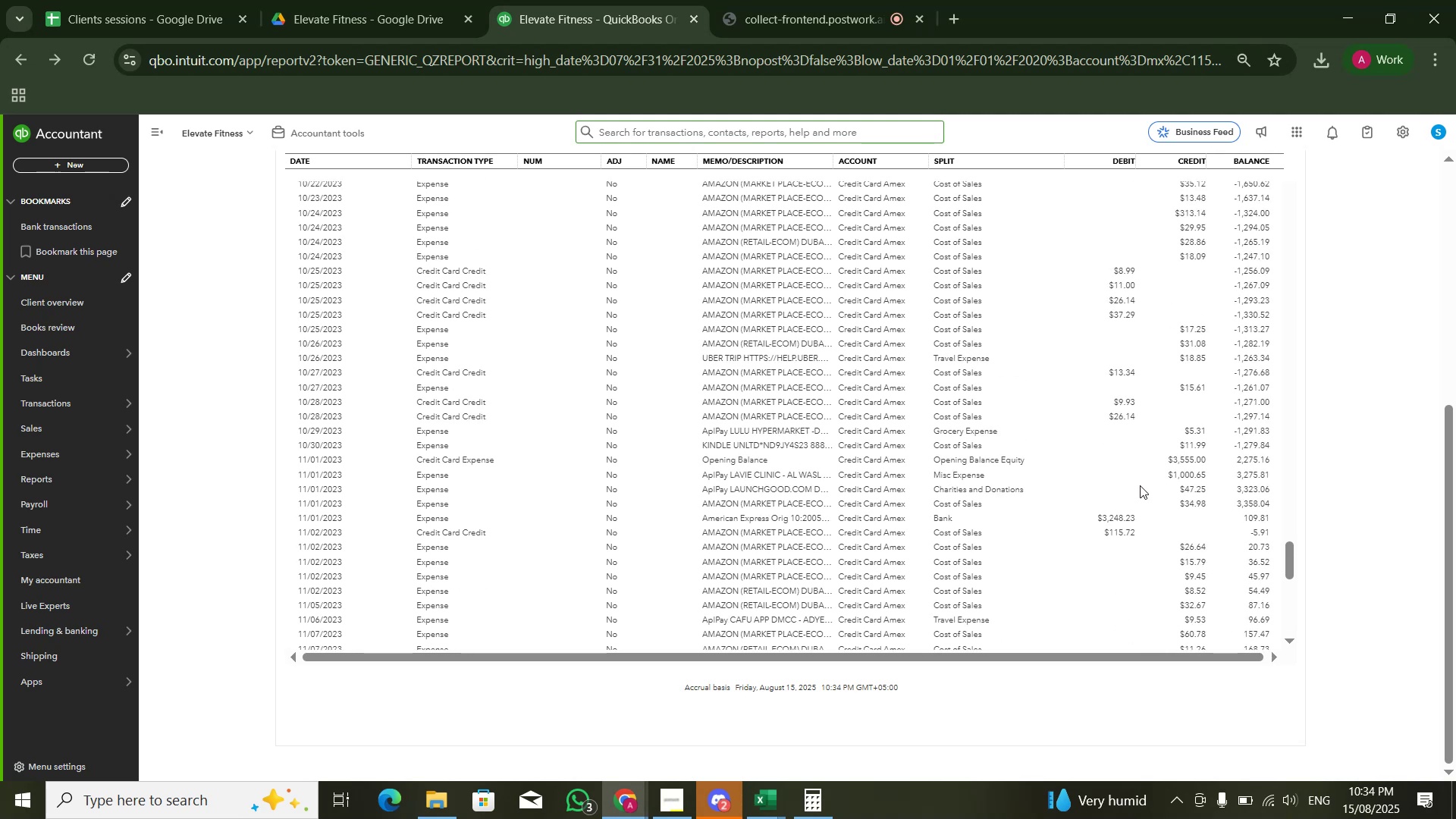 
scroll: coordinate [1220, 348], scroll_direction: up, amount: 10.0
 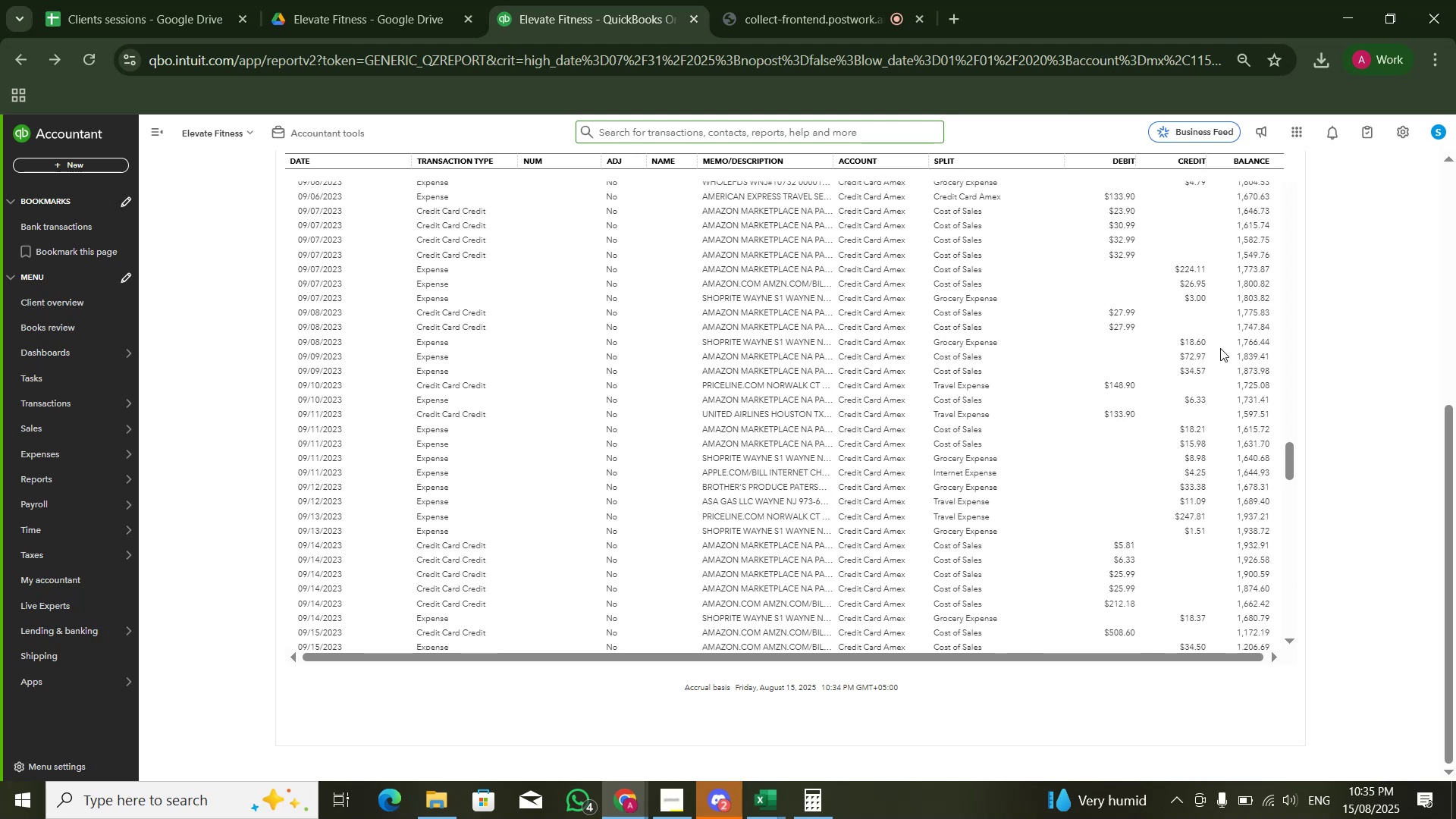 
scroll: coordinate [1220, 348], scroll_direction: up, amount: 1.0
 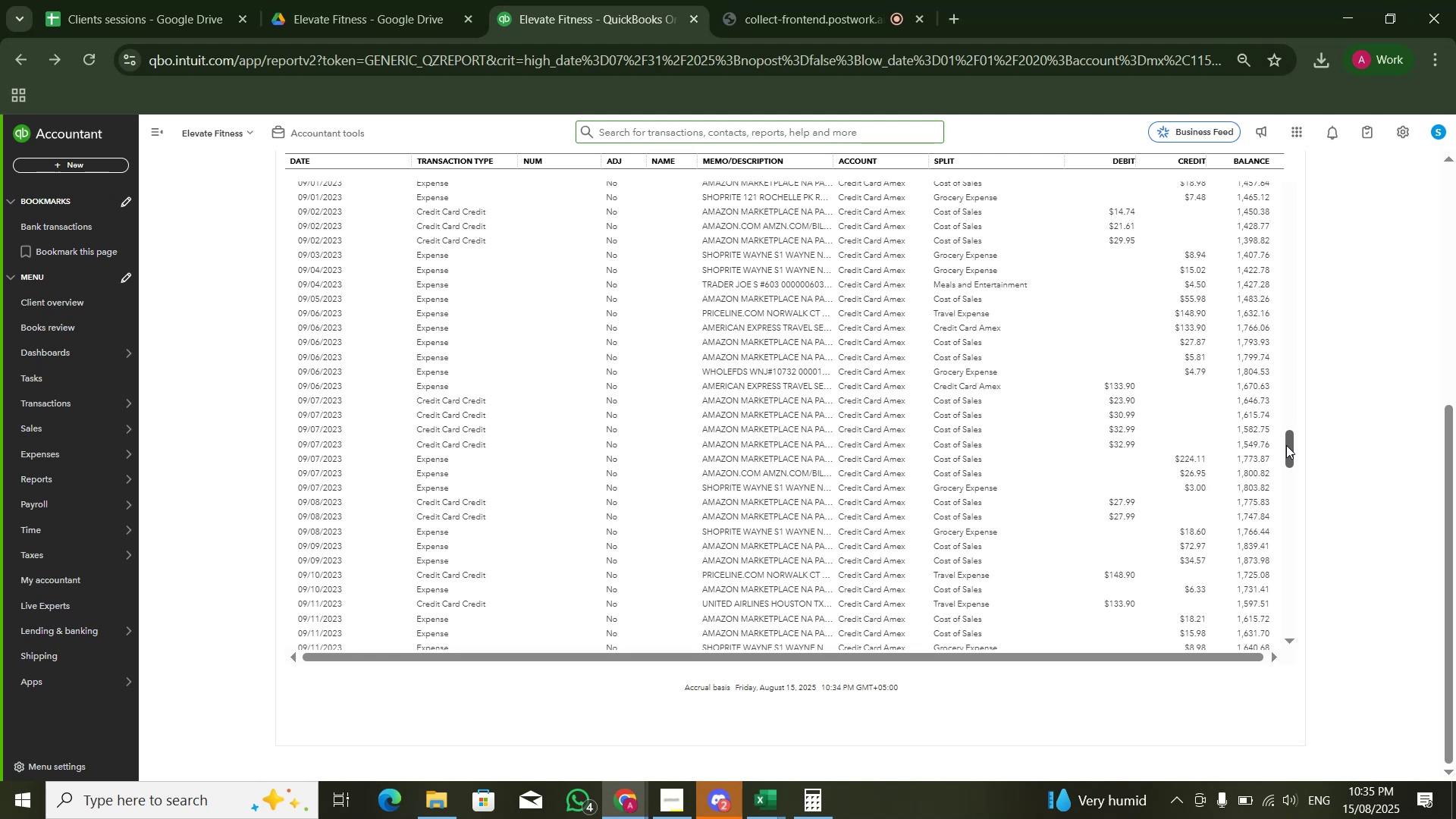 
left_click_drag(start_coordinate=[1288, 447], to_coordinate=[1291, 670])
 